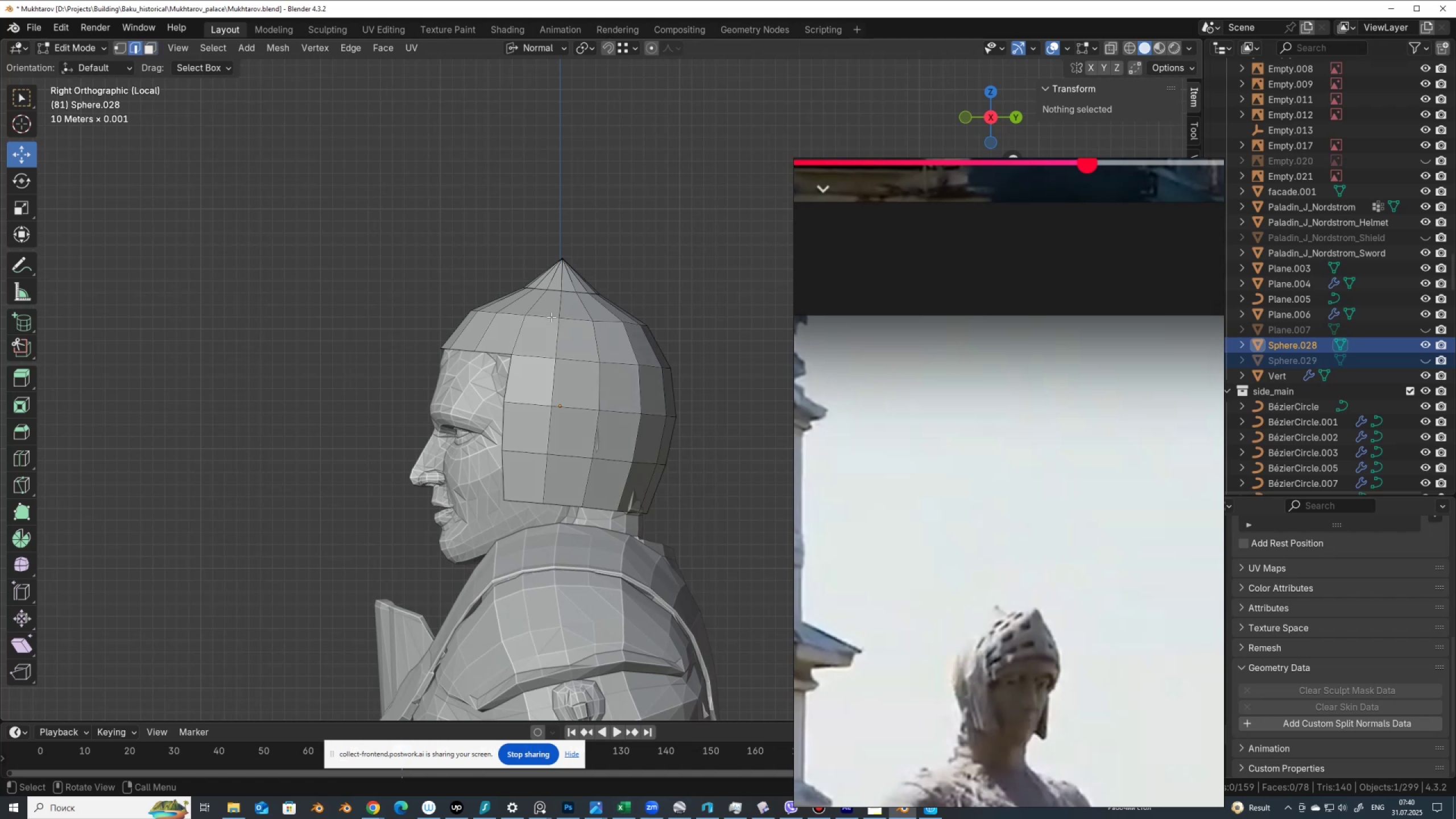 
hold_key(key=AltLeft, duration=0.35)
left_click([548, 321])
 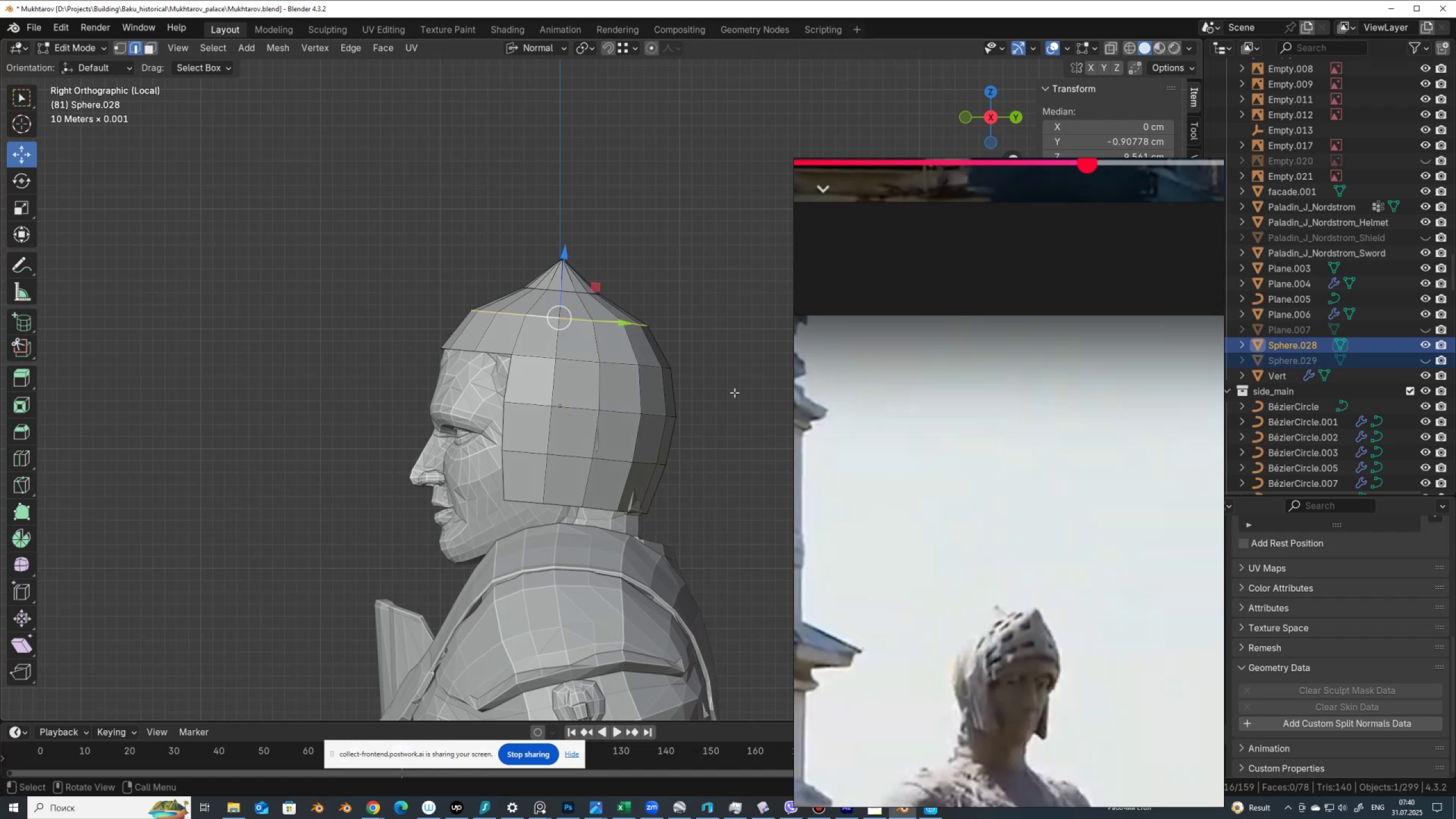 
key(Alt+S)
 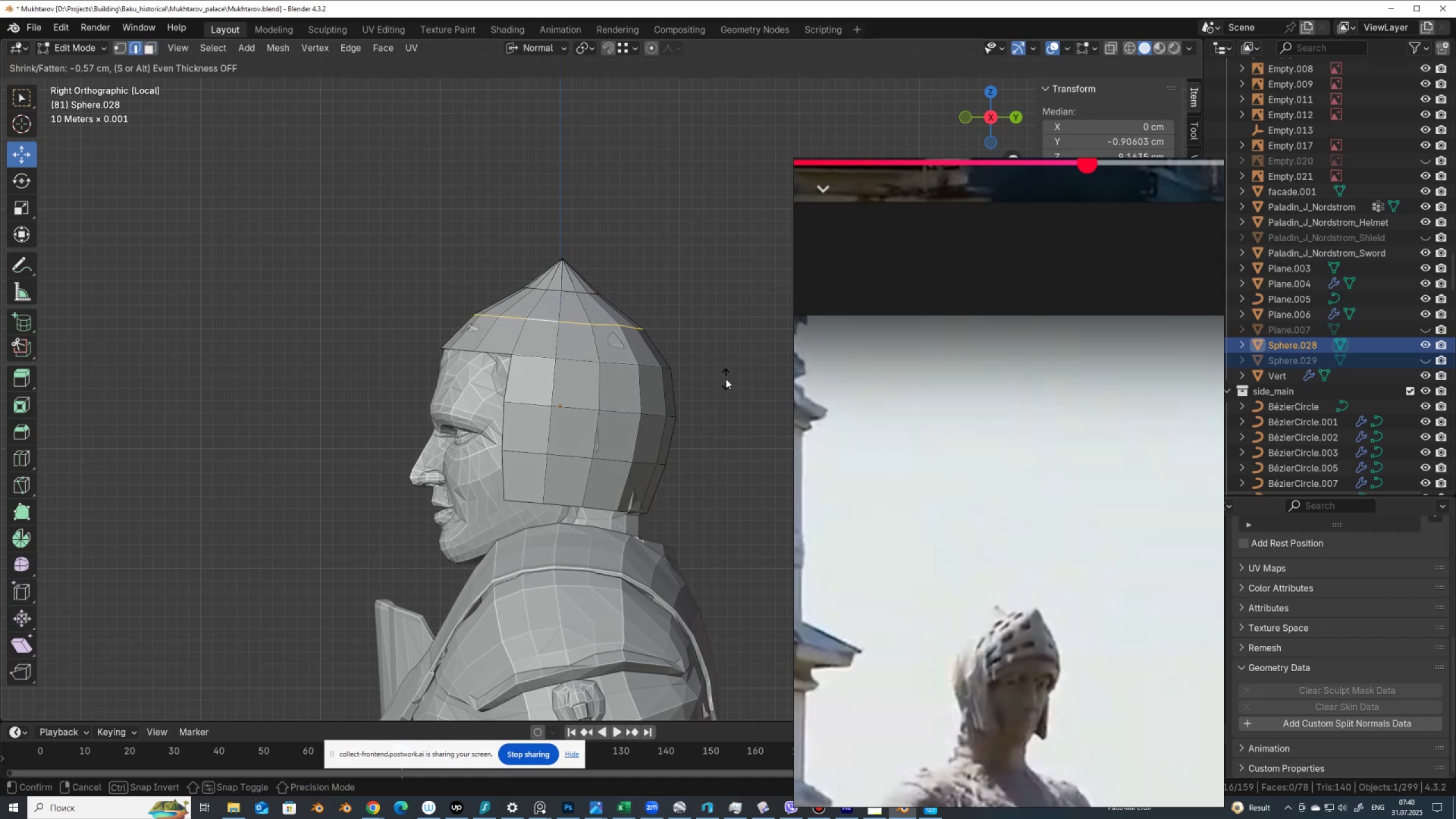 
left_click([726, 378])
 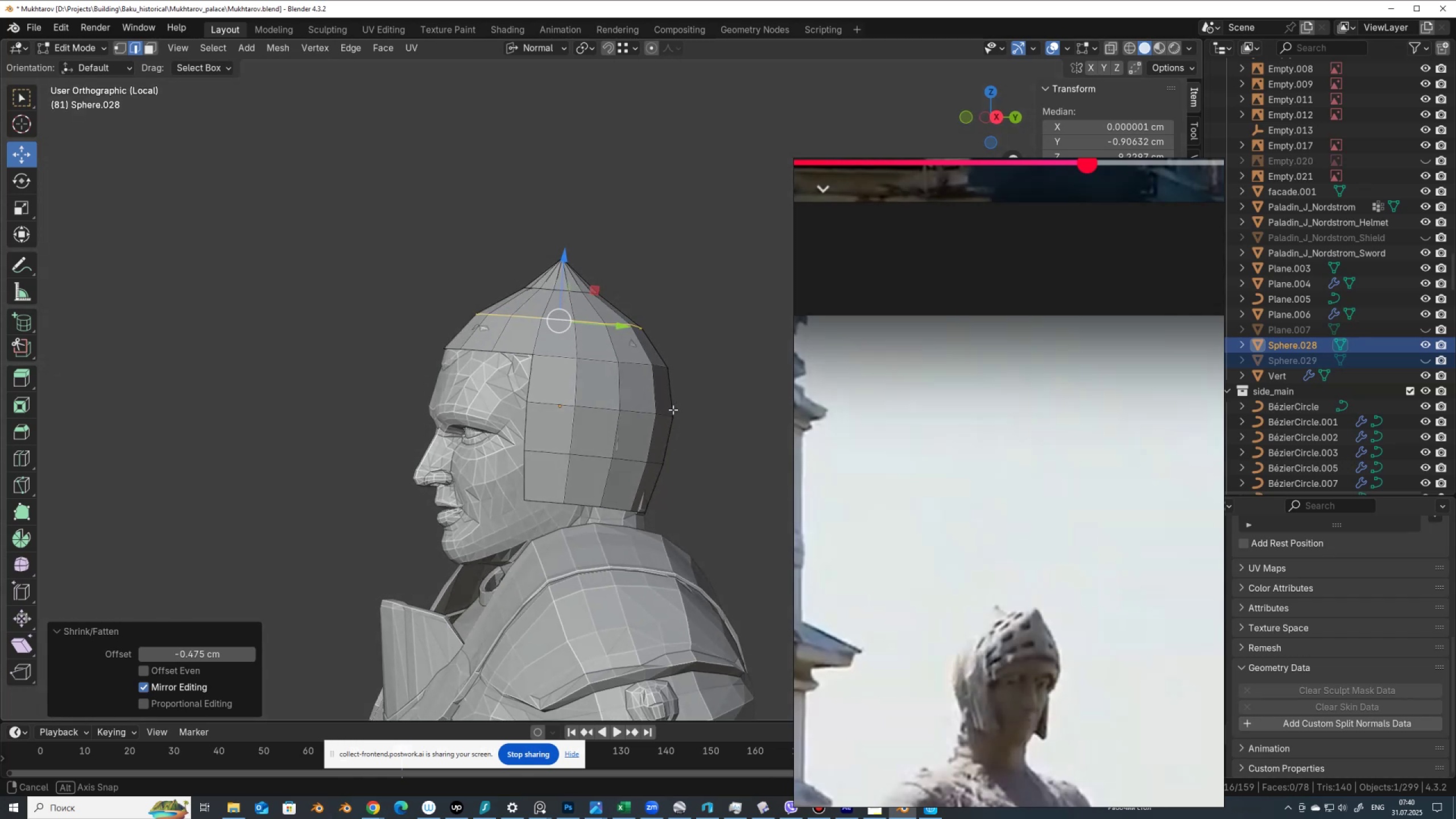 
wait(7.17)
 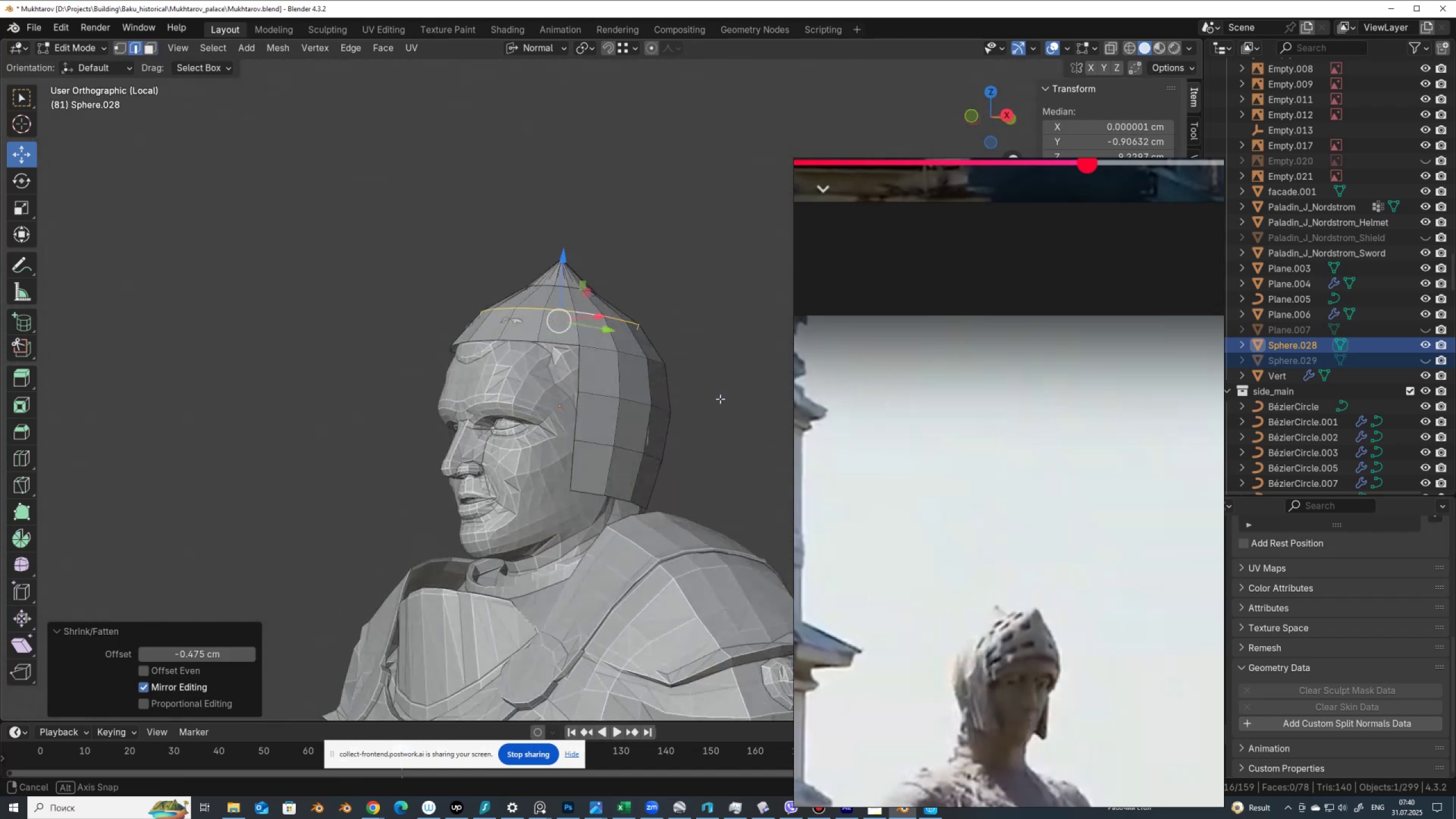 
key(Control+Z)
 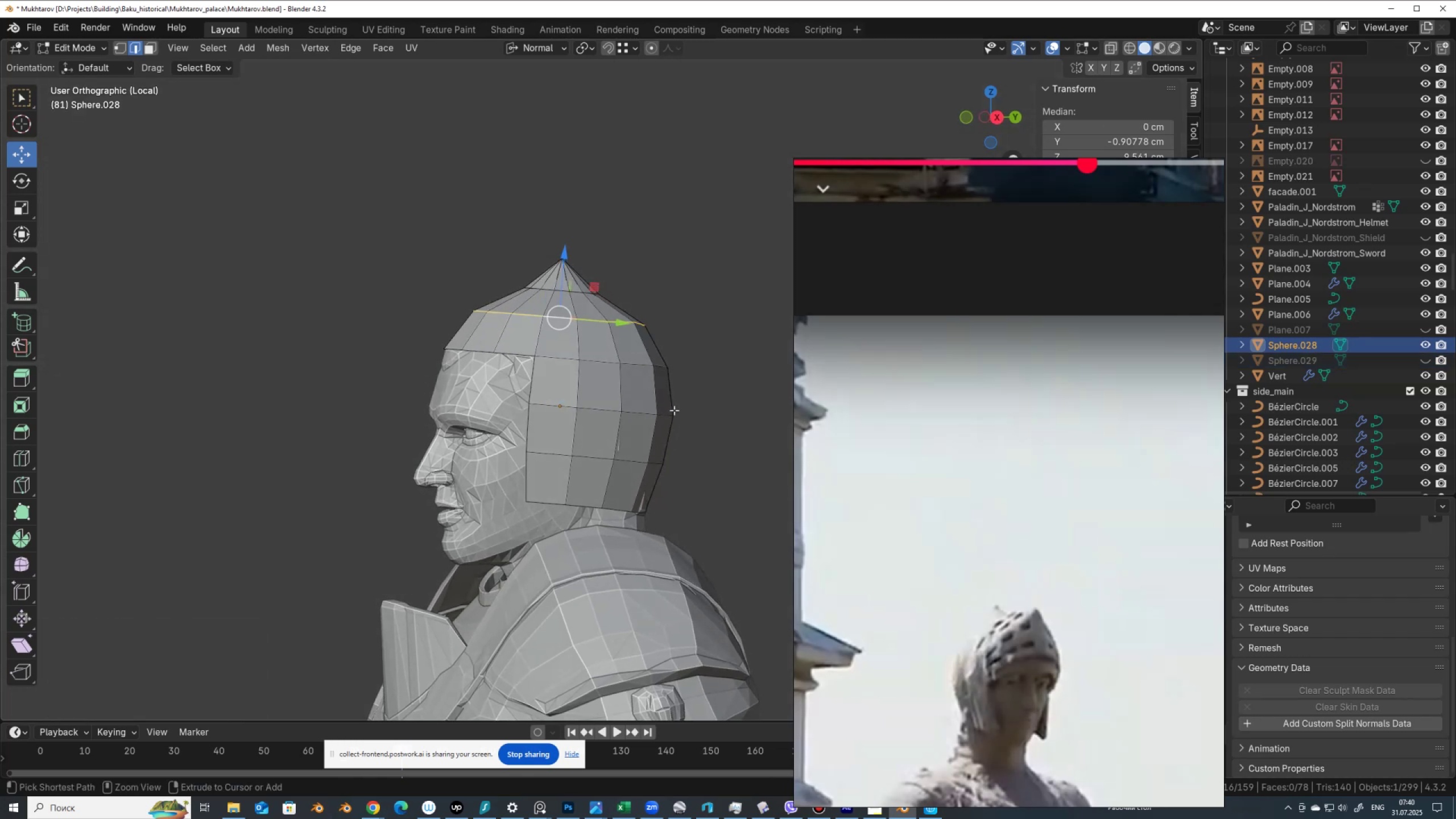 
key(Control+Z)
 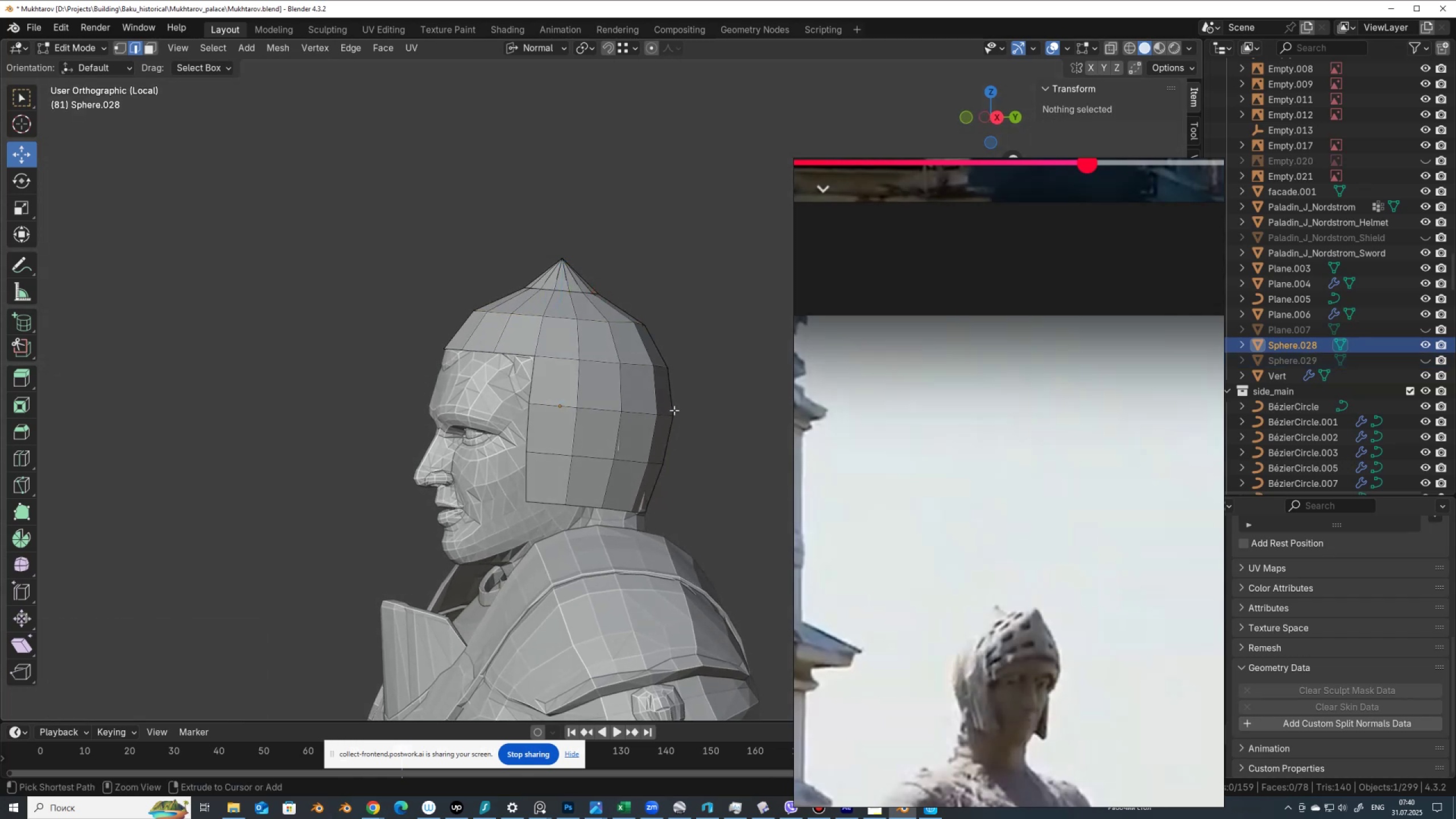 
key(Control+Z)
 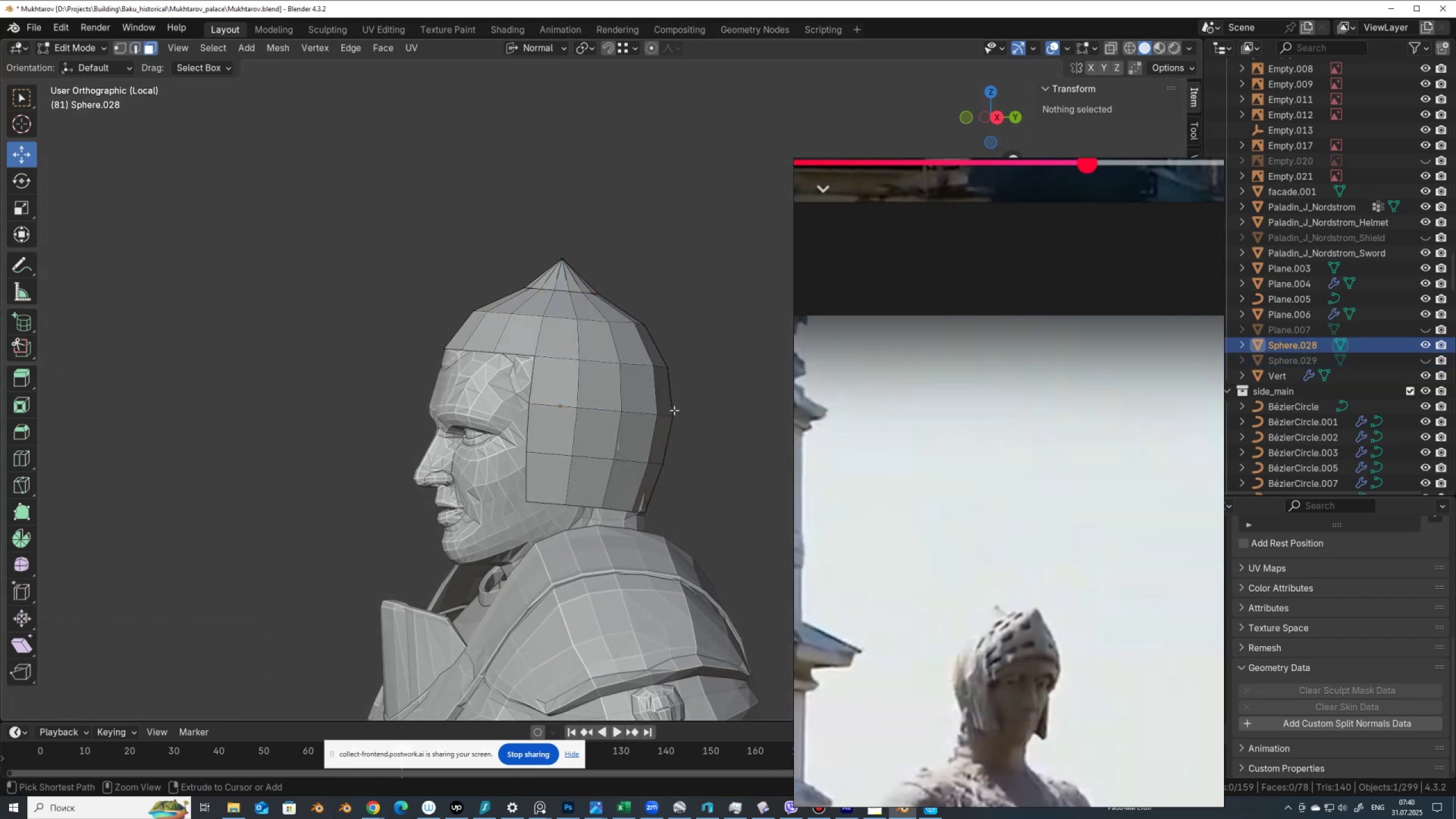 
key(Control+Z)
 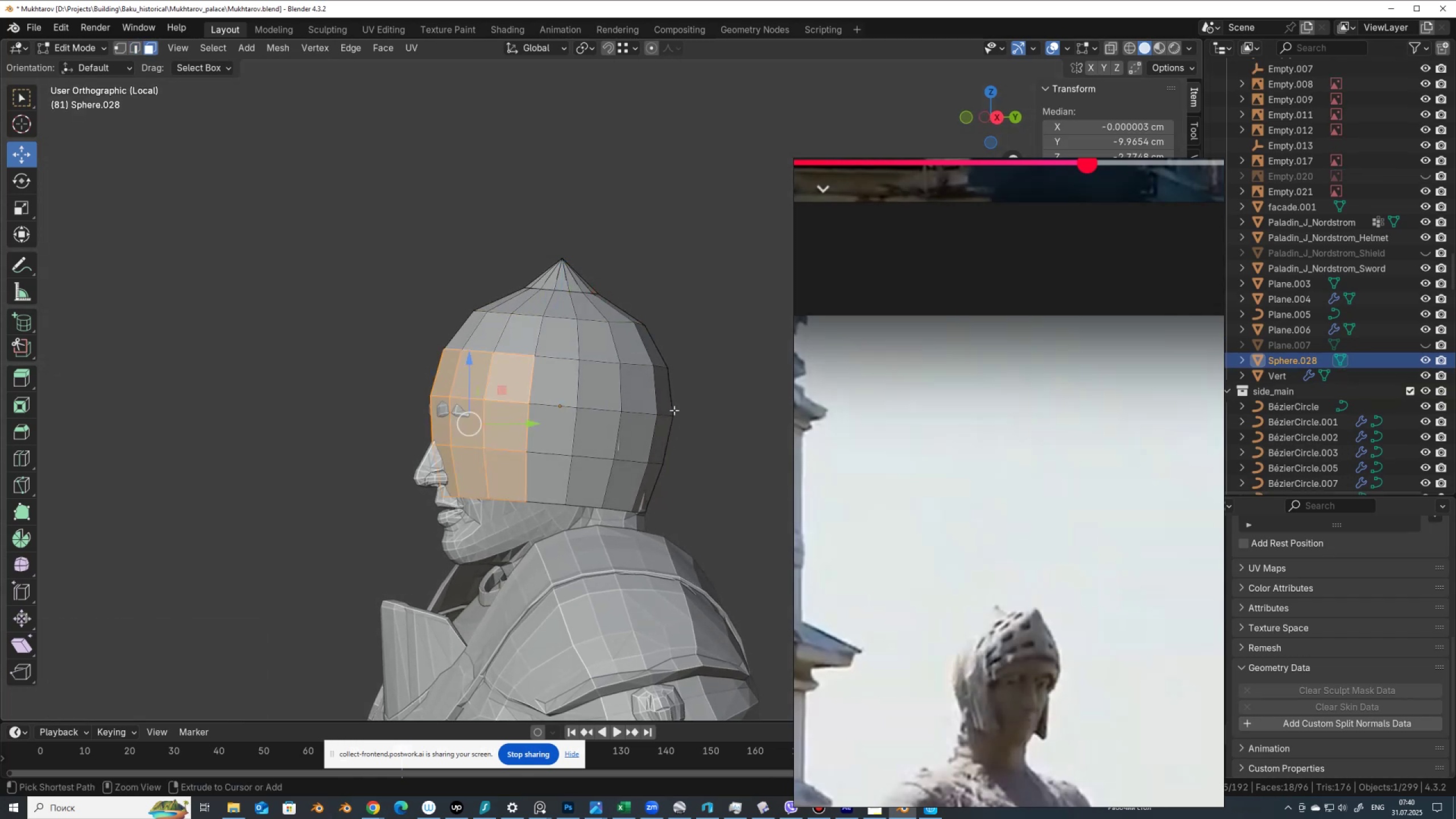 
key(Control+Z)
 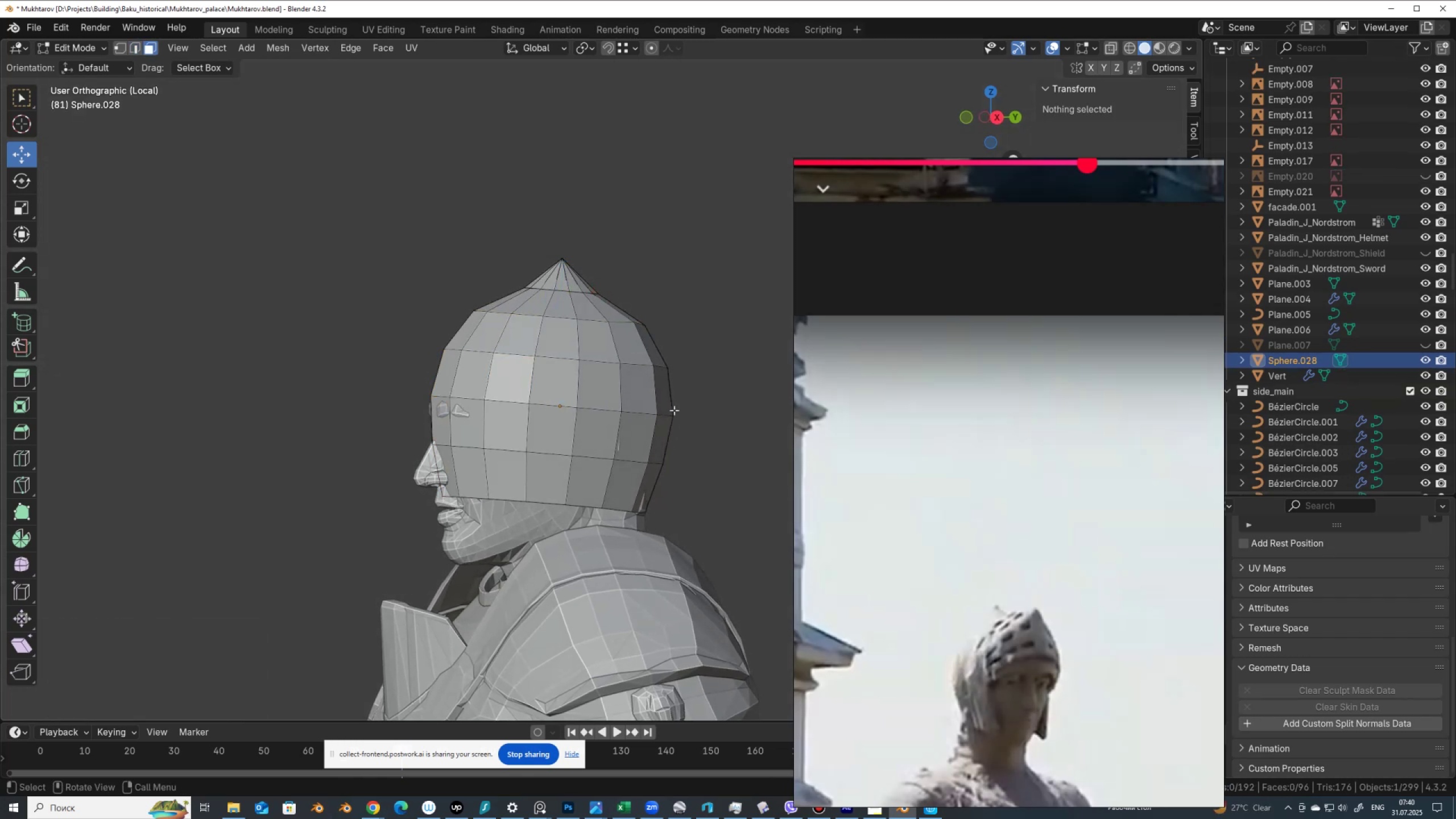 
key(Control+ControlLeft)
 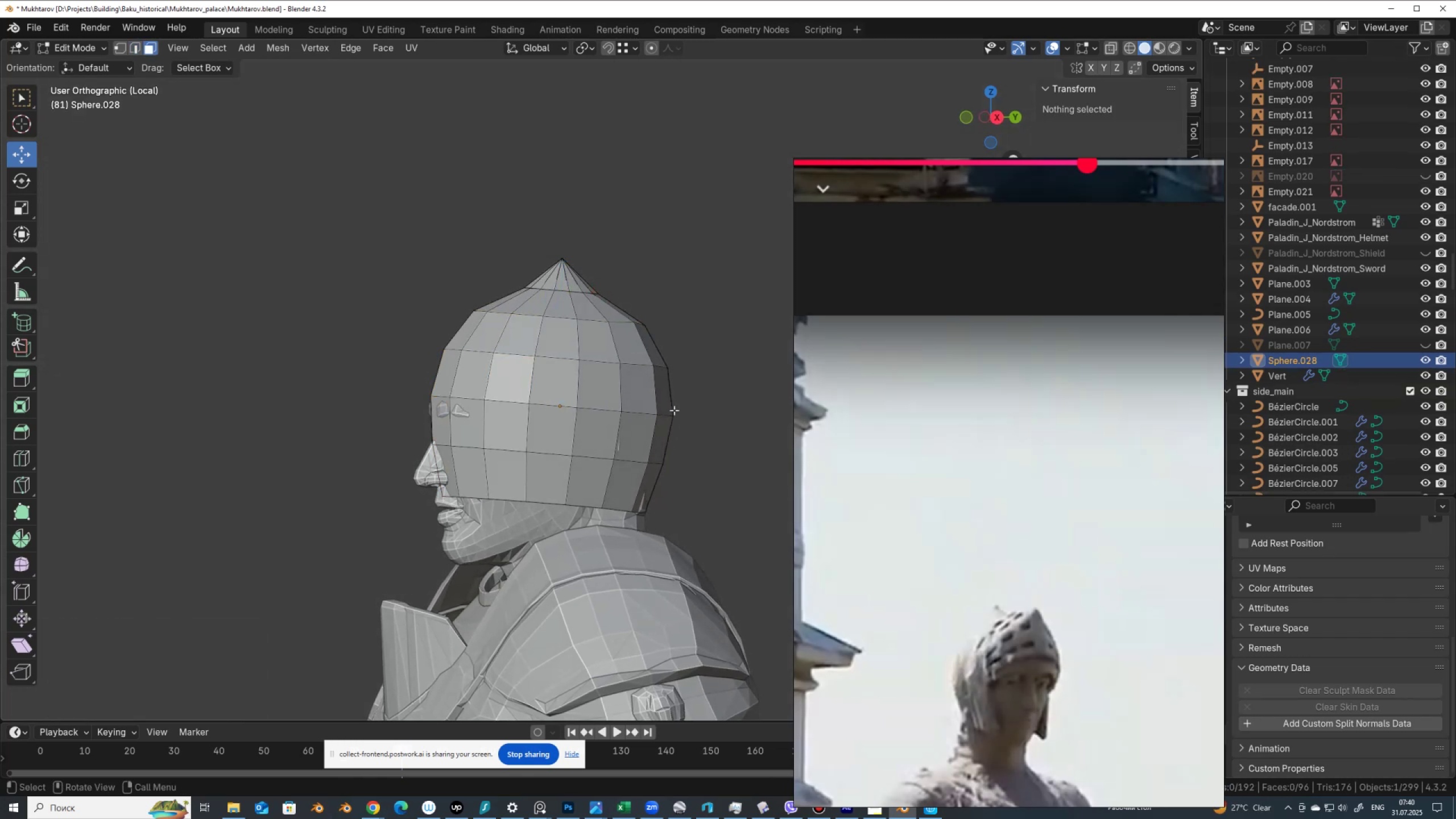 
key(Control+Shift+ShiftLeft)
 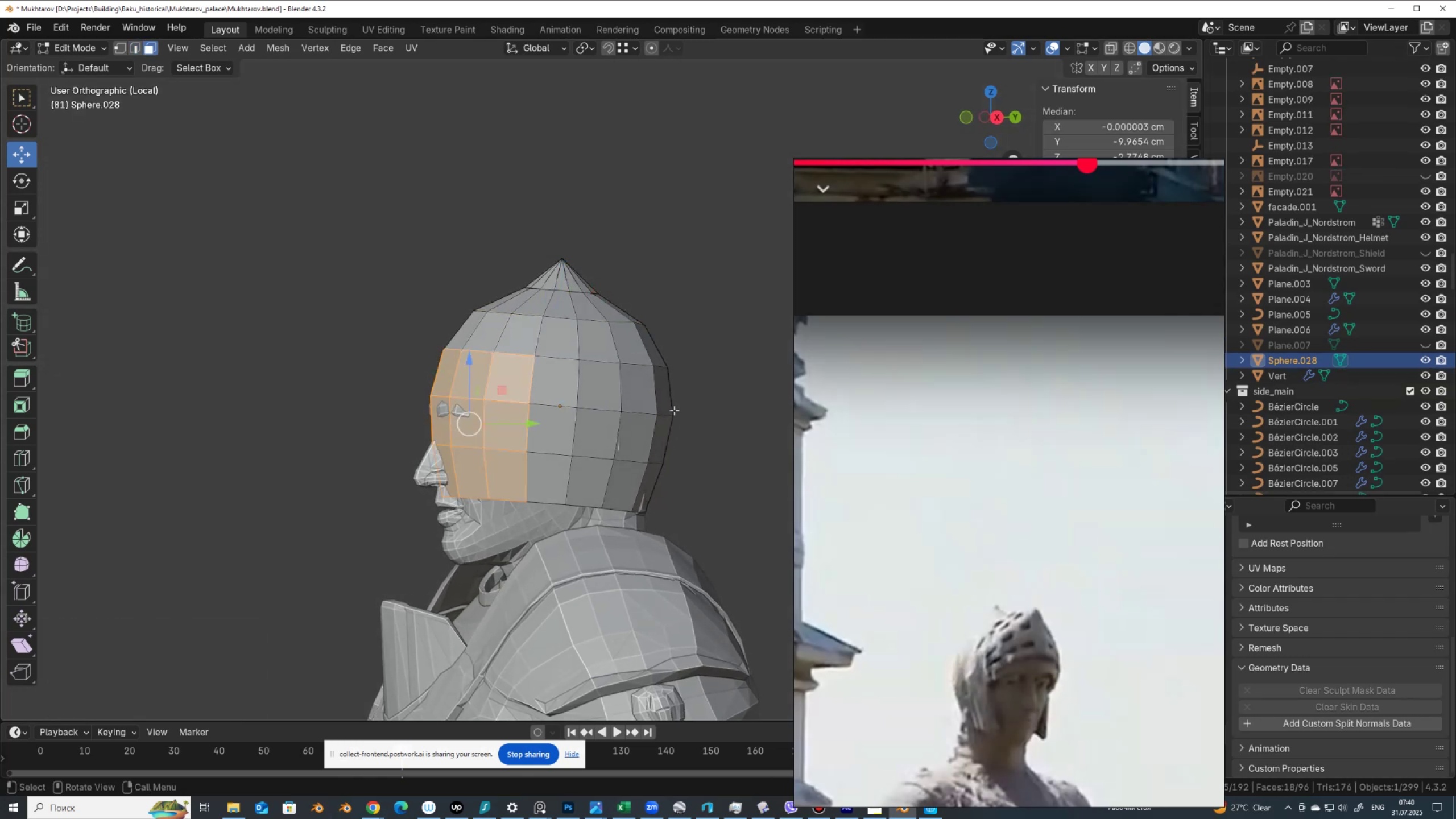 
key(Control+Shift+Z)
 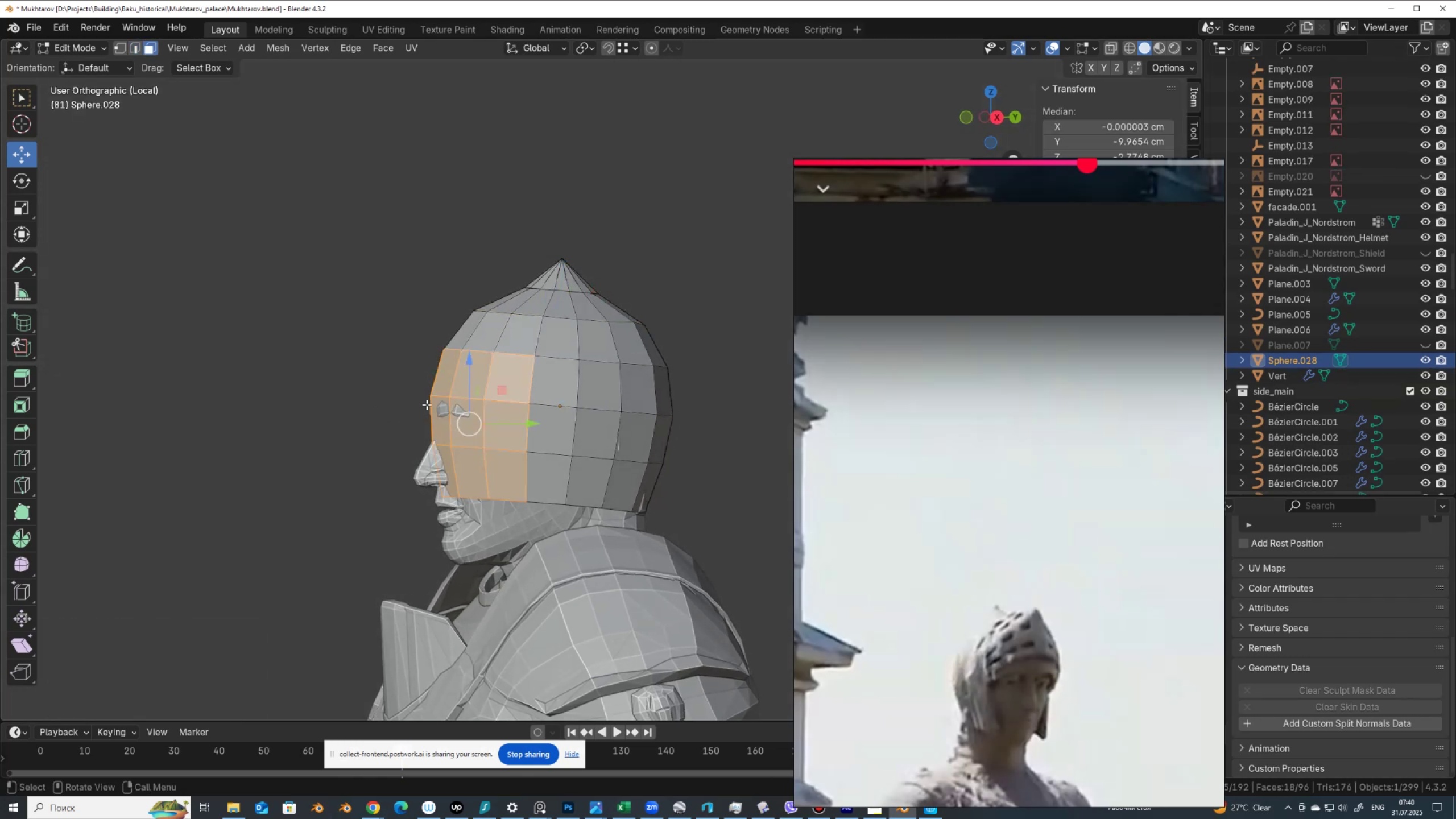 
hold_key(key=AltLeft, duration=0.32)
 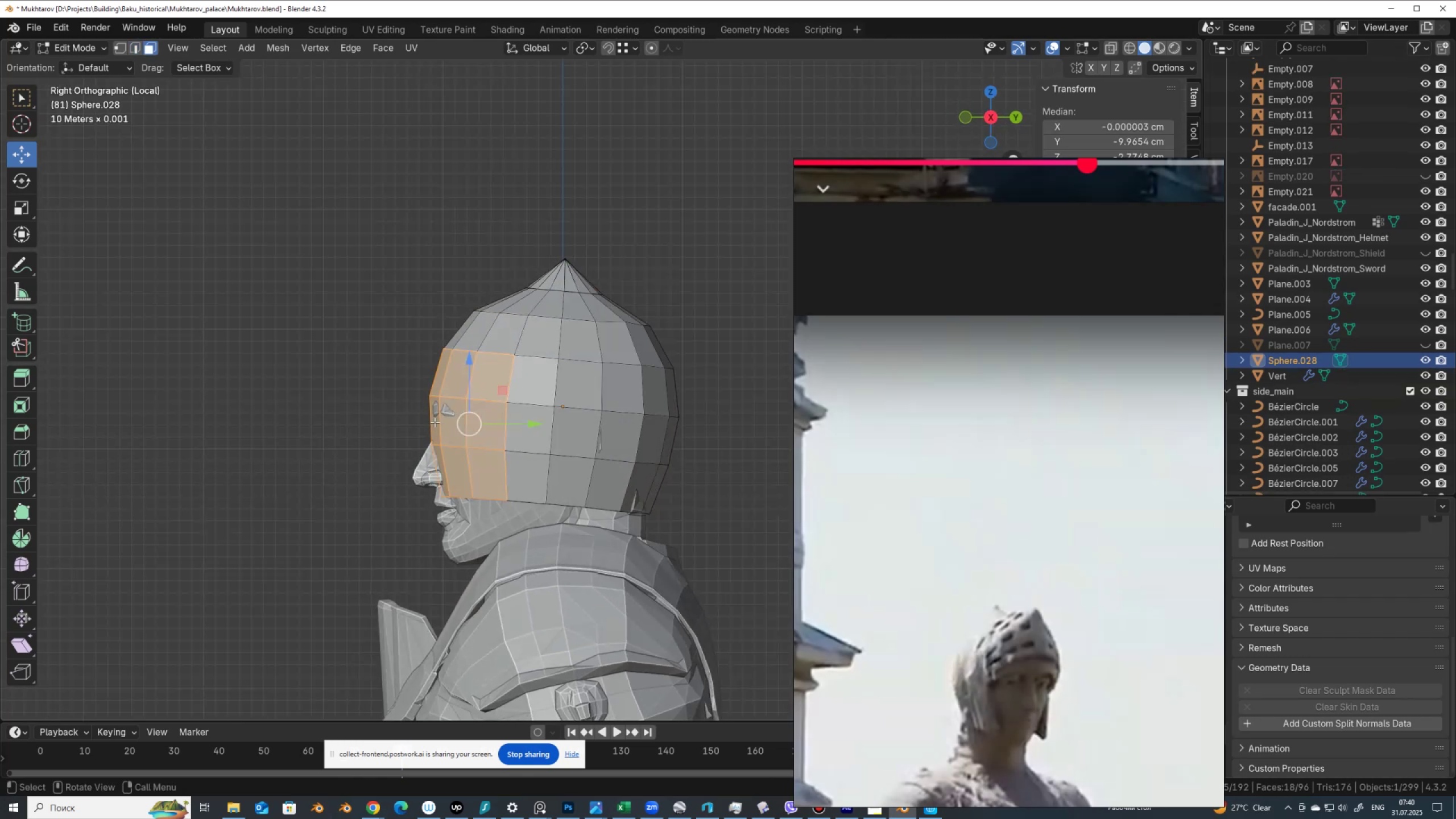 
key(Alt+Z)
 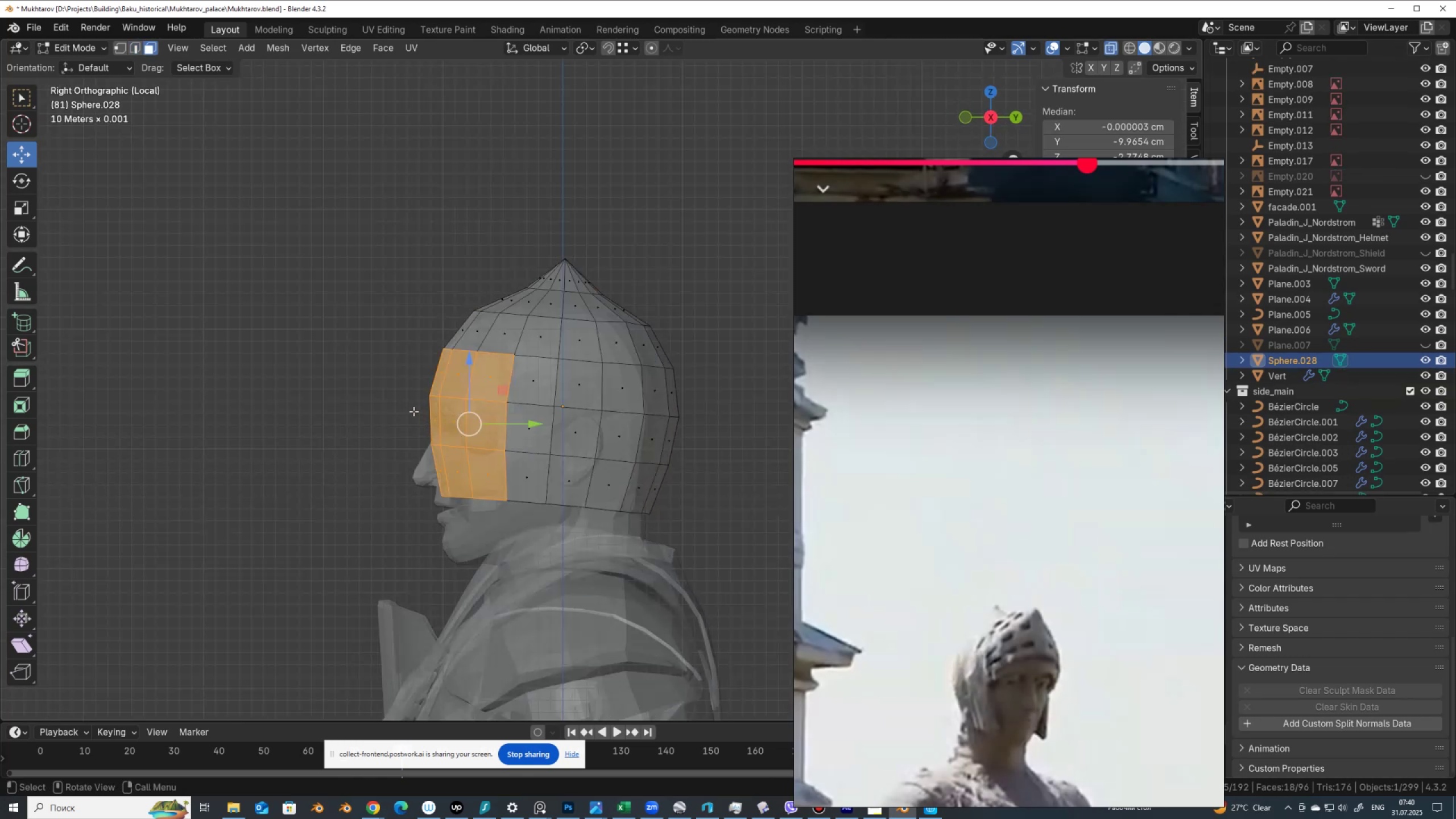 
left_click_drag(start_coordinate=[411, 413], to_coordinate=[494, 506])
 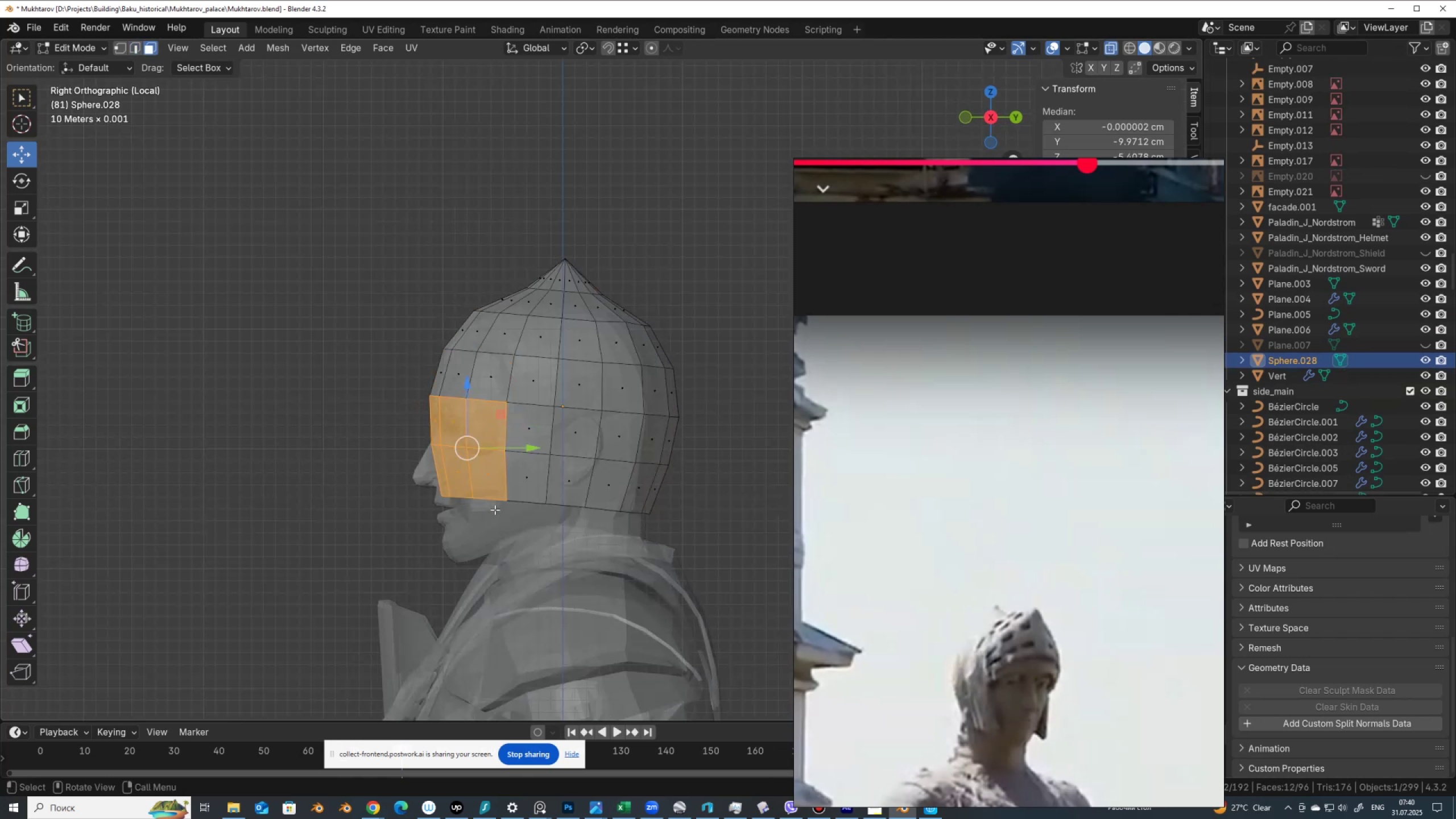 
key(P)
 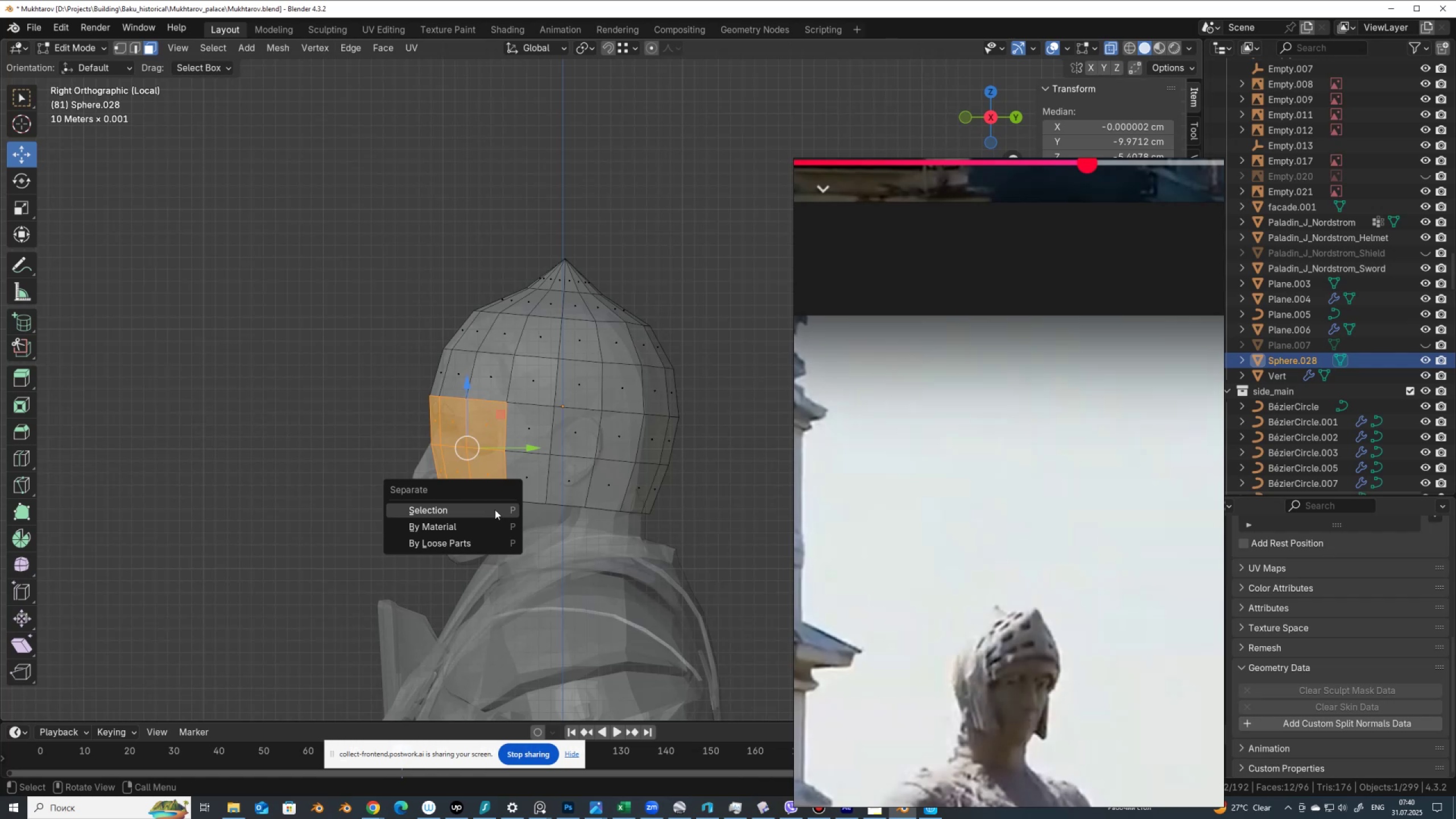 
left_click([494, 510])
 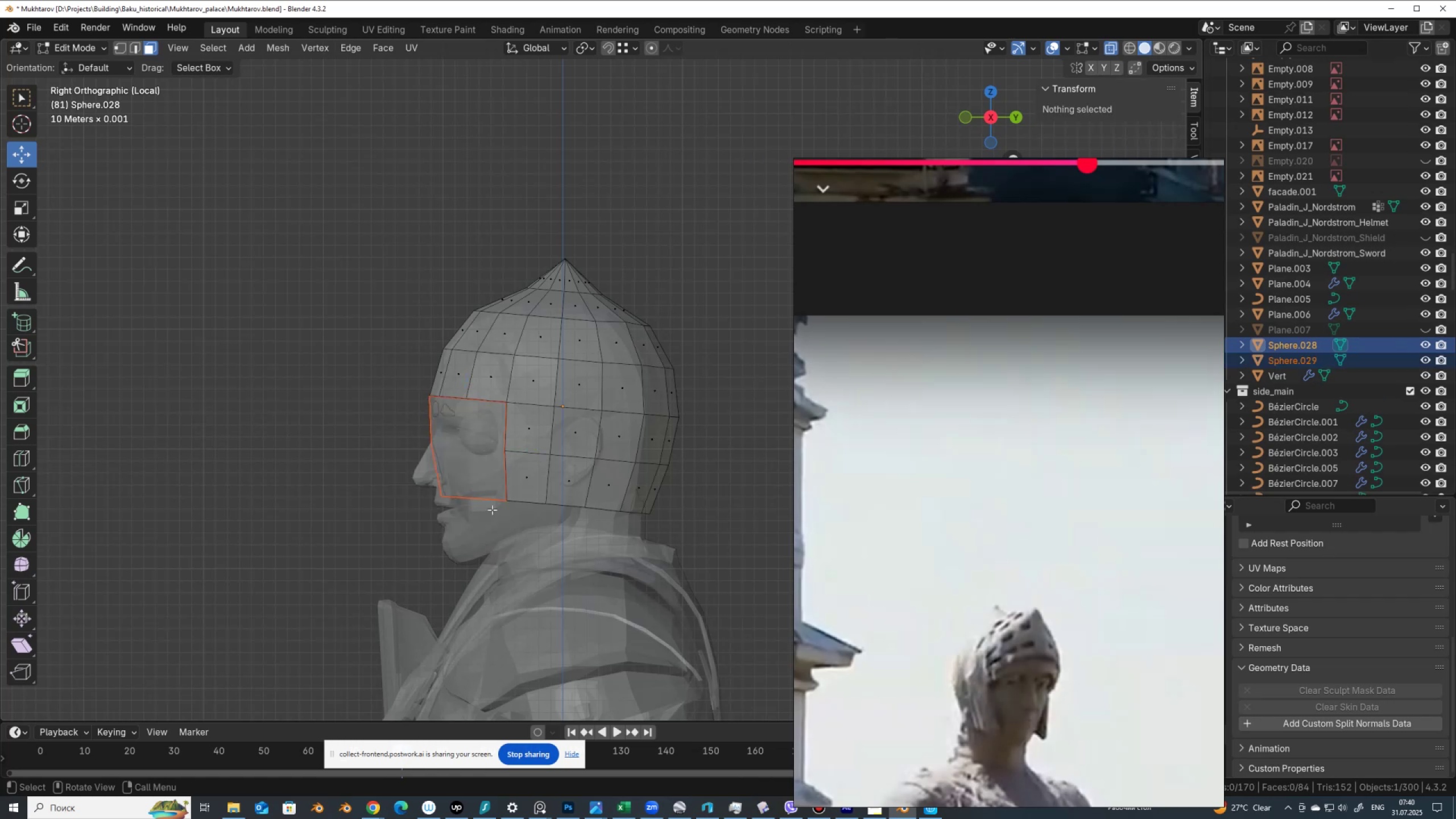 
key(Alt+AltLeft)
 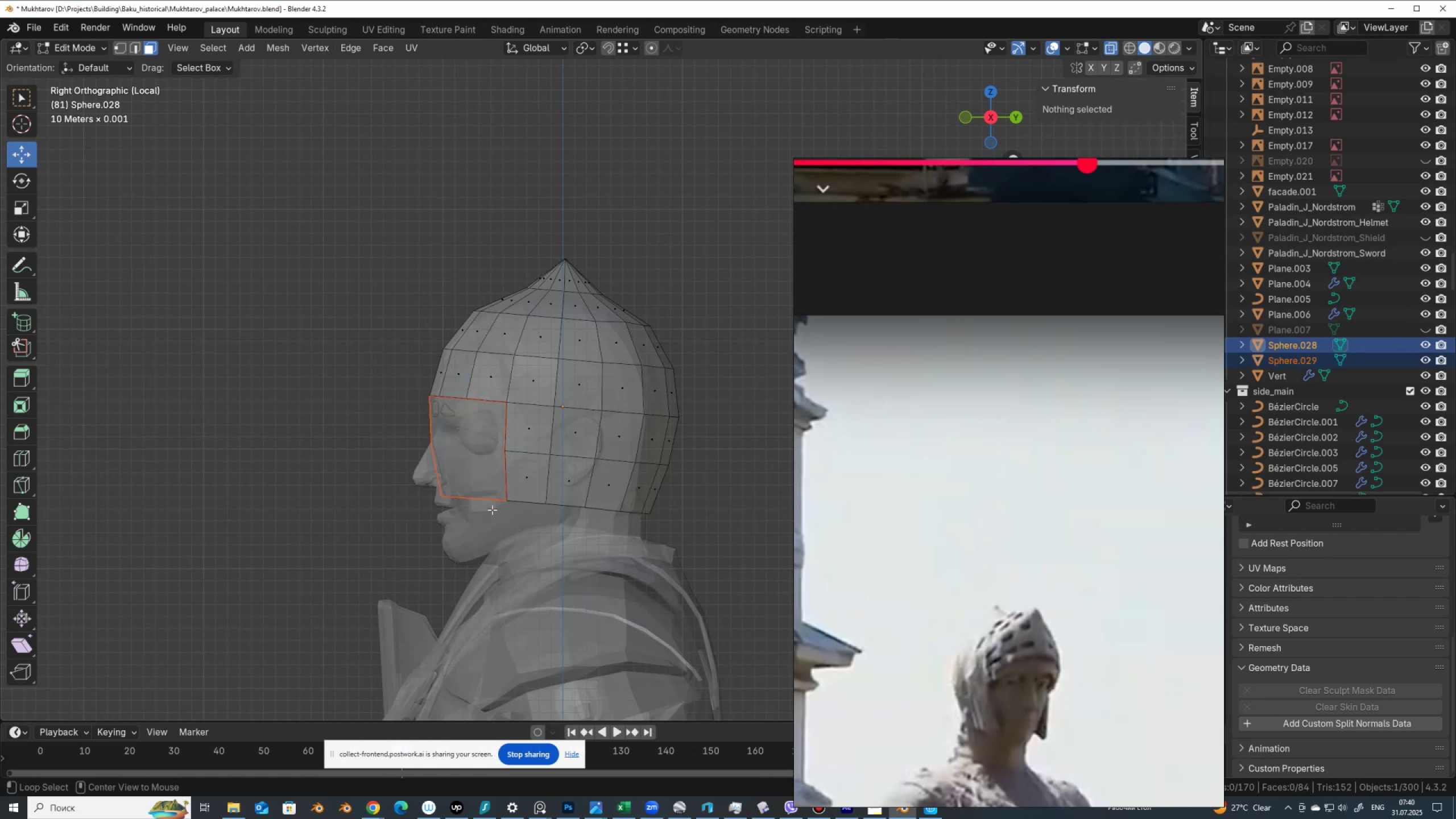 
key(Alt+Z)
 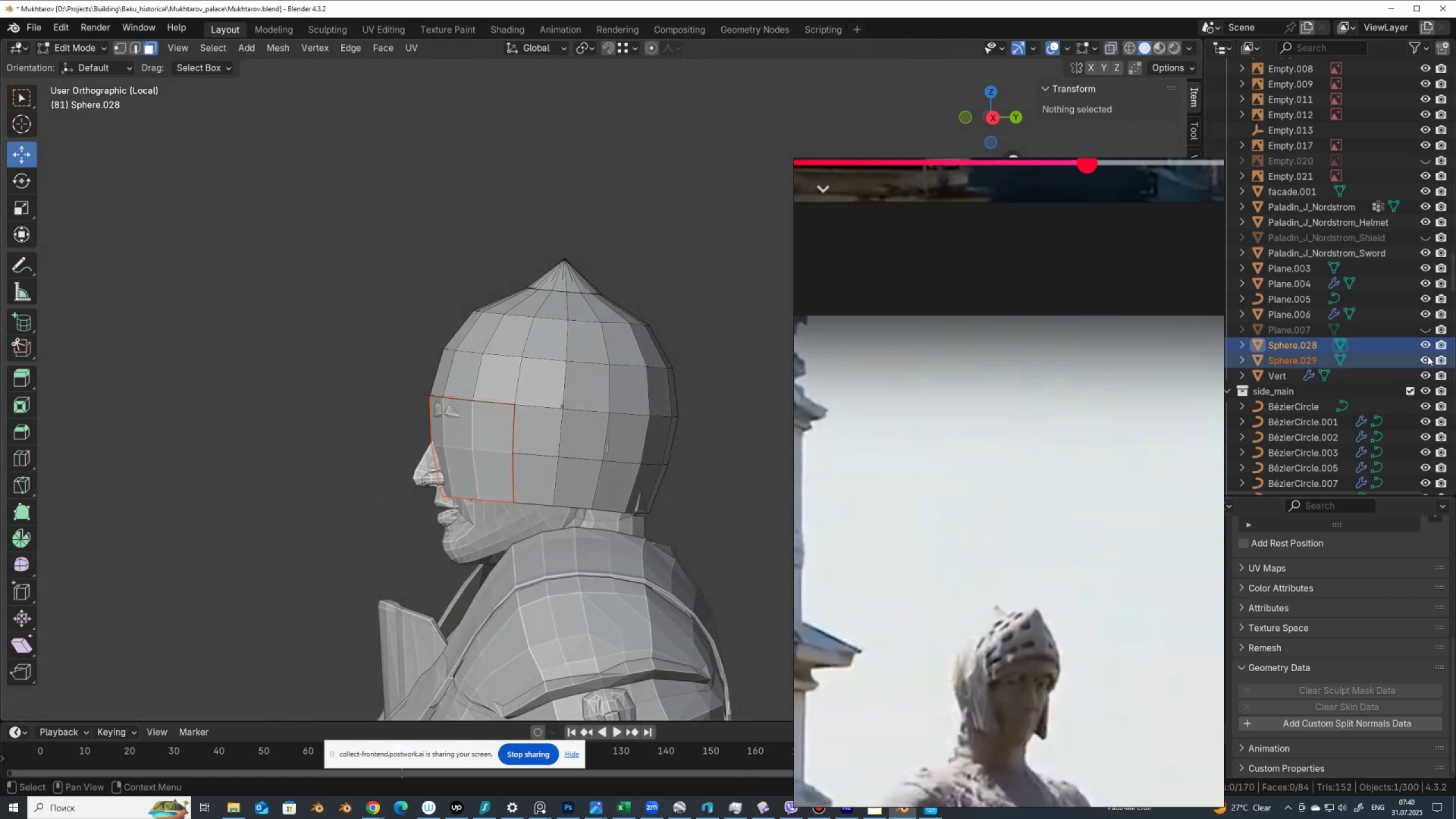 
left_click([1421, 359])
 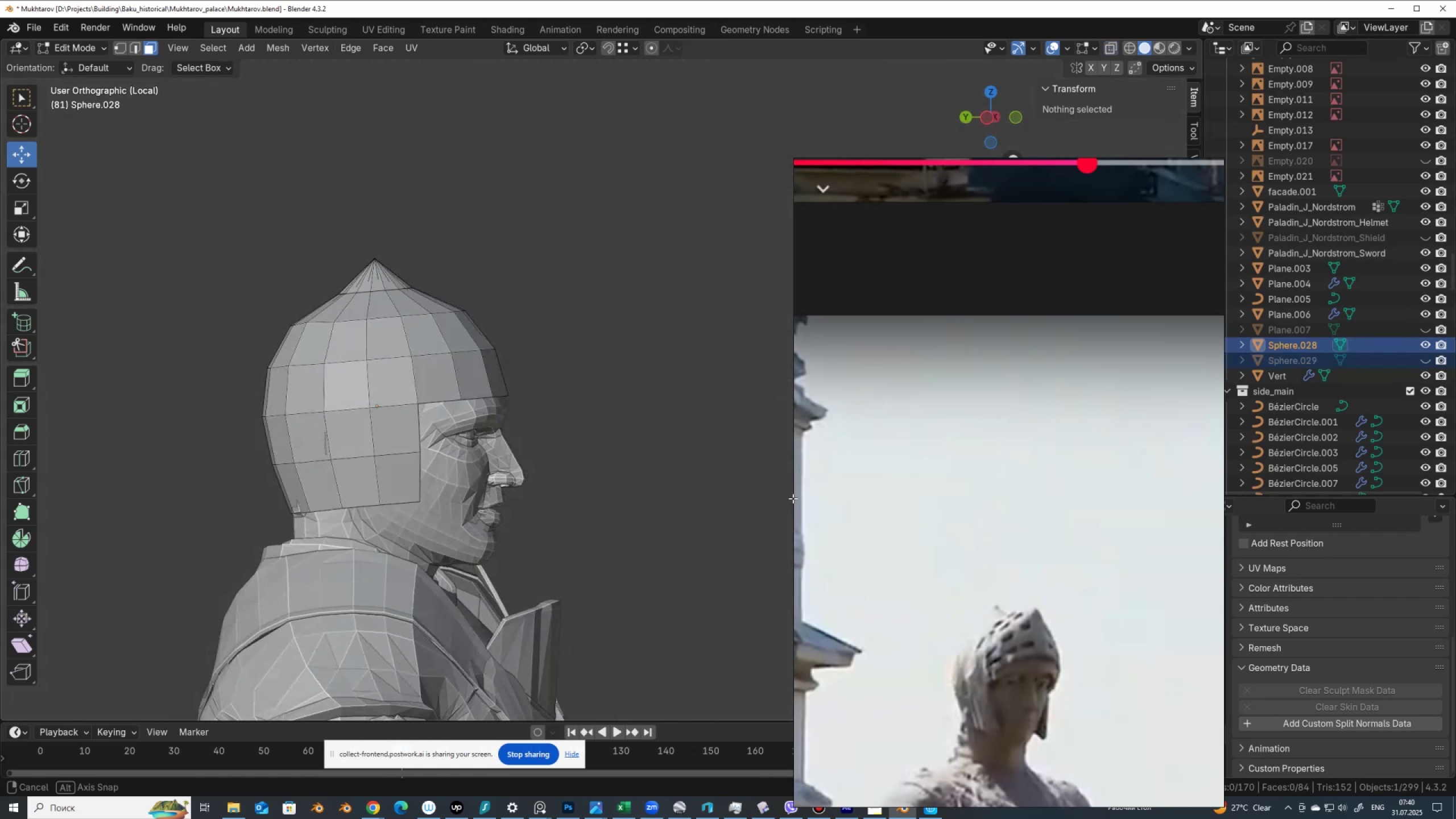 
wait(5.65)
 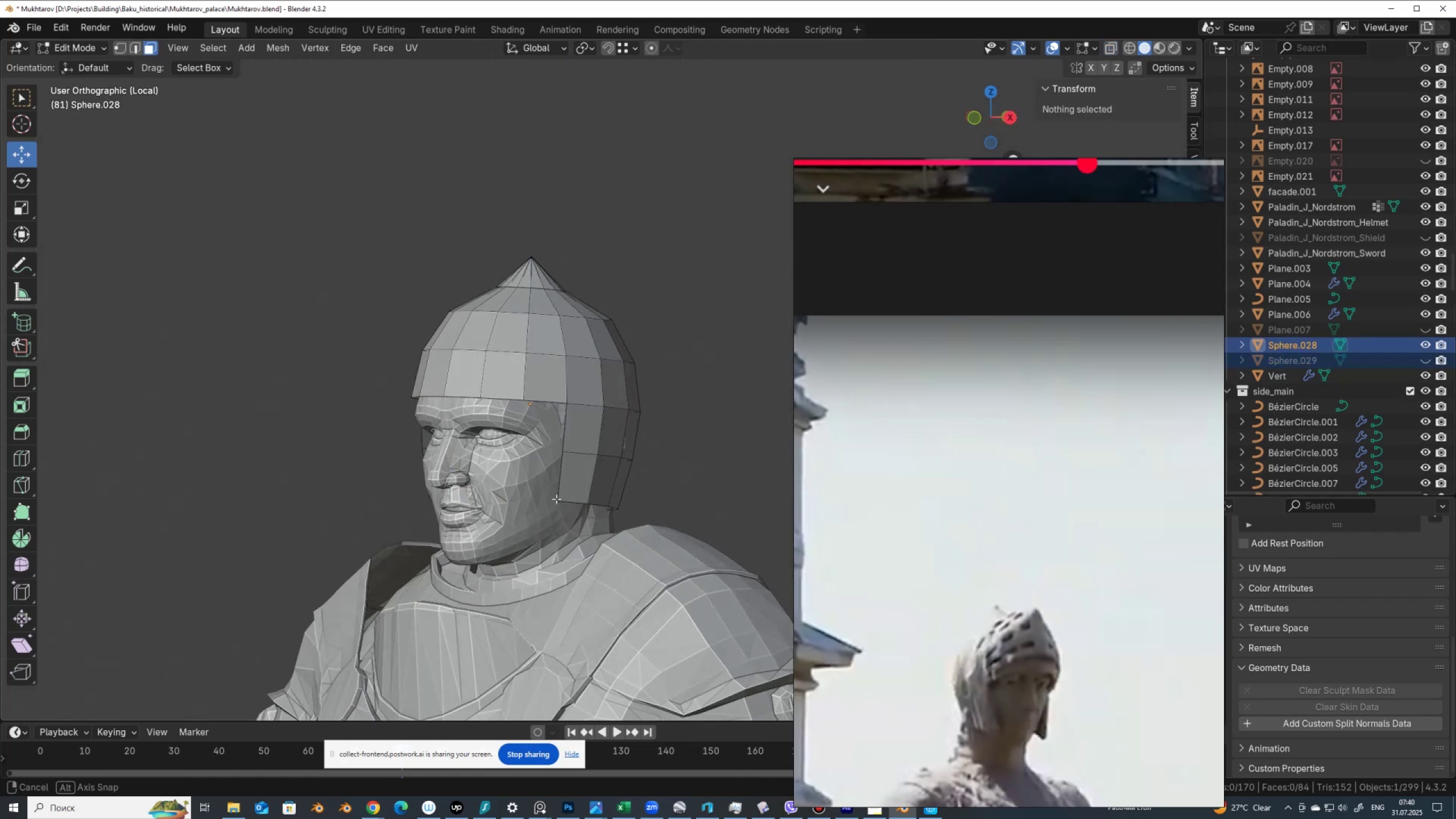 
hold_key(key=AltLeft, duration=0.48)
 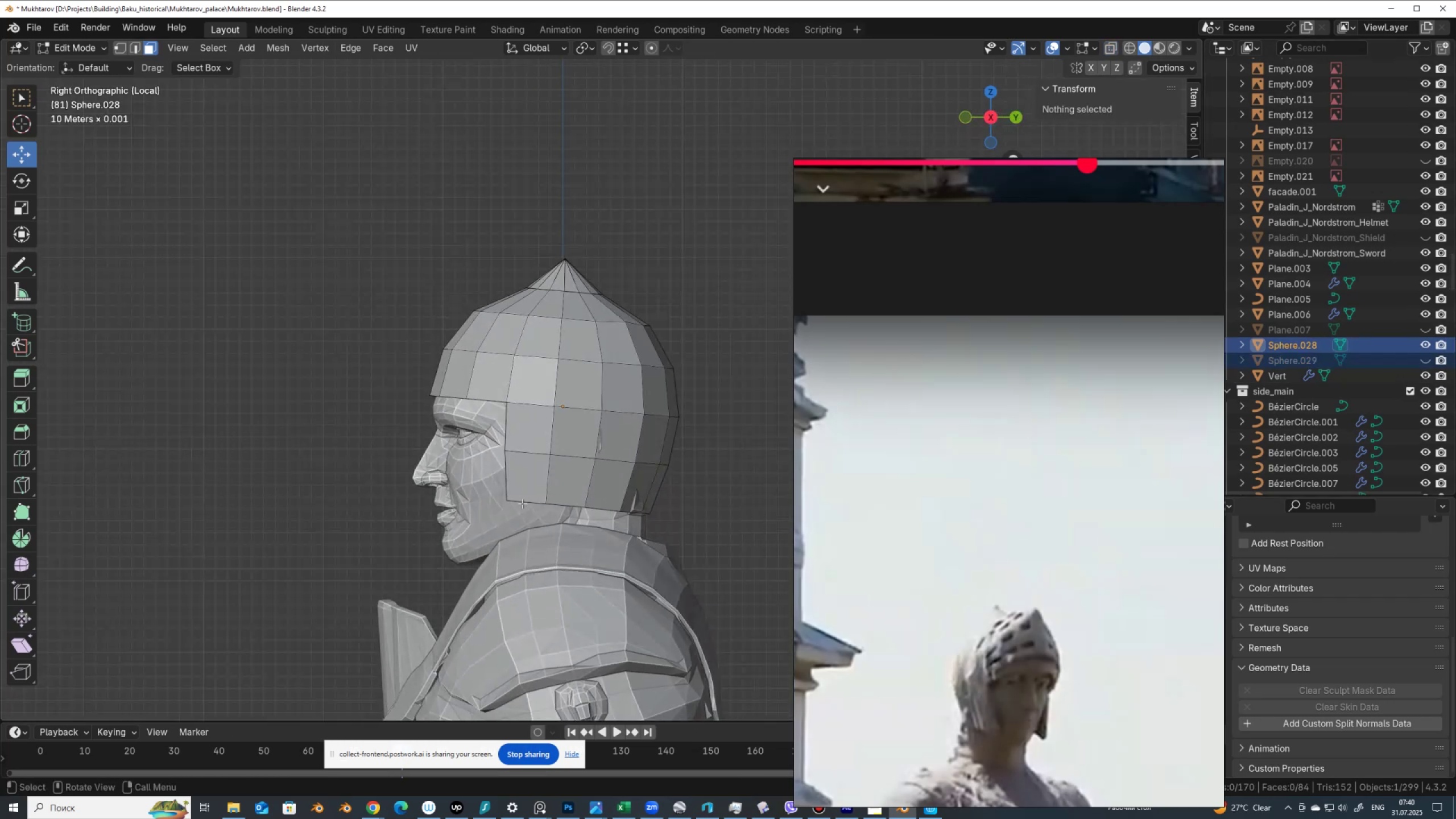 
left_click([522, 503])
 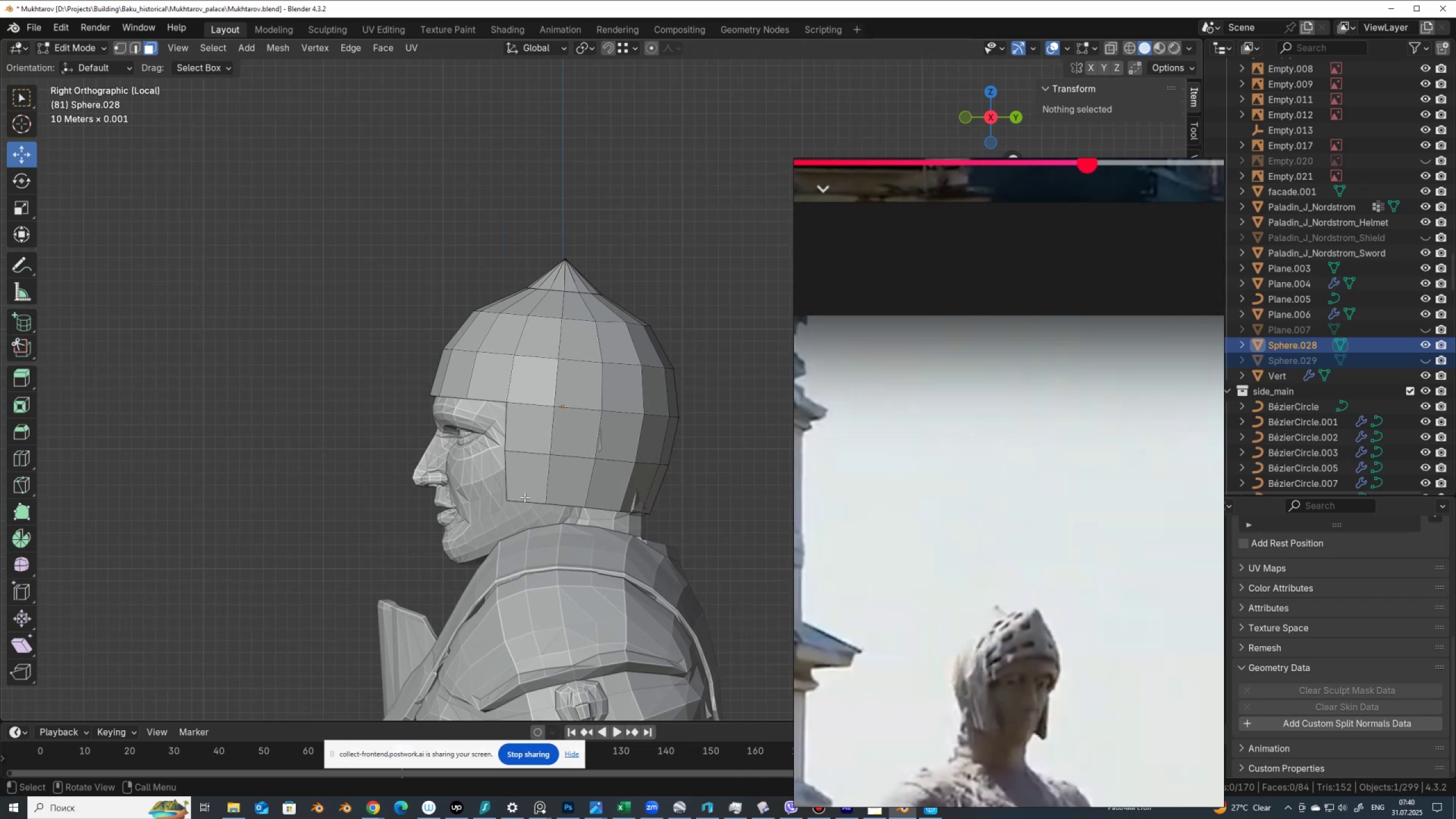 
key(2)
 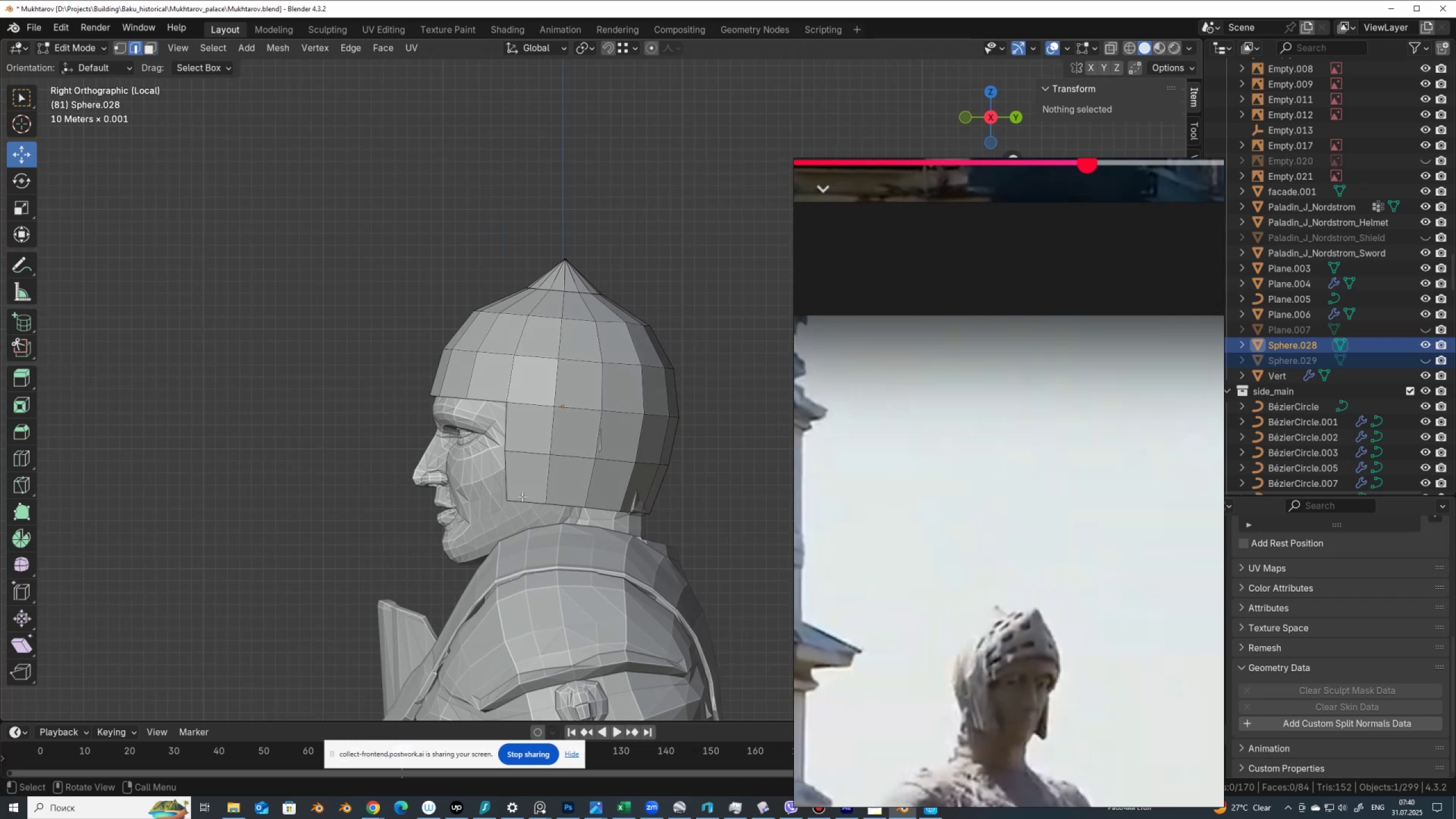 
left_click([523, 497])
 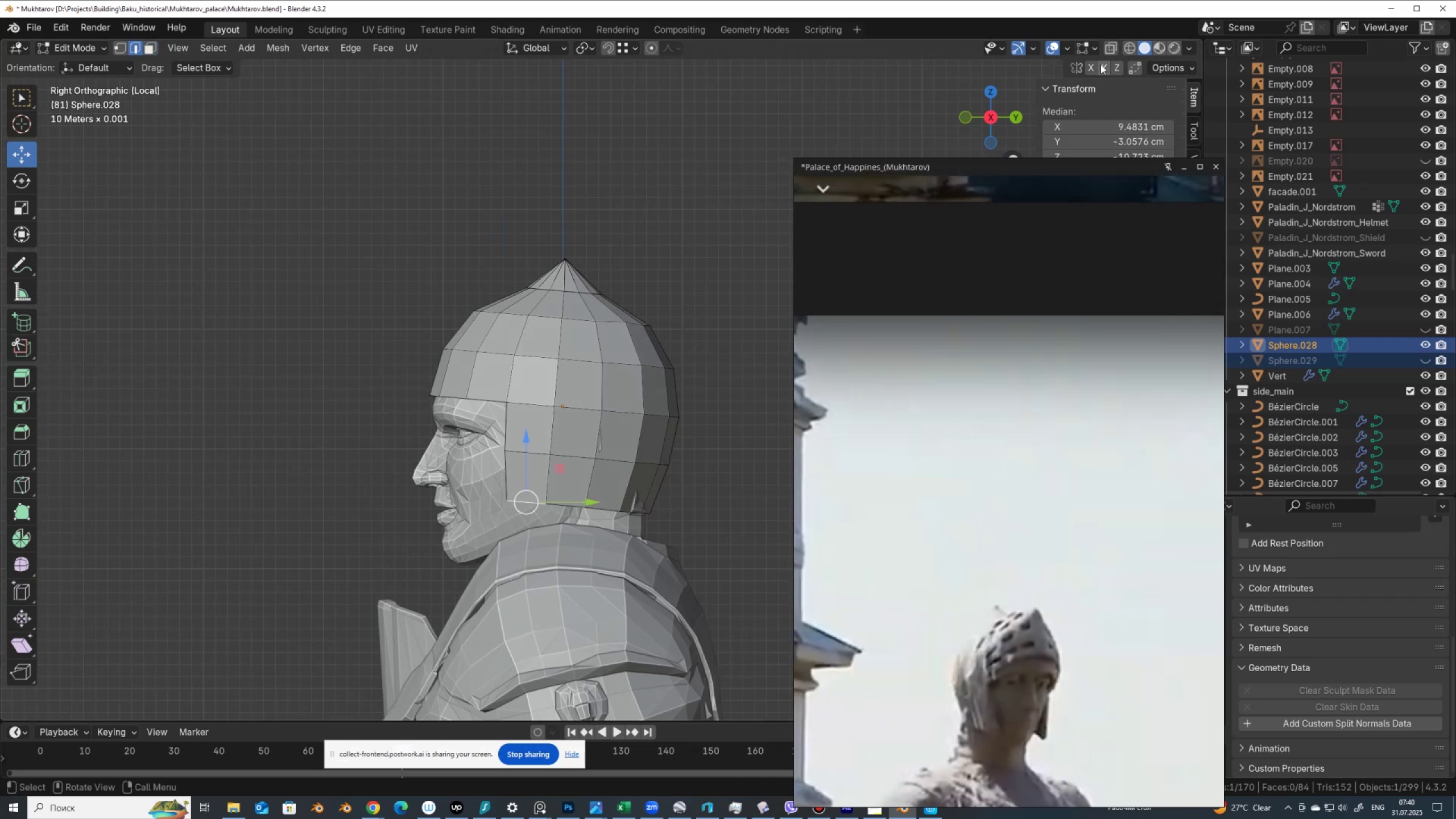 
left_click([1093, 67])
 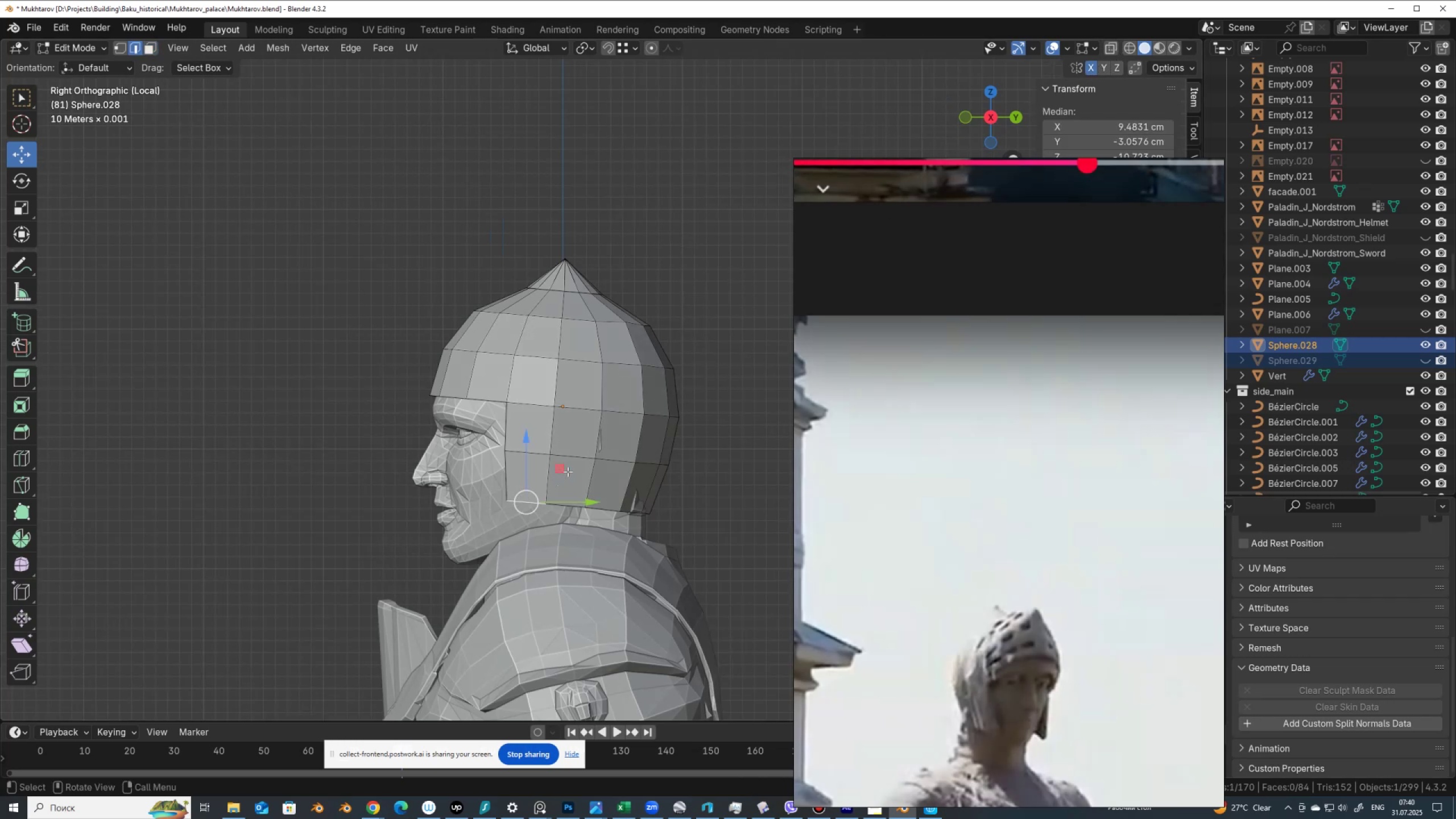 
key(G)
 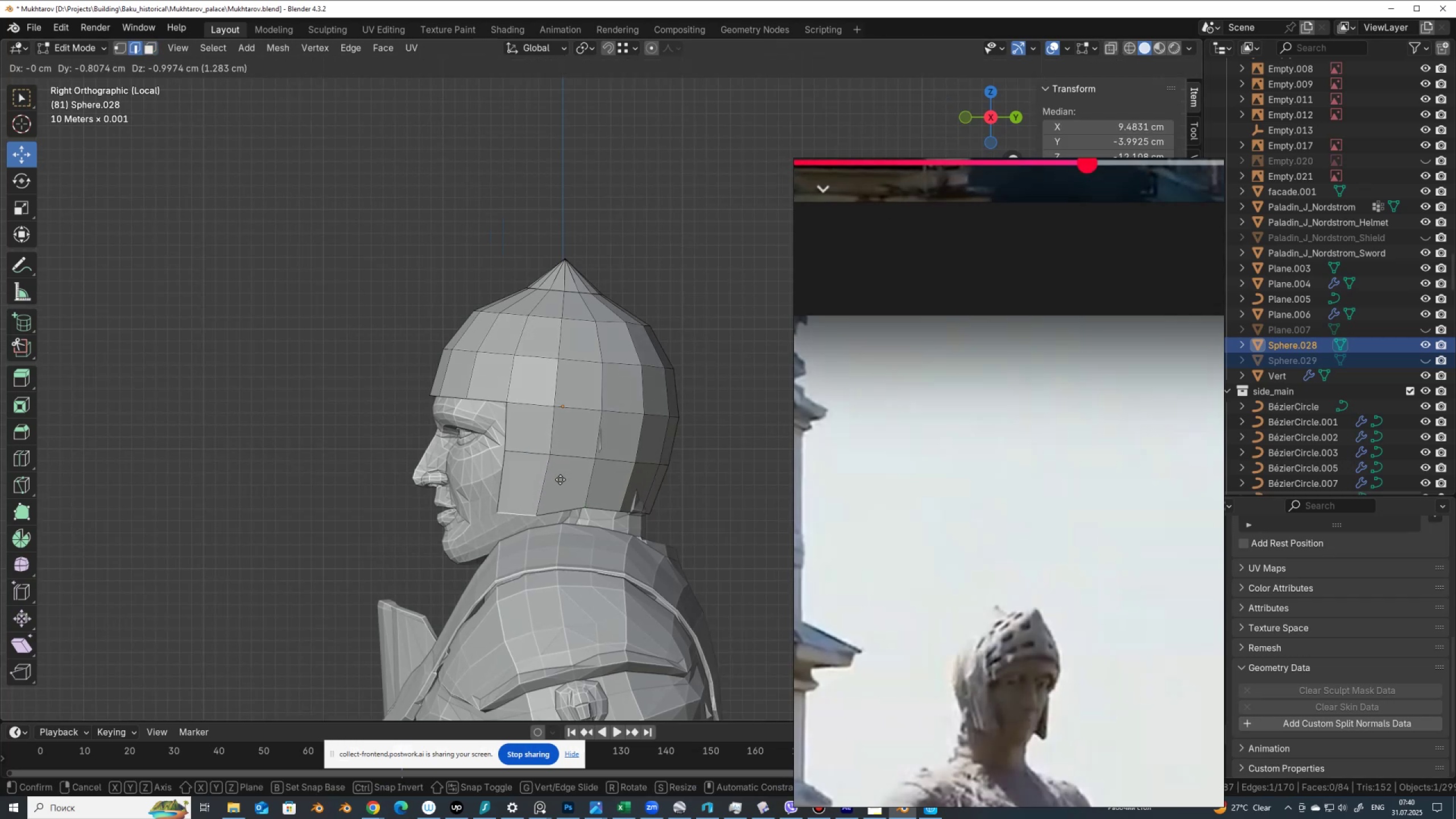 
left_click([558, 482])
 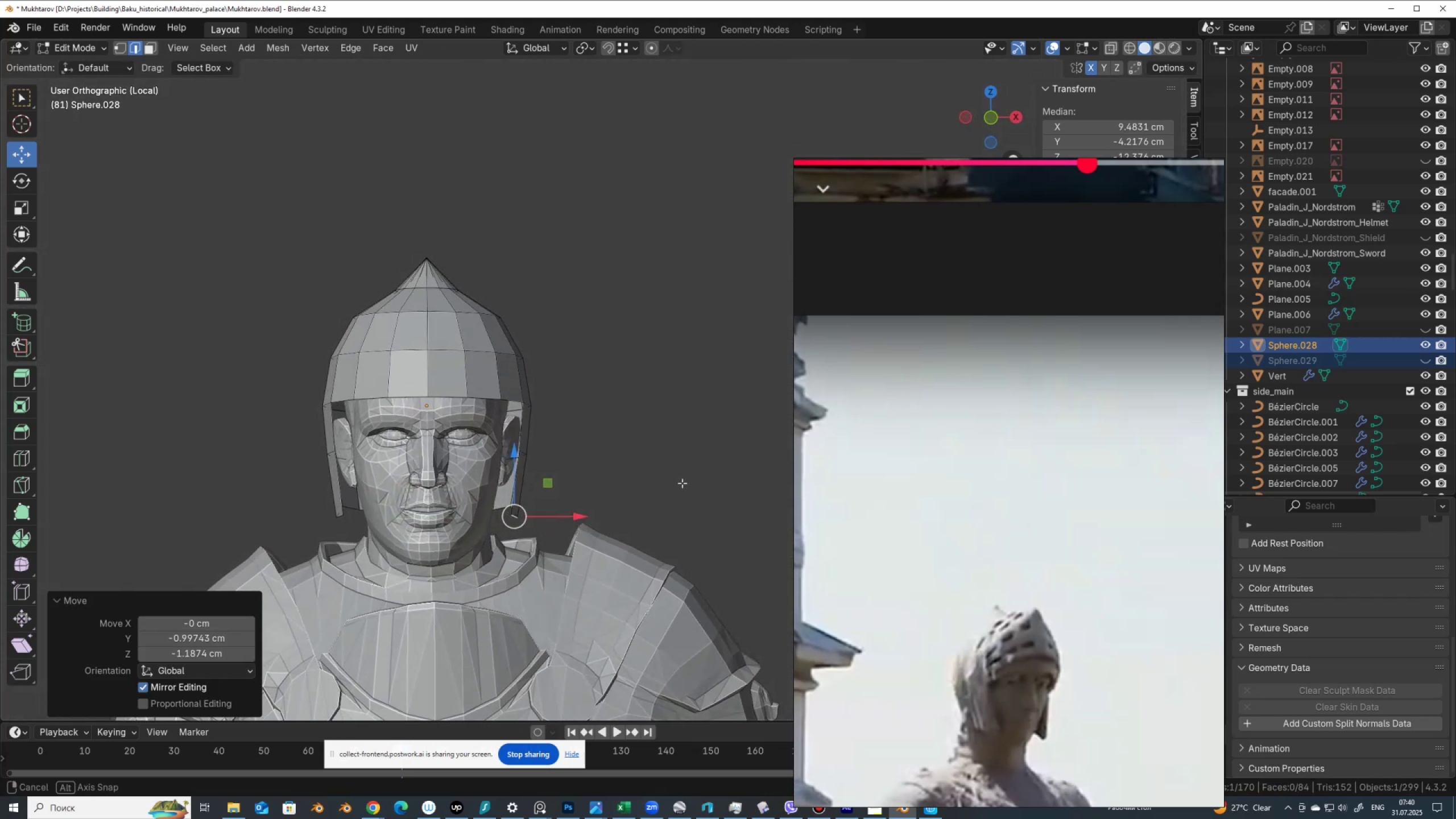 
wait(5.37)
 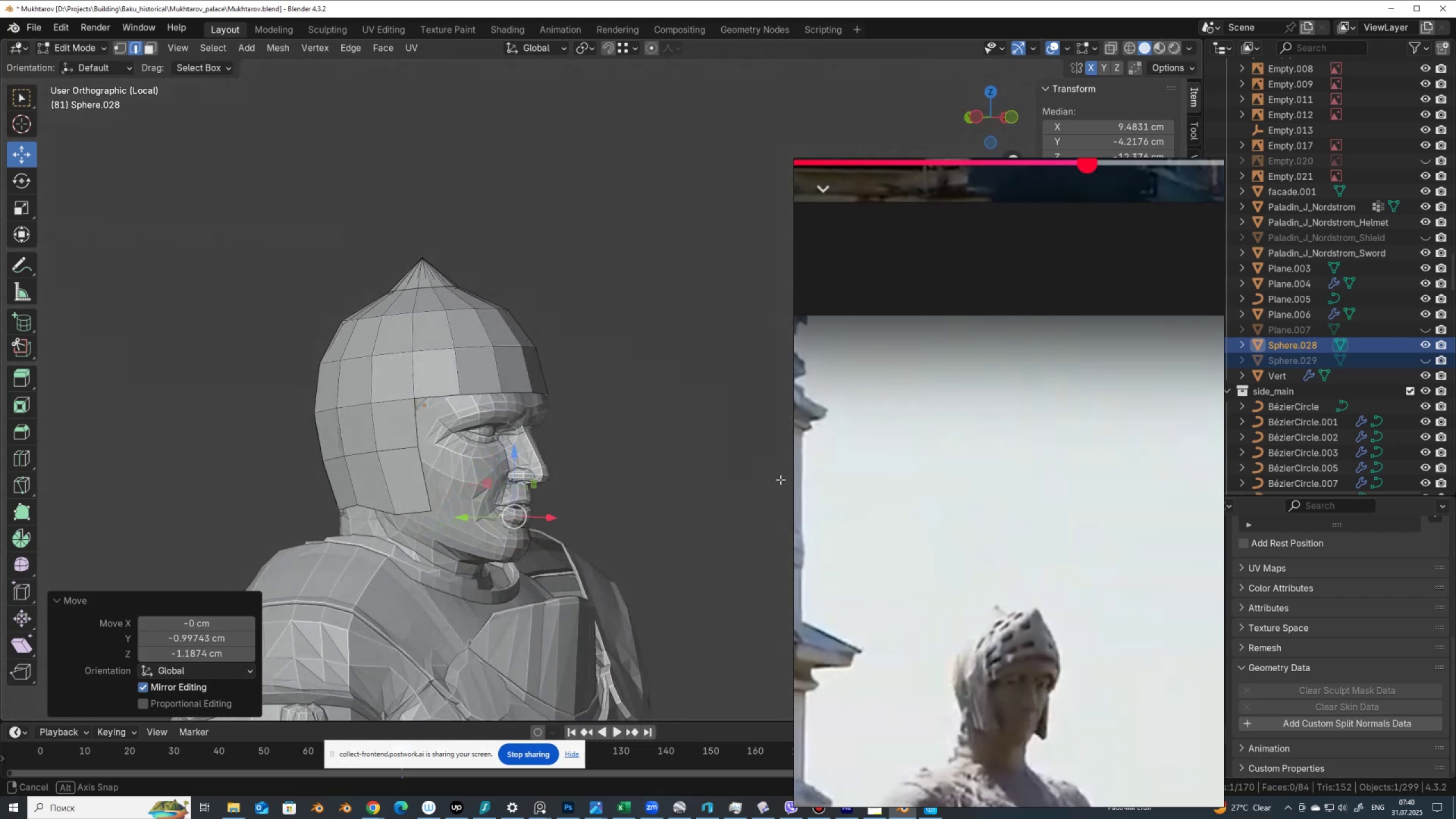 
hold_key(key=AltLeft, duration=0.89)
 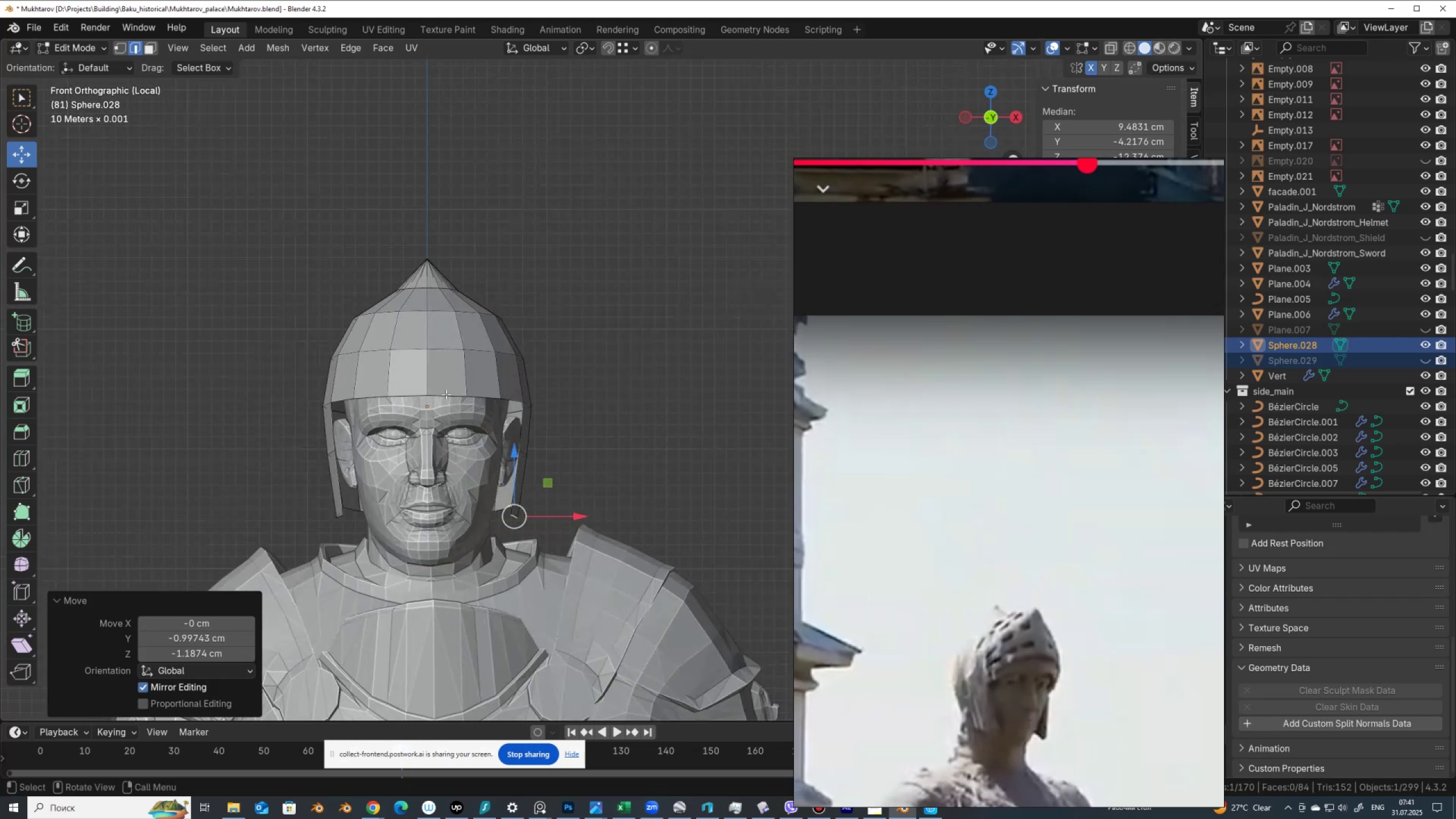 
left_click([445, 394])
 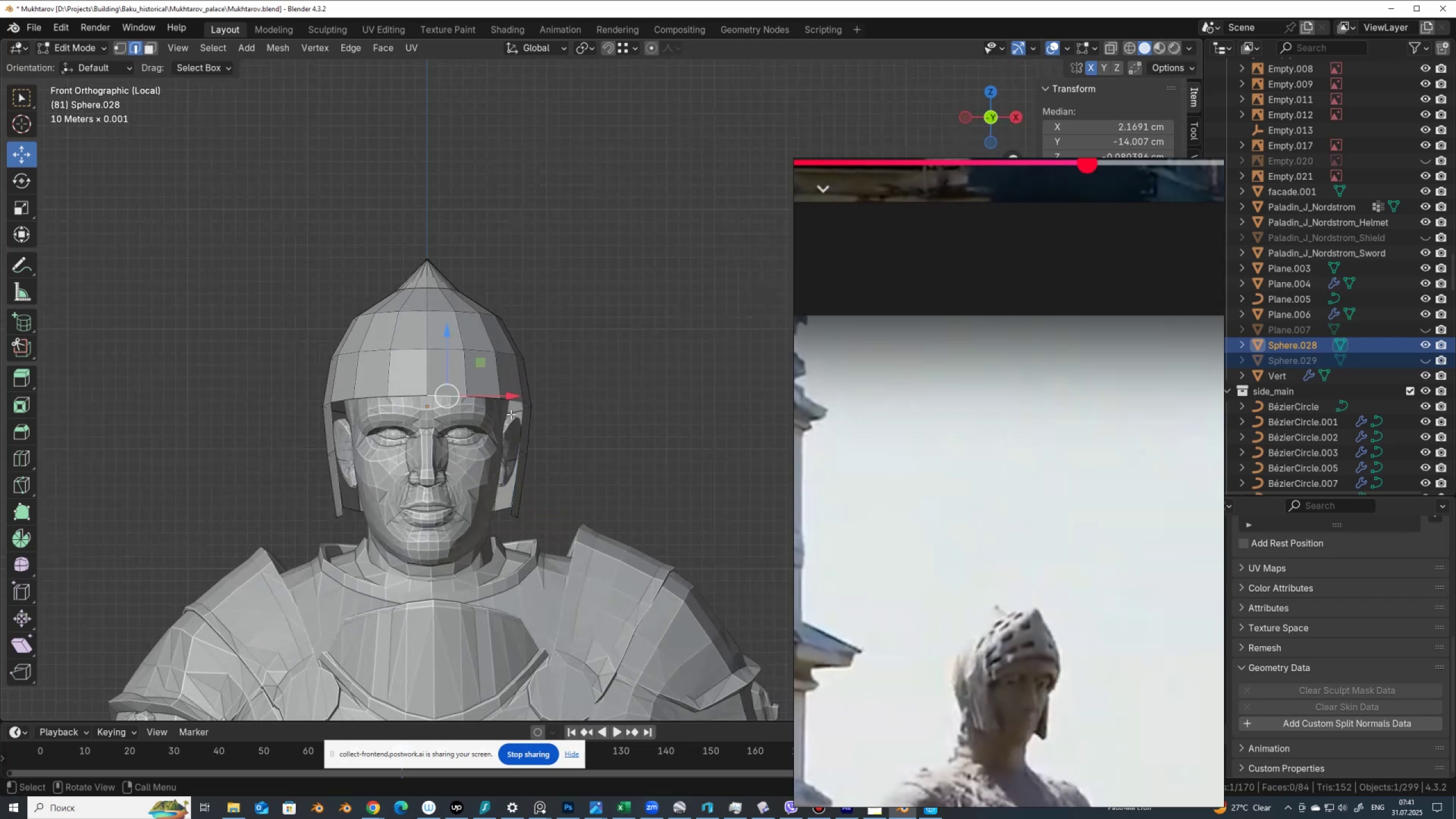 
type(gg)
 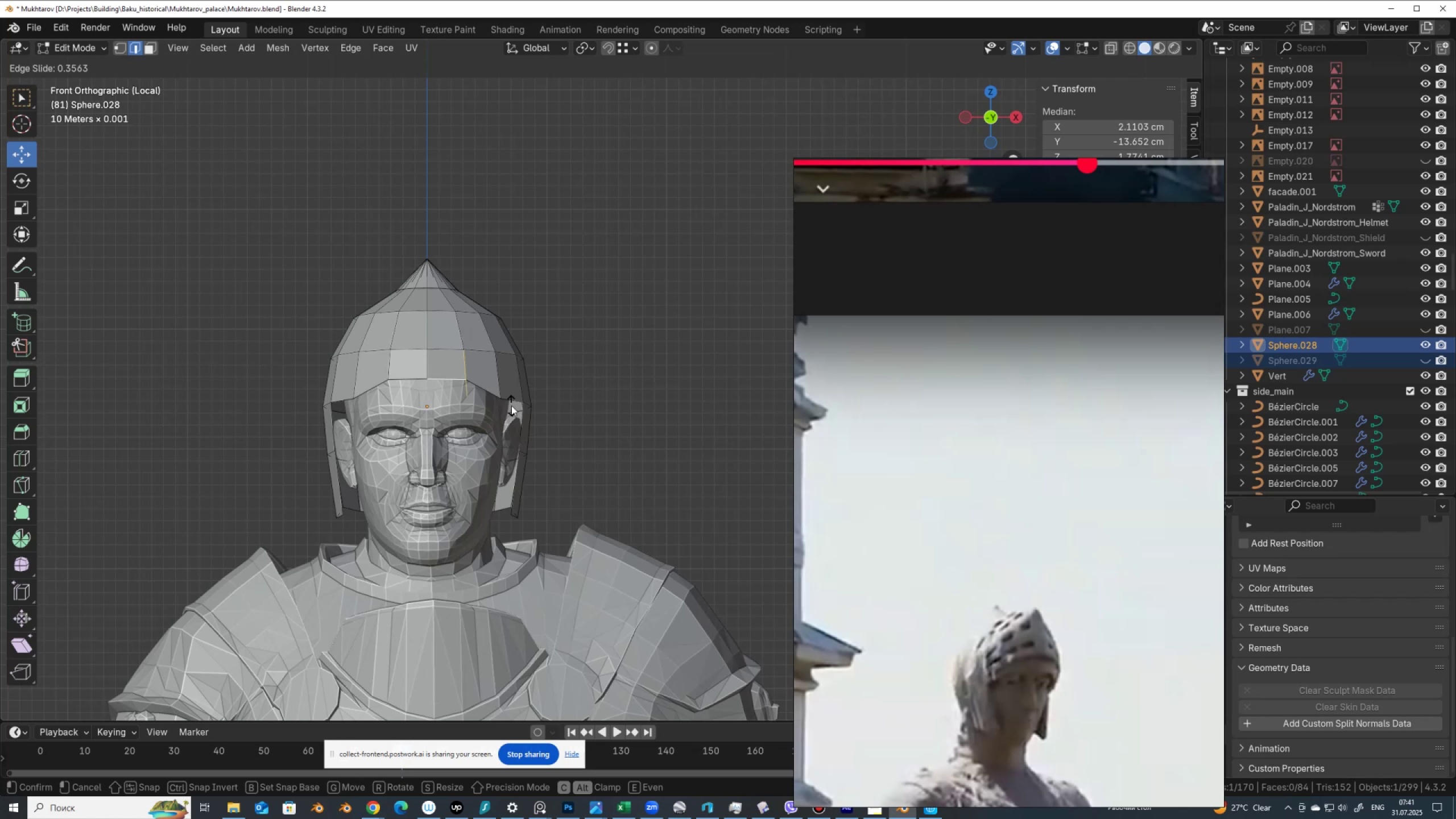 
wait(6.32)
 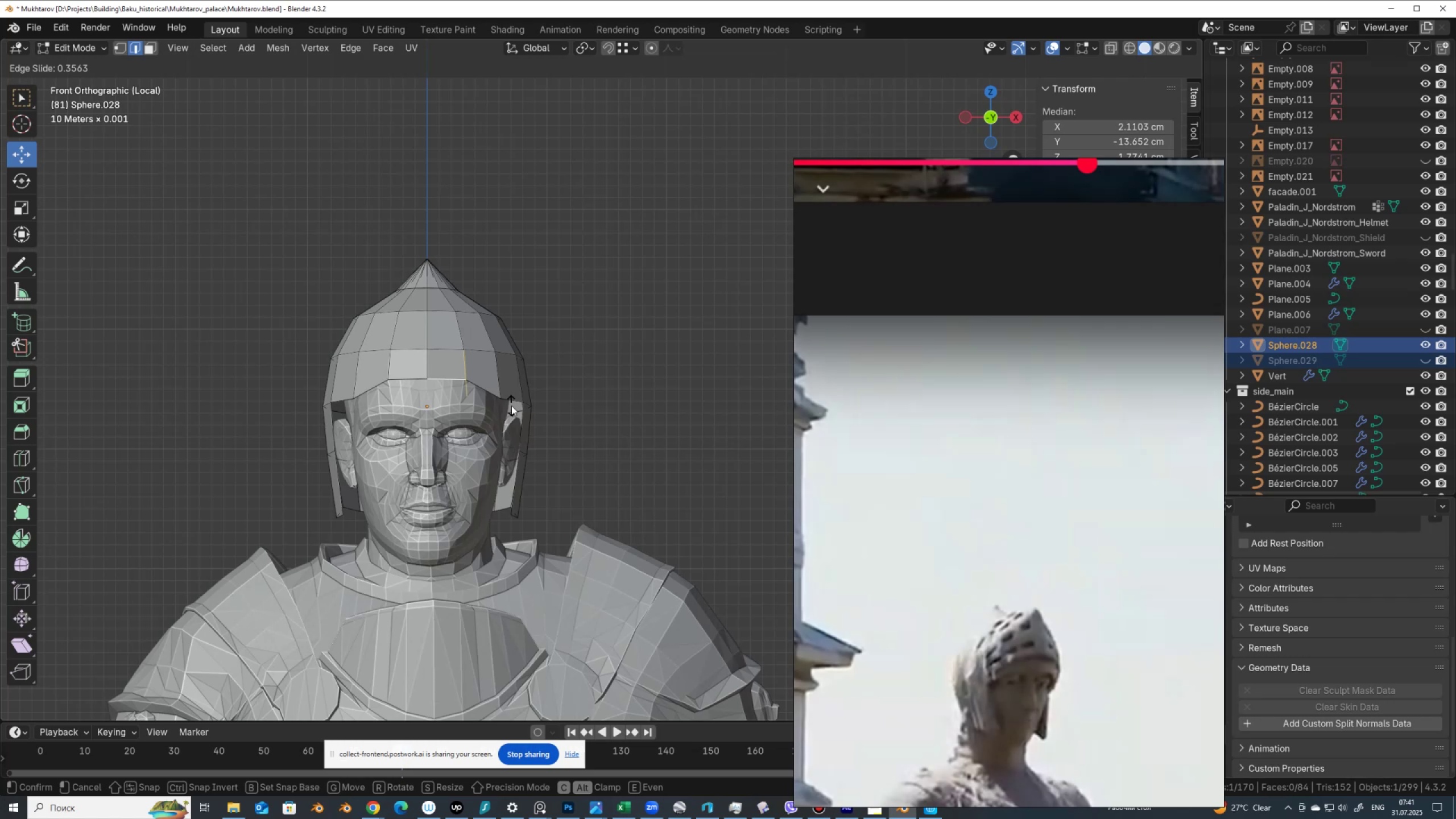 
left_click([511, 406])
 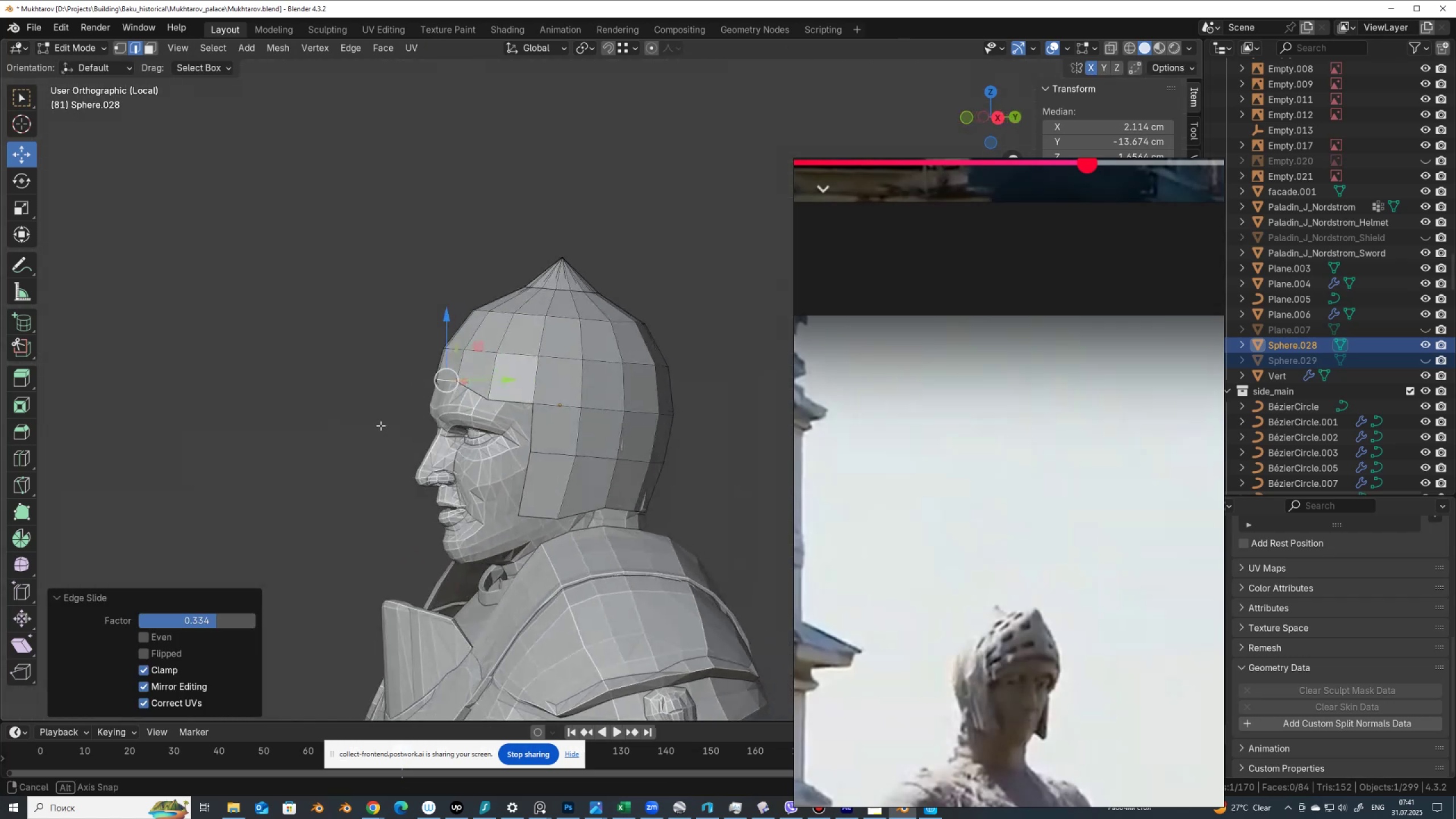 
key(1)
 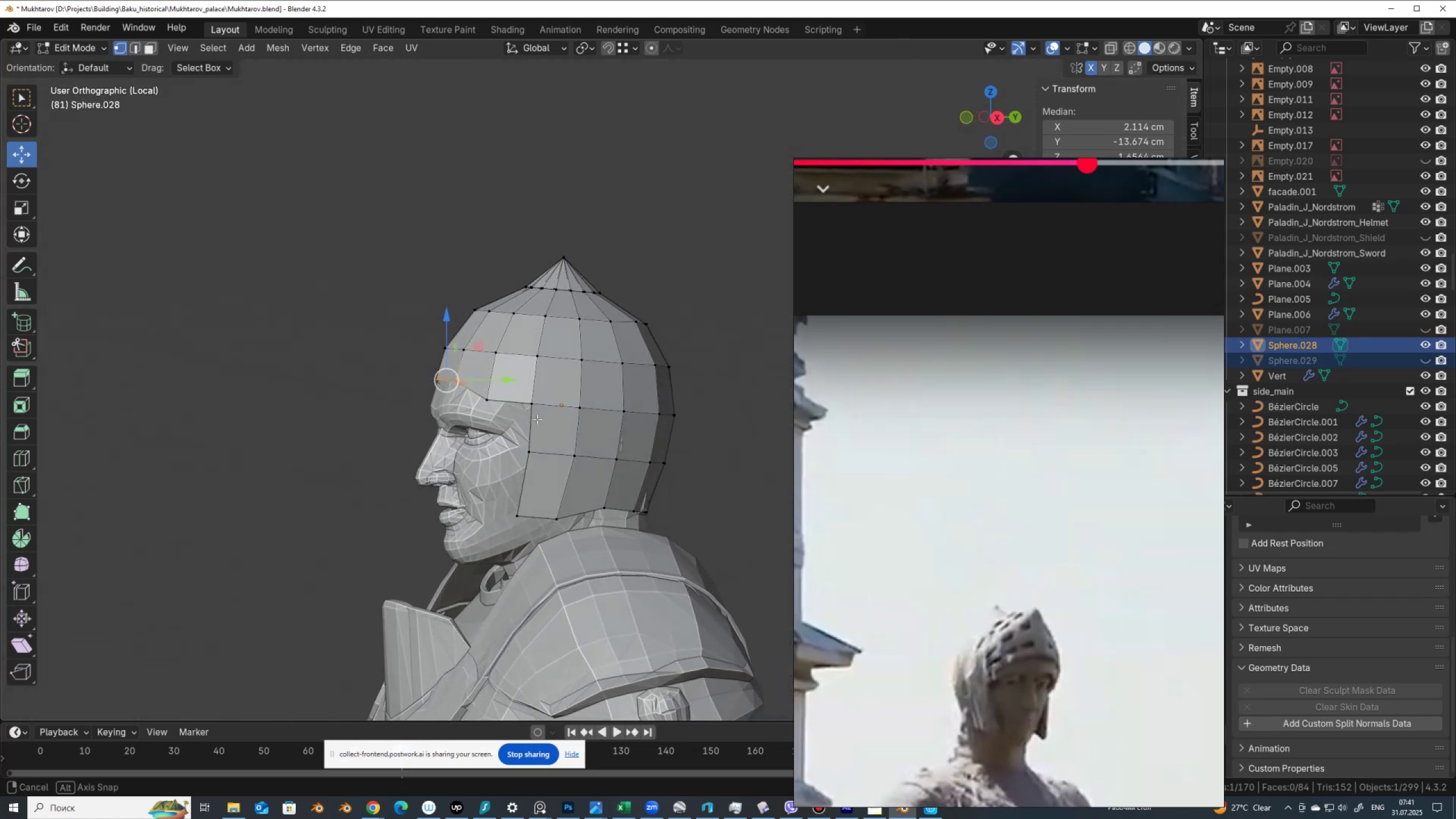 
hold_key(key=AltLeft, duration=0.44)
 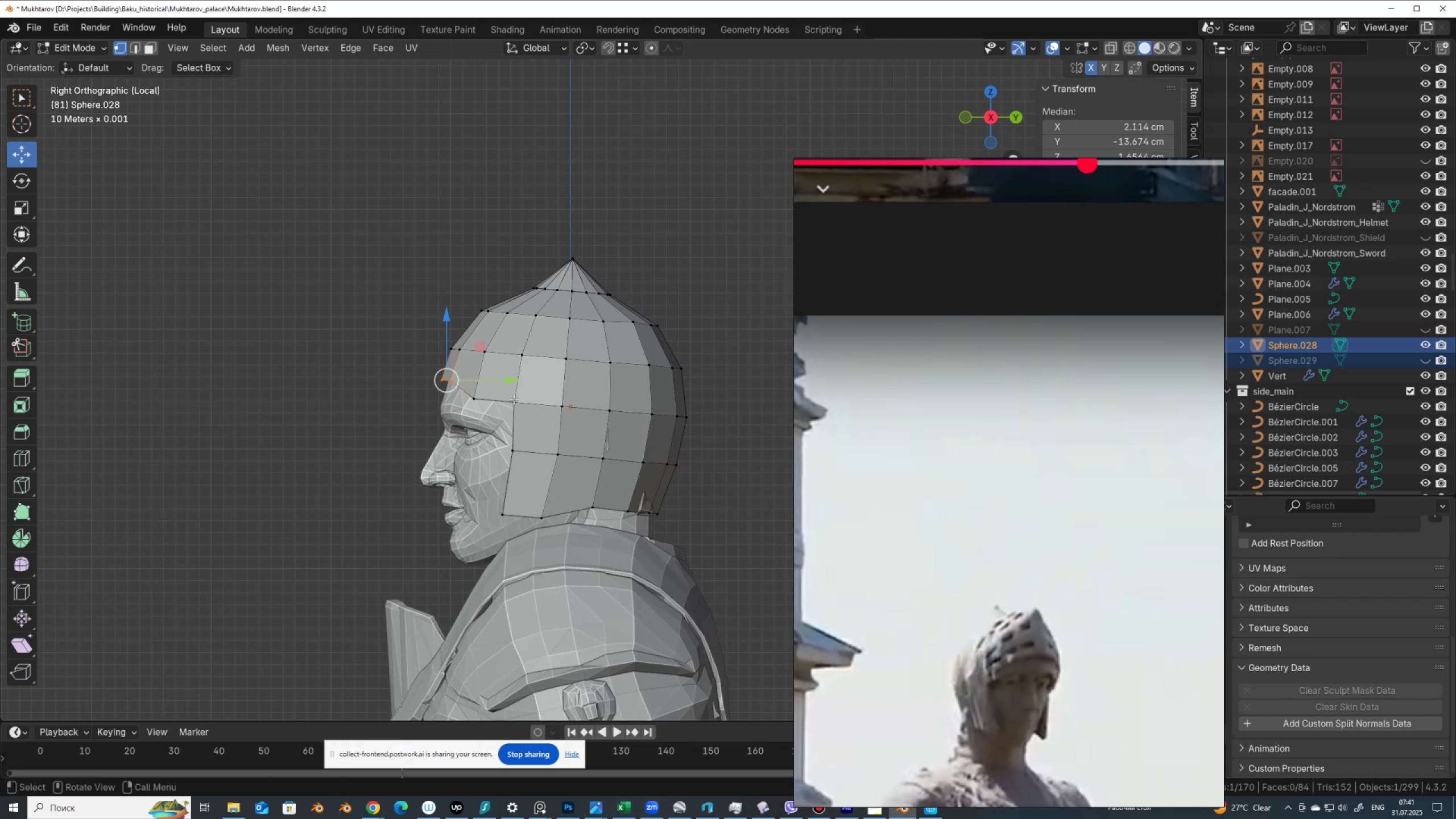 
left_click([514, 399])
 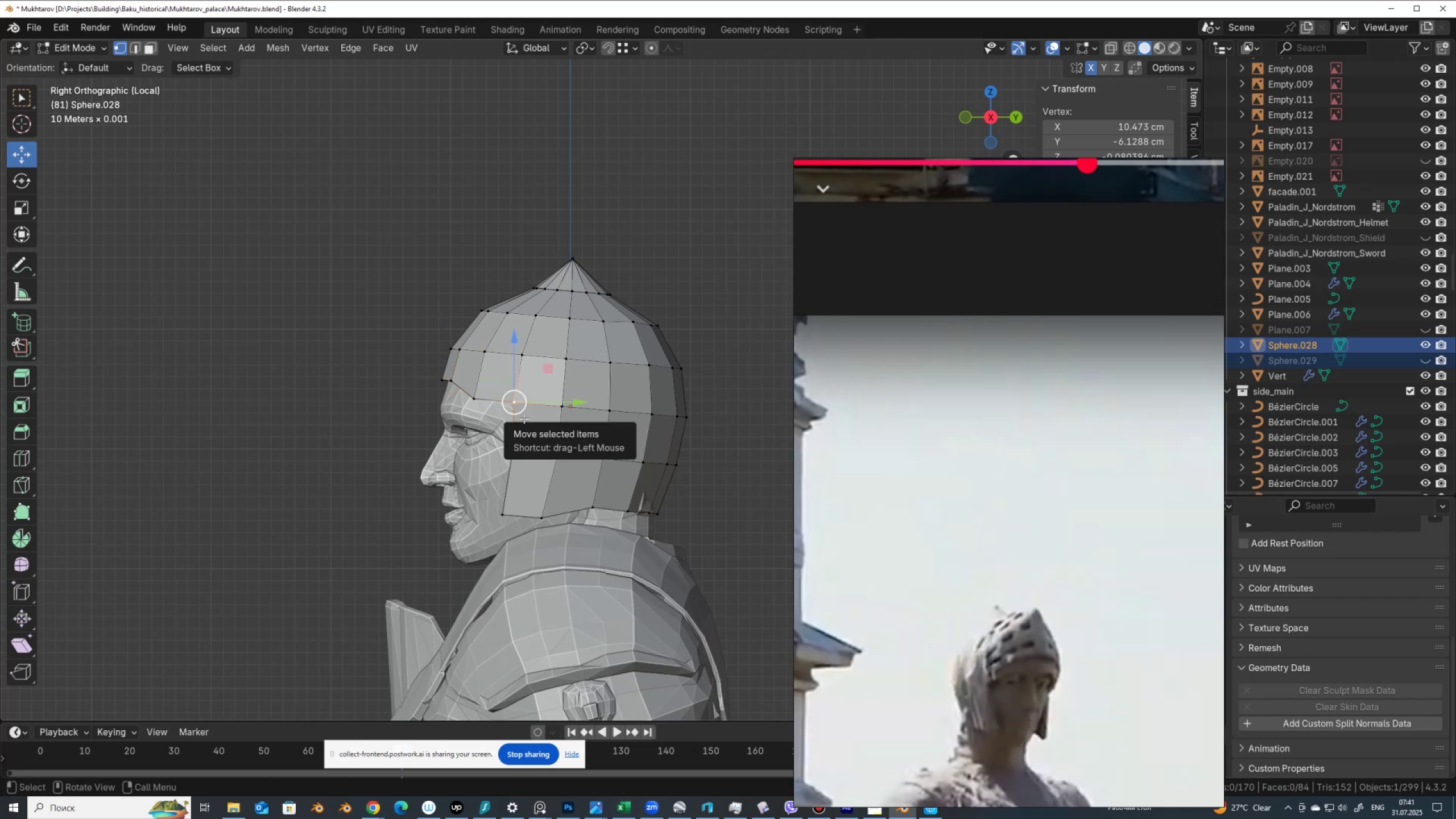 
key(G)
 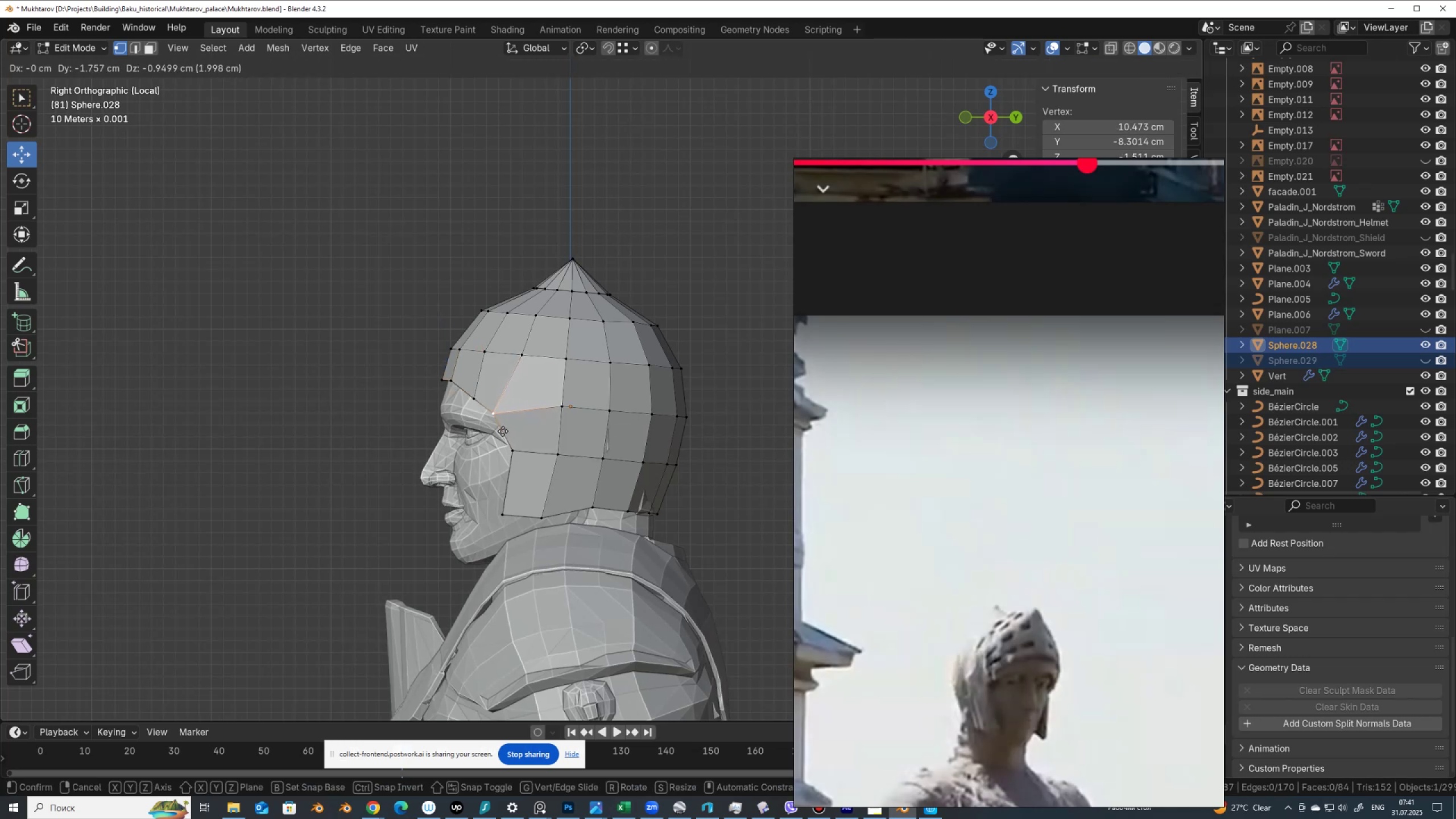 
left_click([504, 433])
 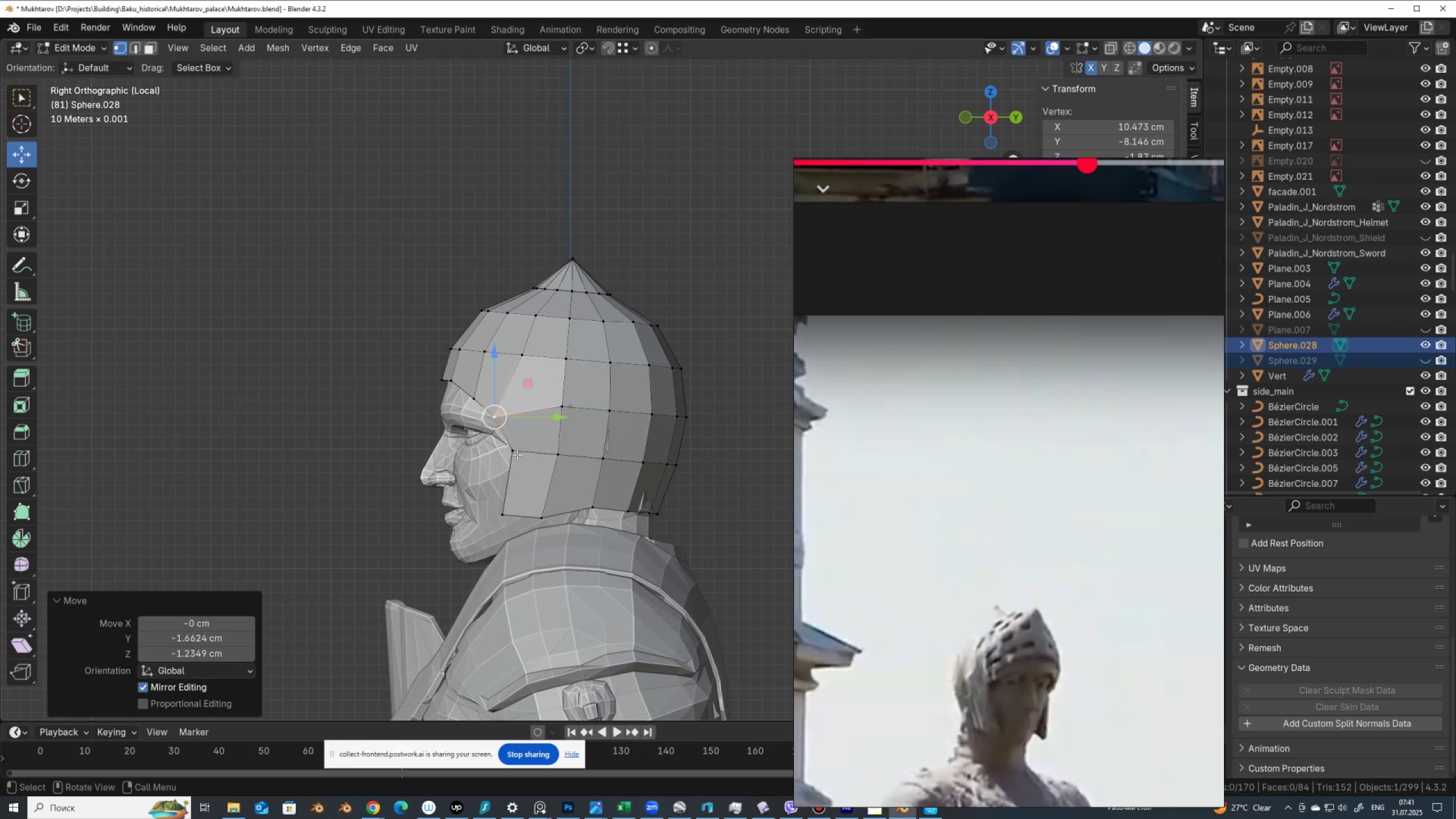 
left_click([517, 454])
 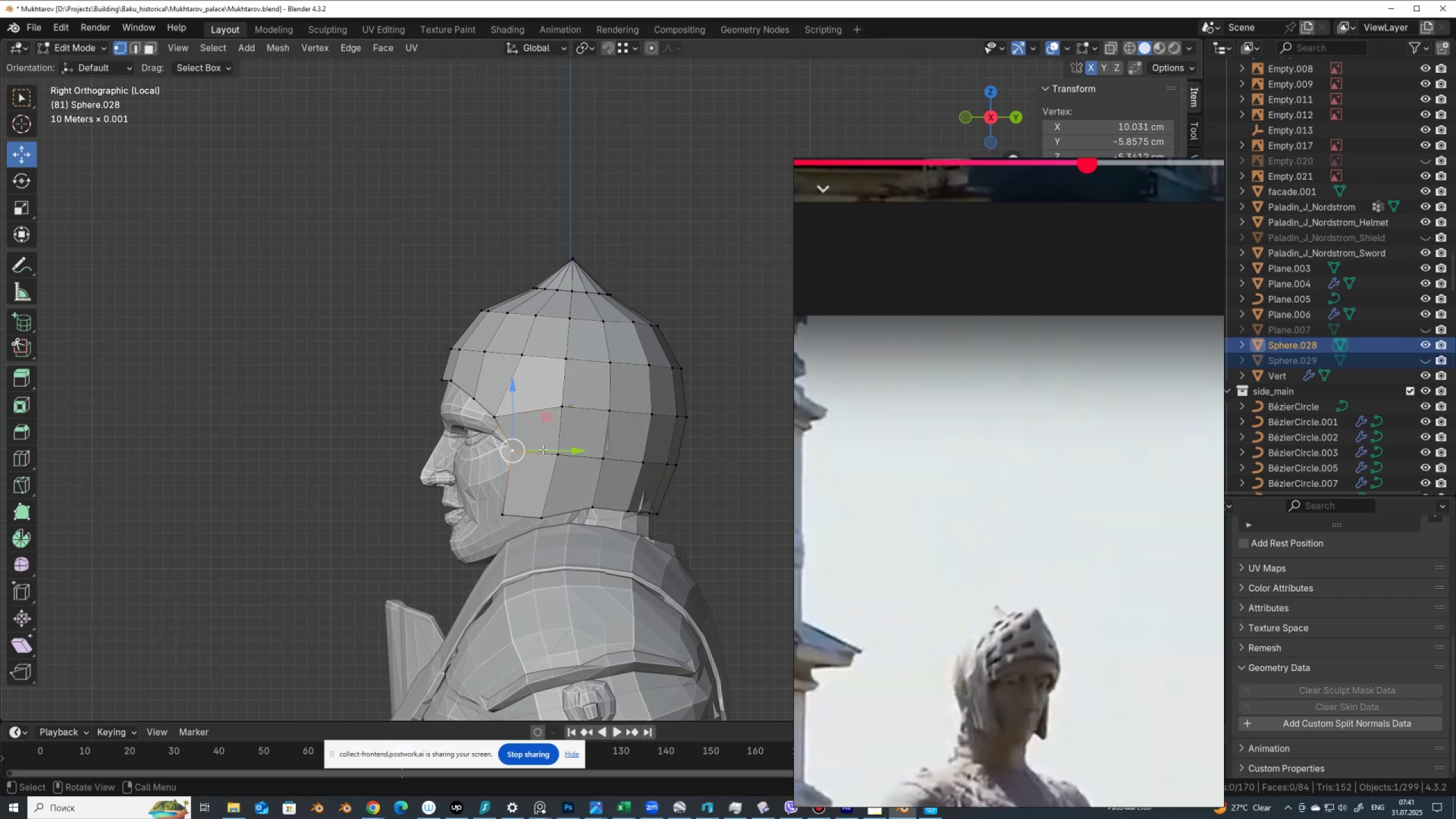 
left_click_drag(start_coordinate=[543, 448], to_coordinate=[530, 449])
 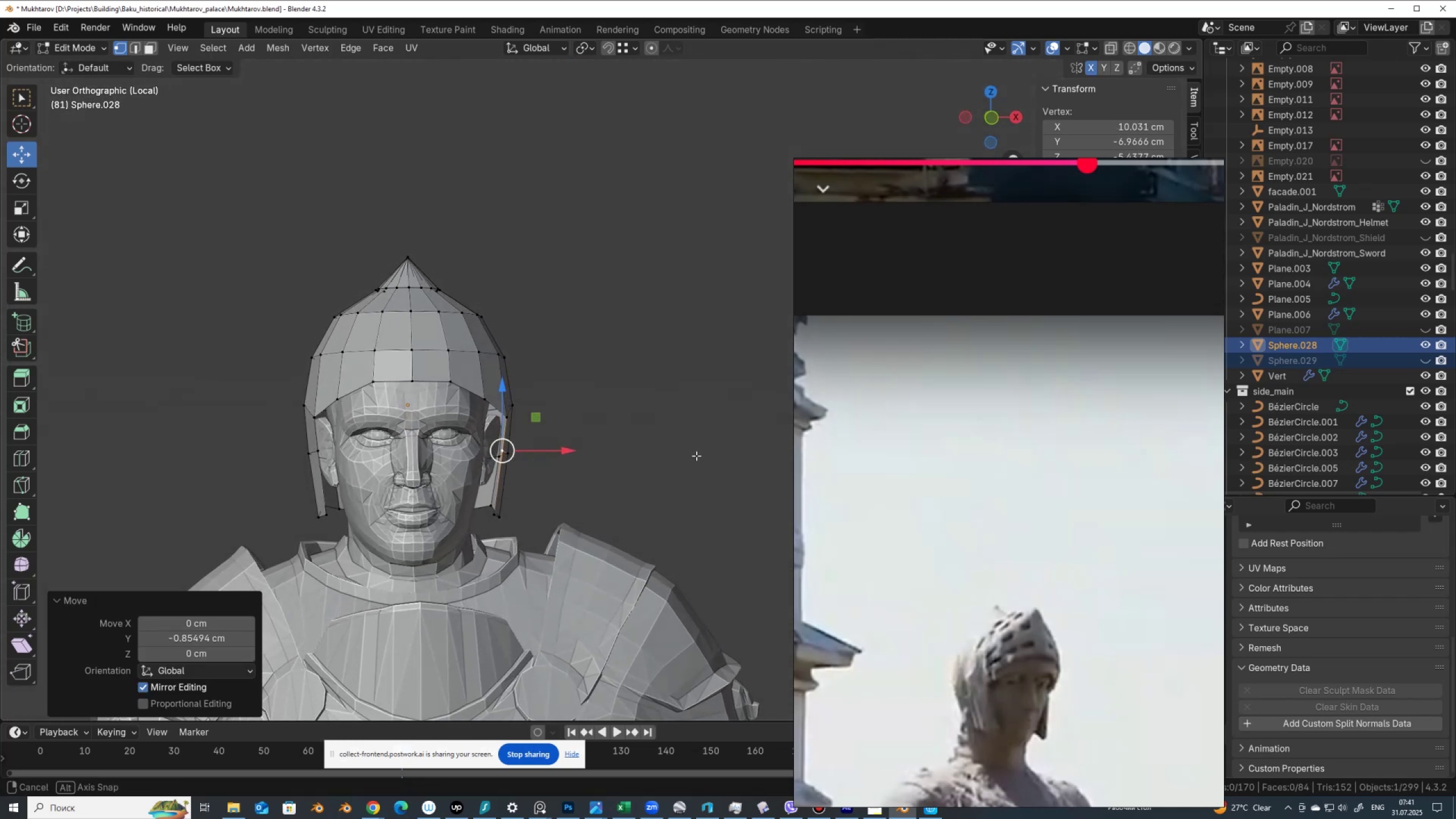 
left_click([399, 382])
 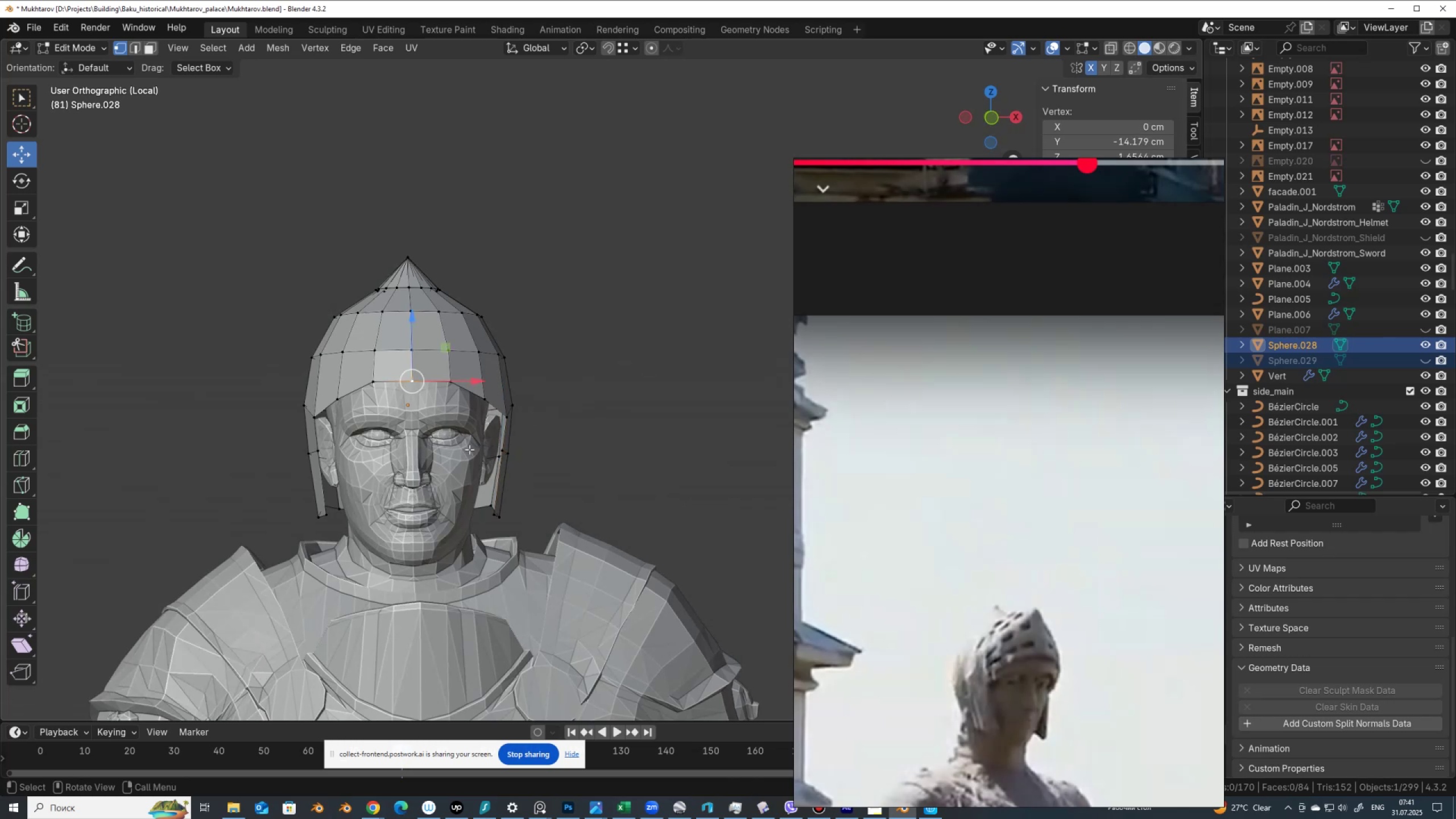 
type(gg)
 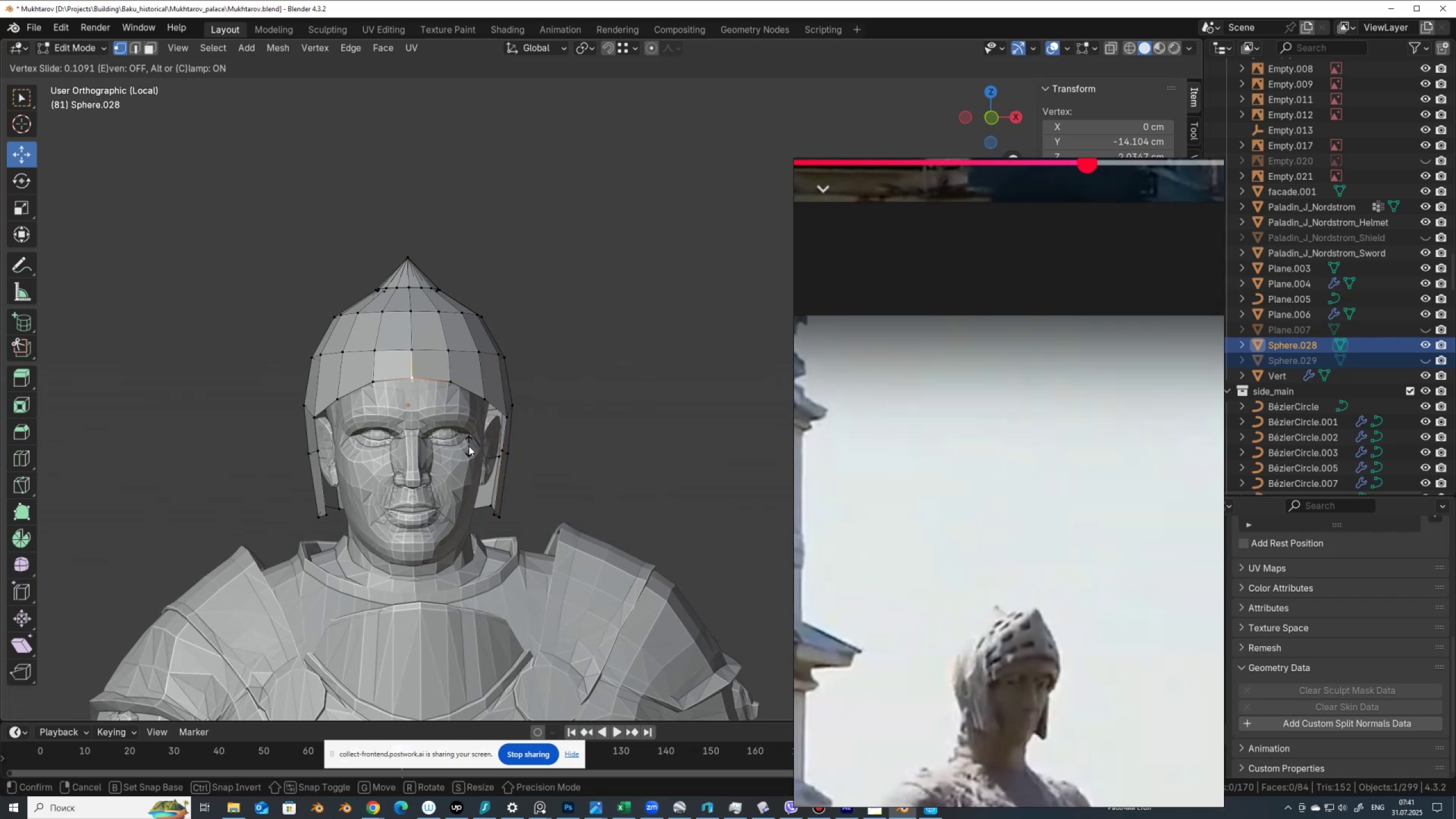 
left_click([469, 446])
 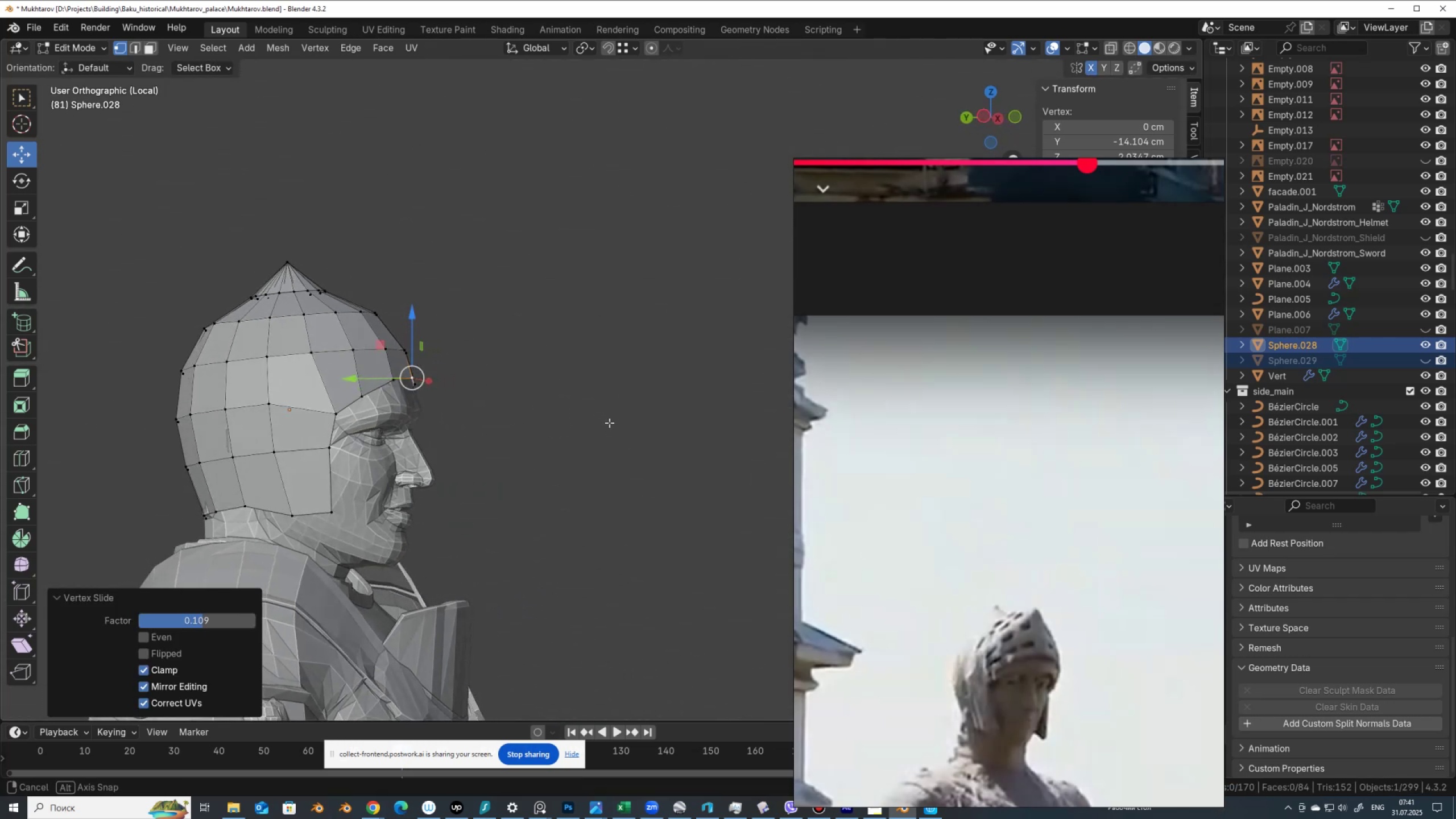 
hold_key(key=AltLeft, duration=0.61)
 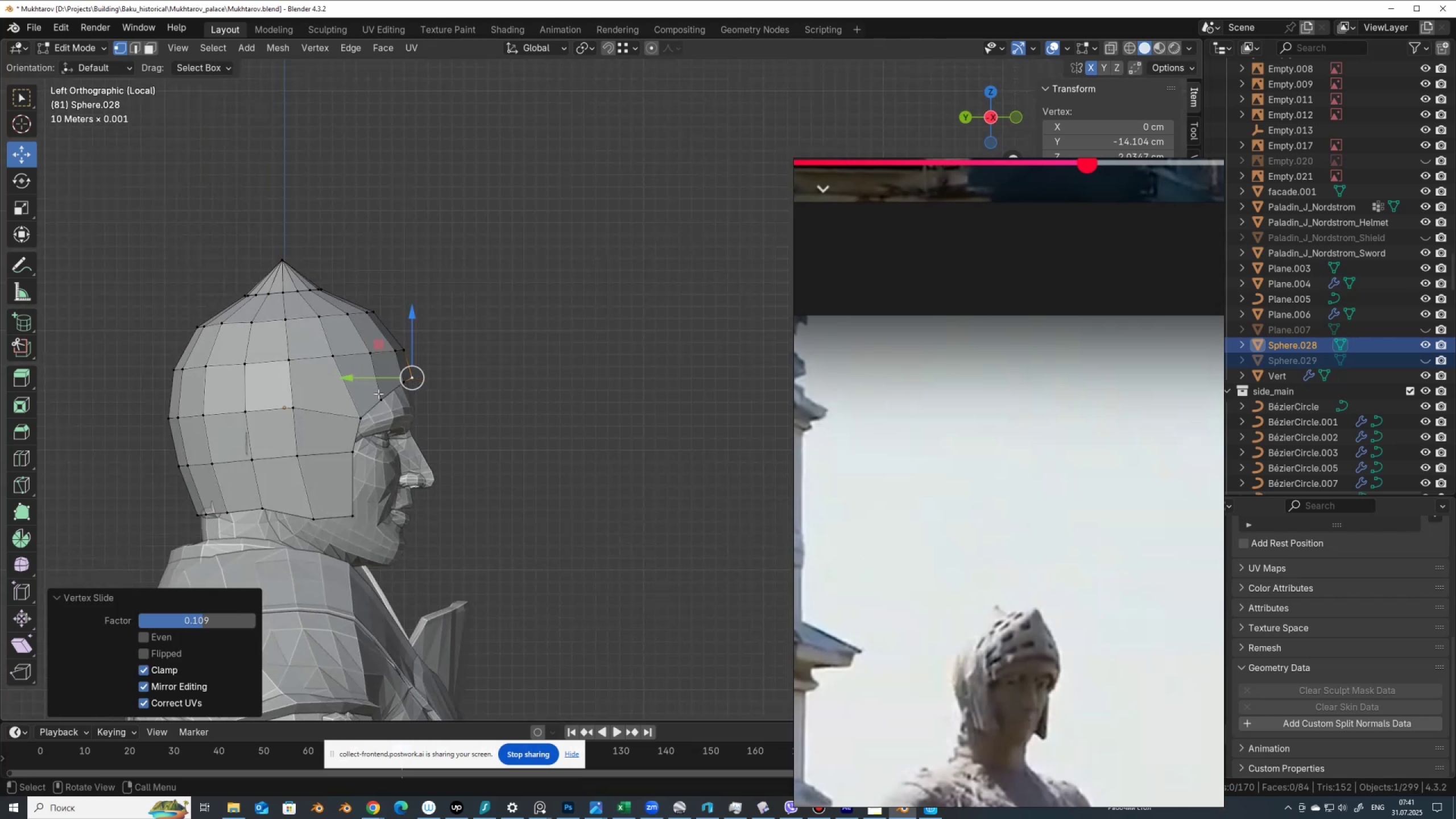 
hold_key(key=ShiftLeft, duration=0.98)
 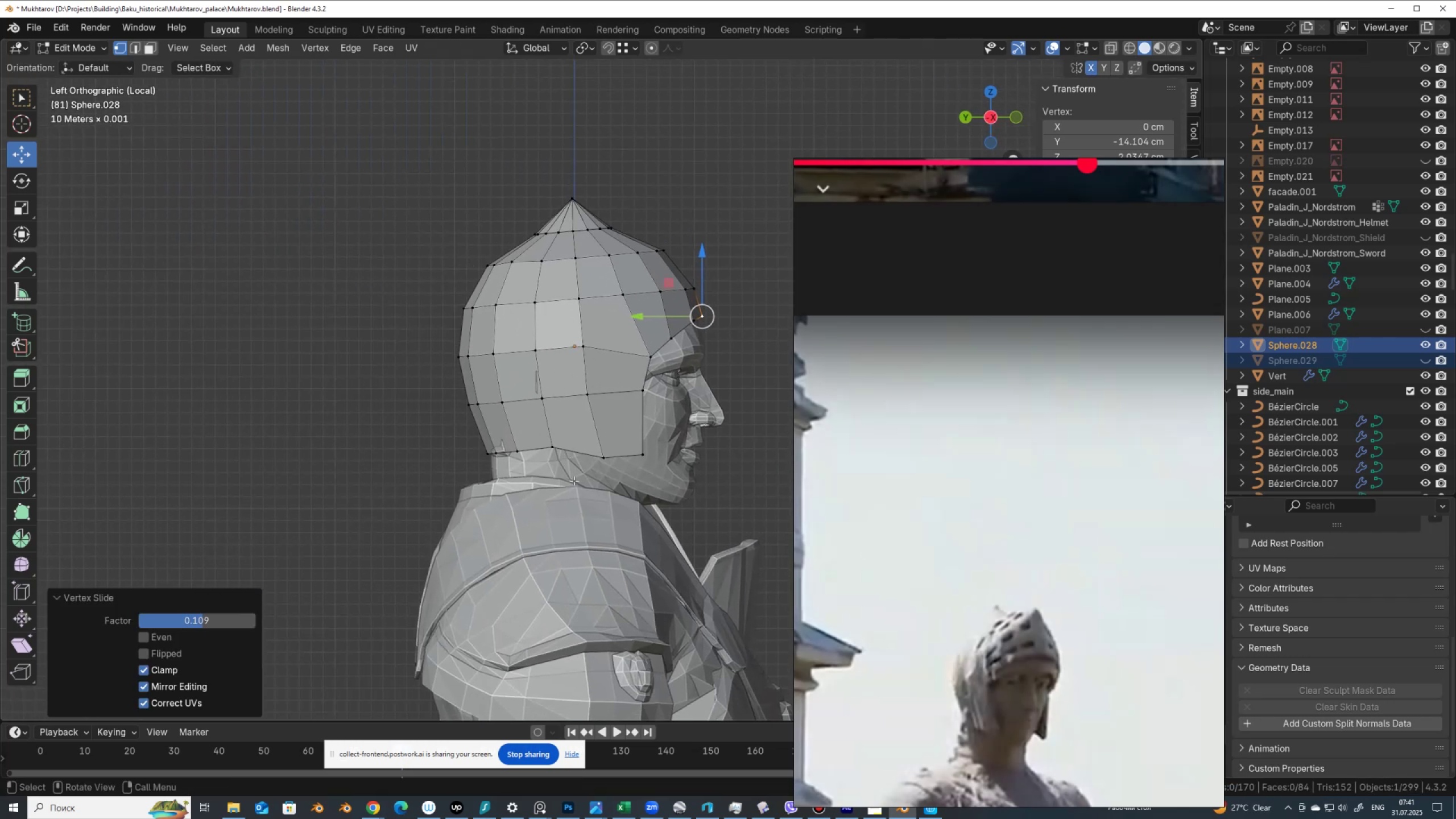 
scroll: coordinate [591, 442], scroll_direction: down, amount: 2.0
 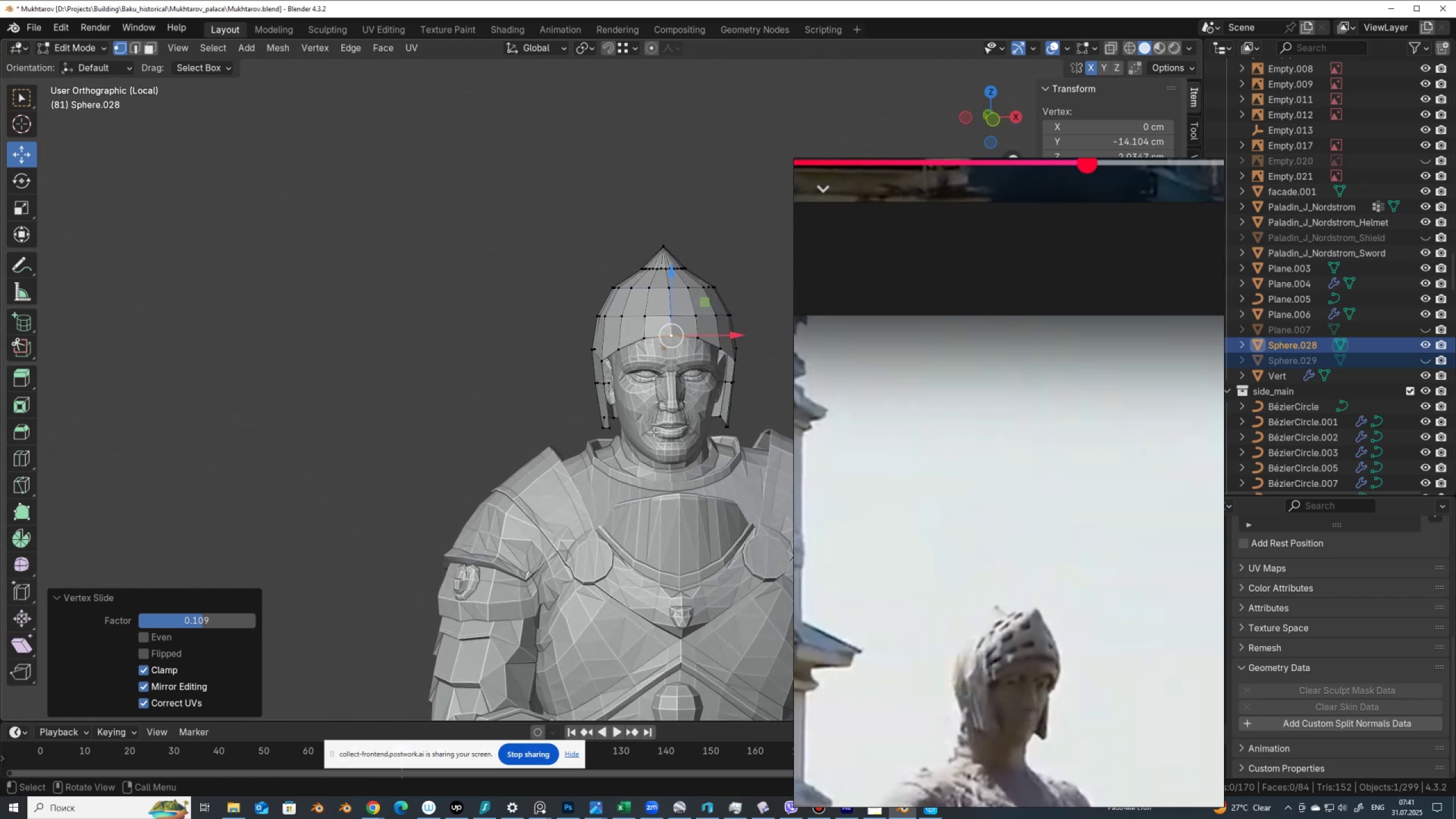 
hold_key(key=ShiftLeft, duration=0.41)
 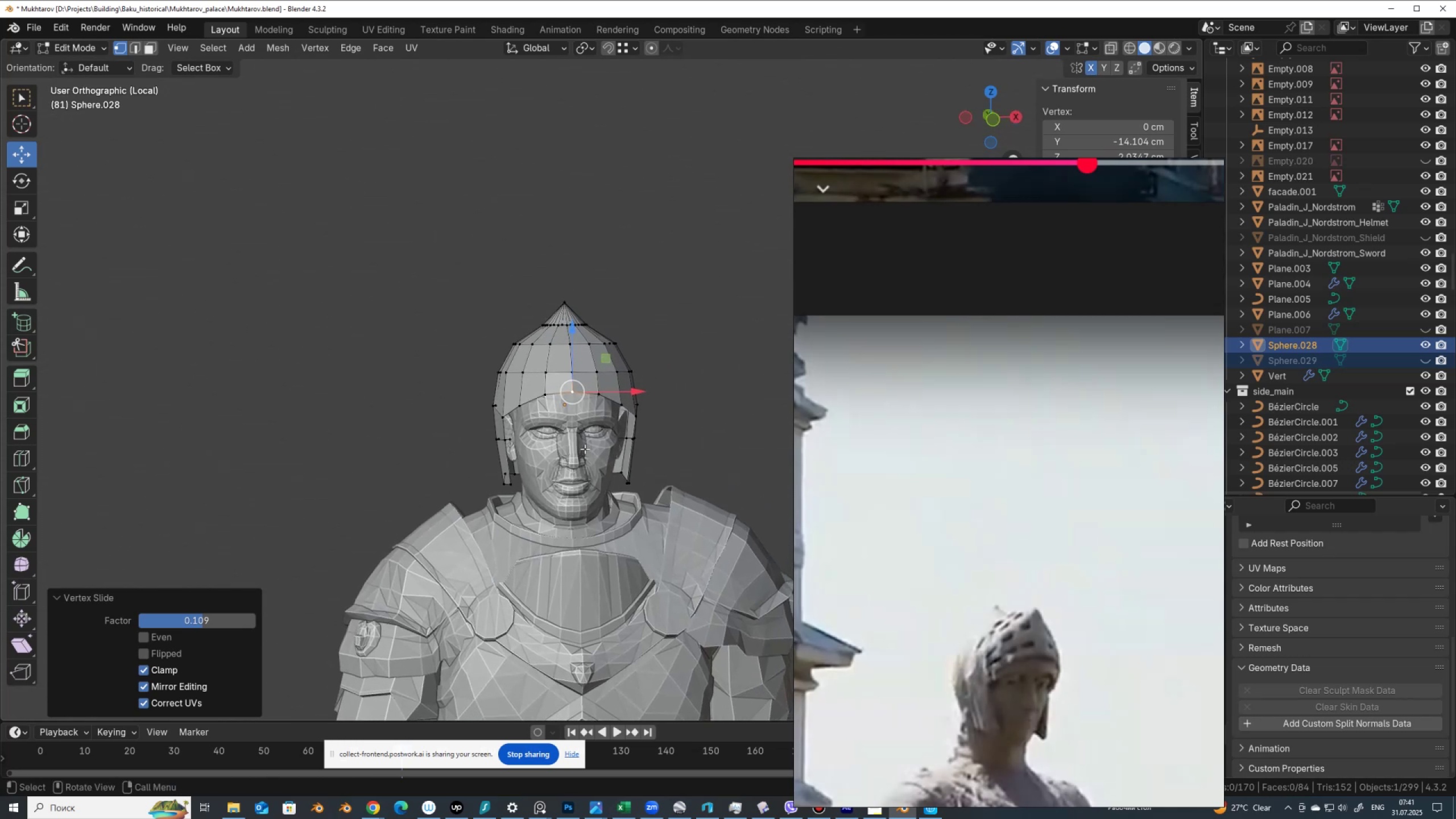 
scroll: coordinate [585, 449], scroll_direction: up, amount: 1.0
 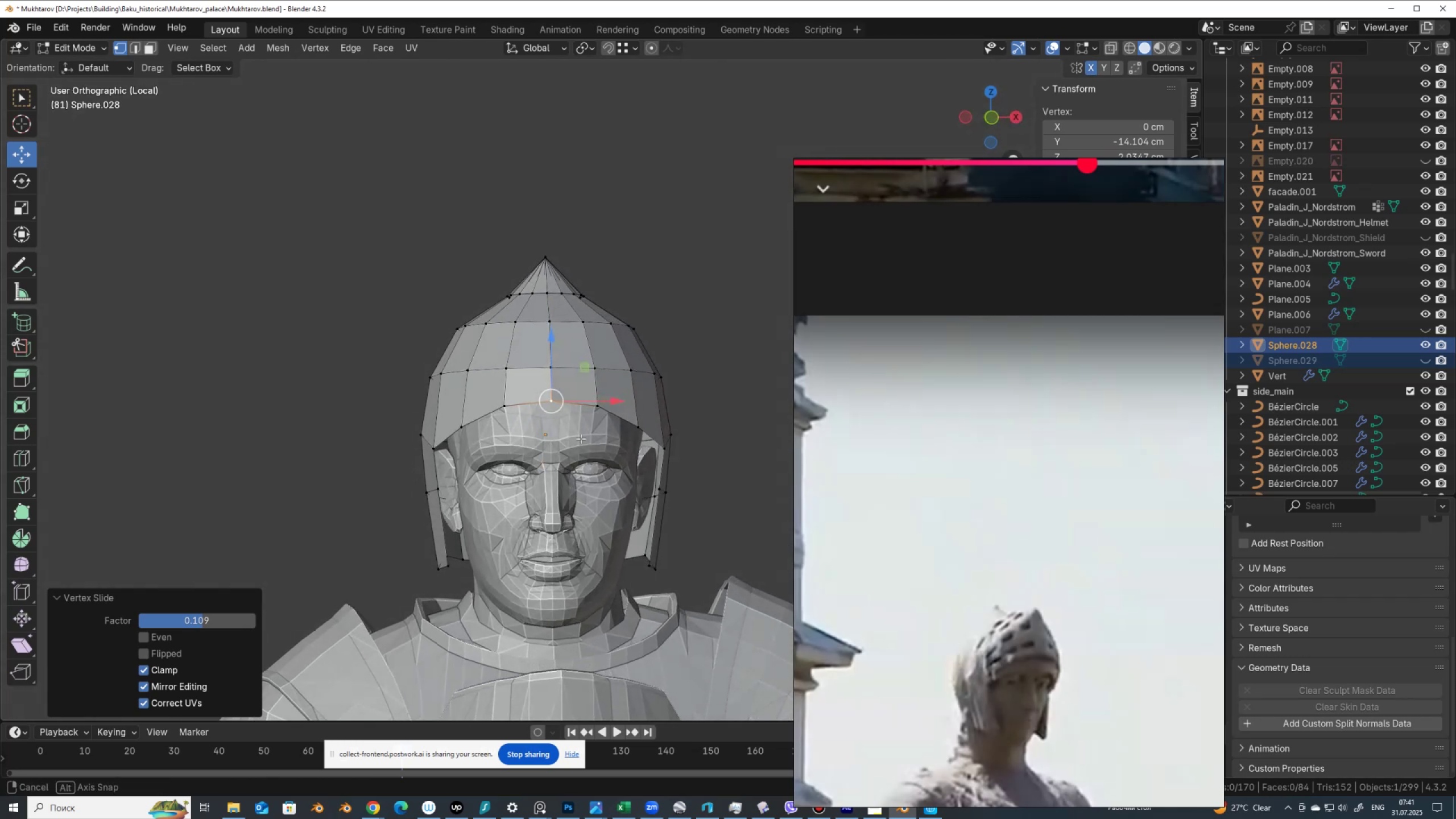 
key(A)
 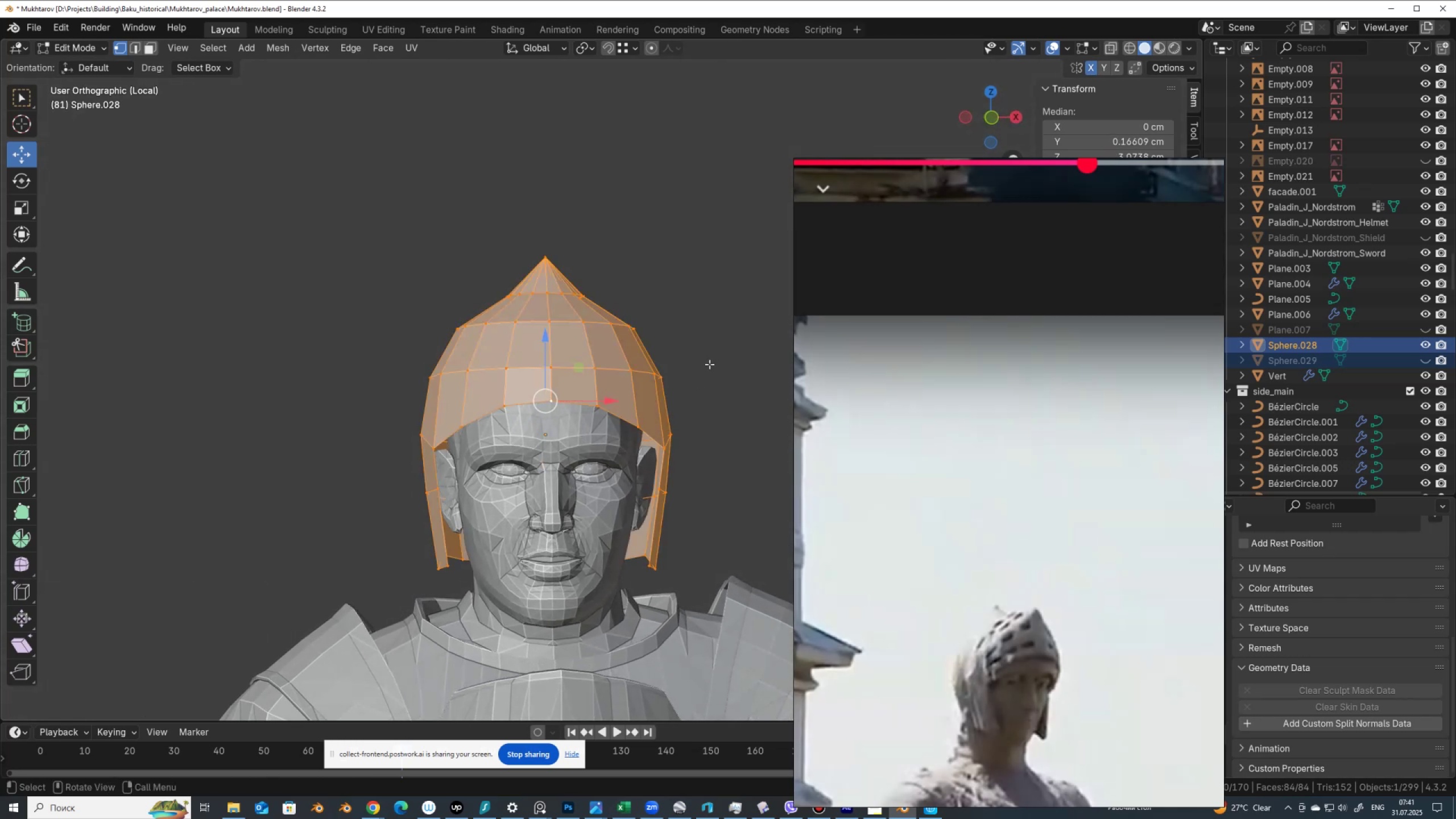 
right_click([710, 360])
 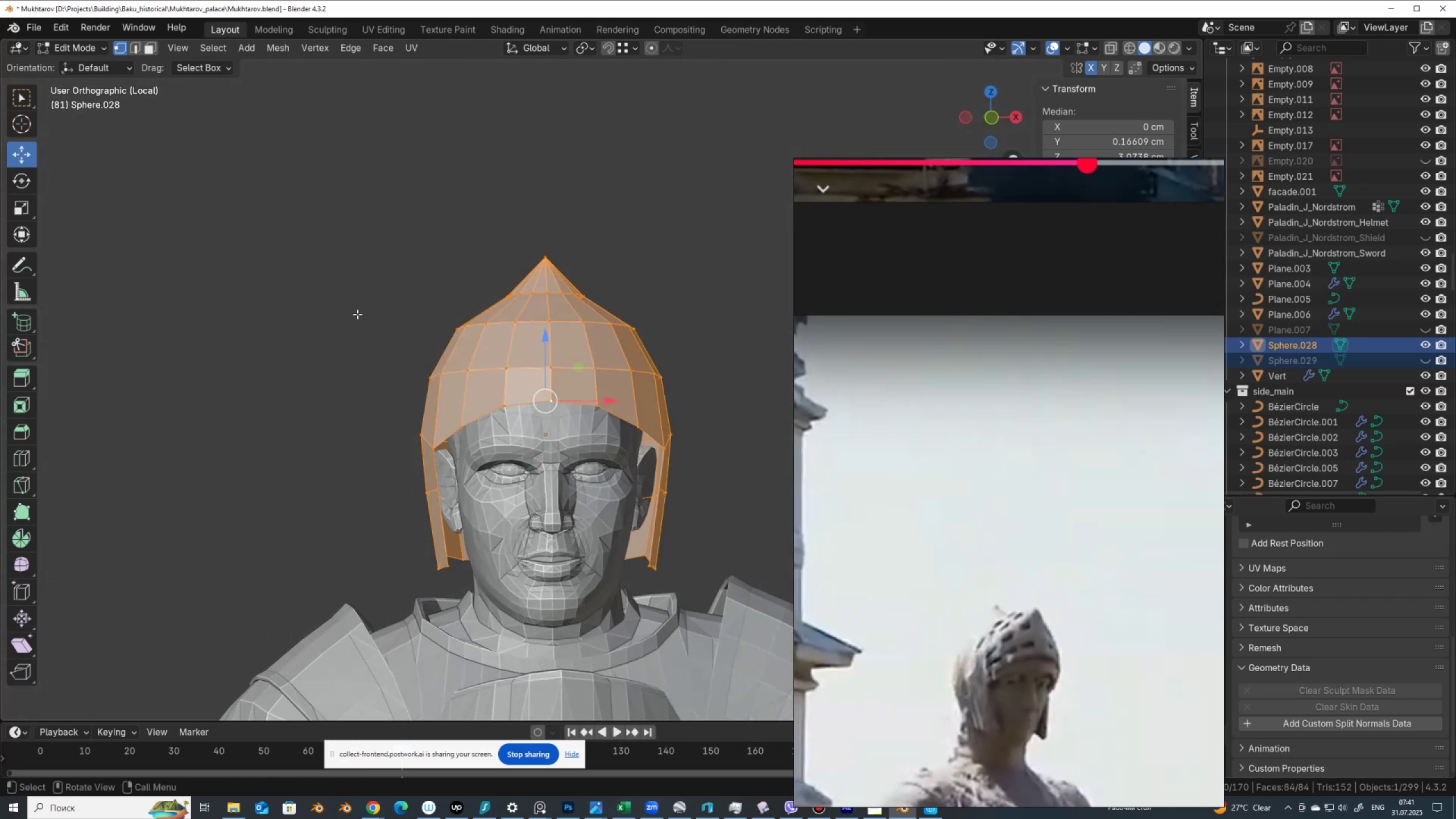 
key(3)
 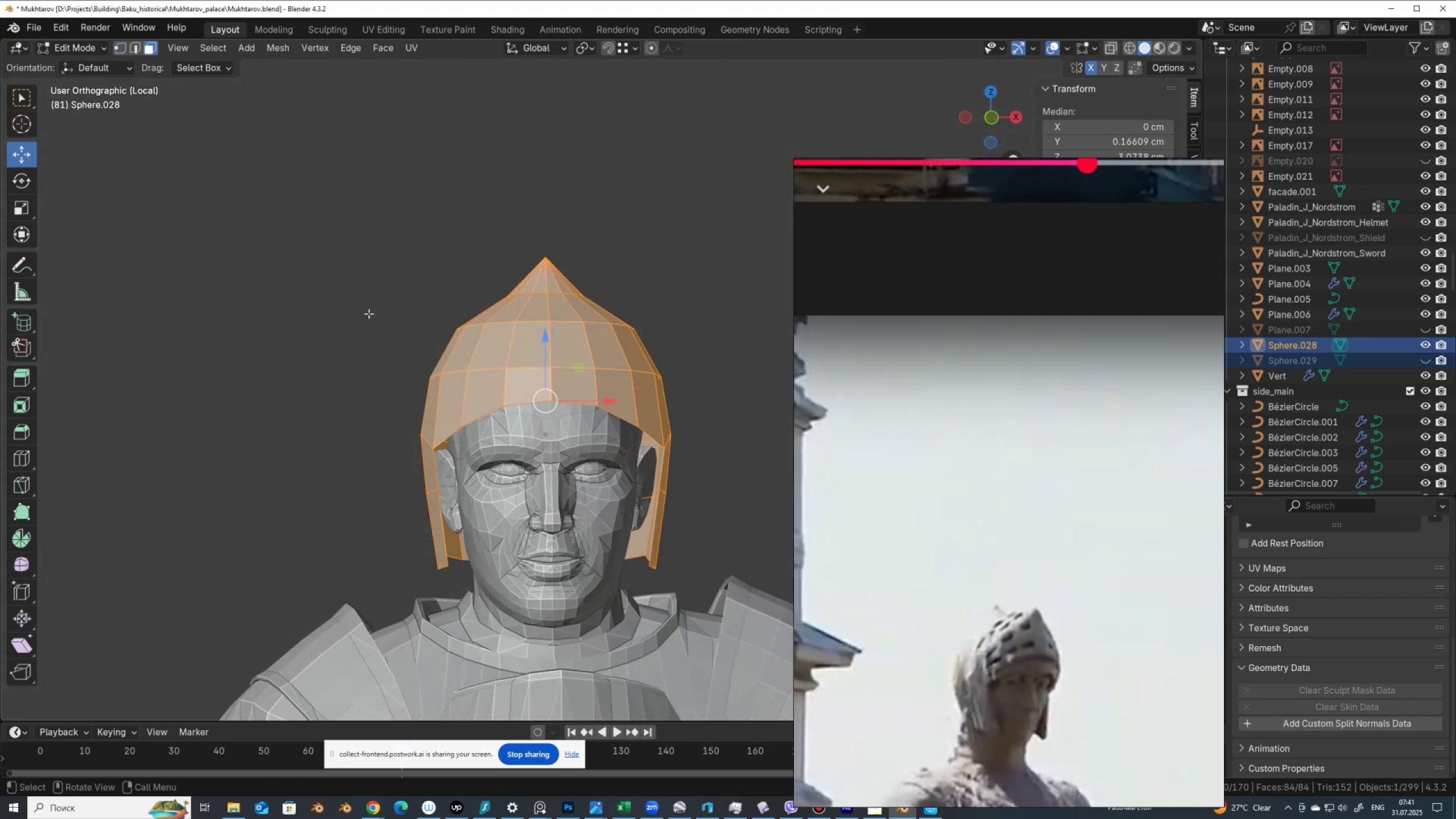 
right_click([369, 313])
 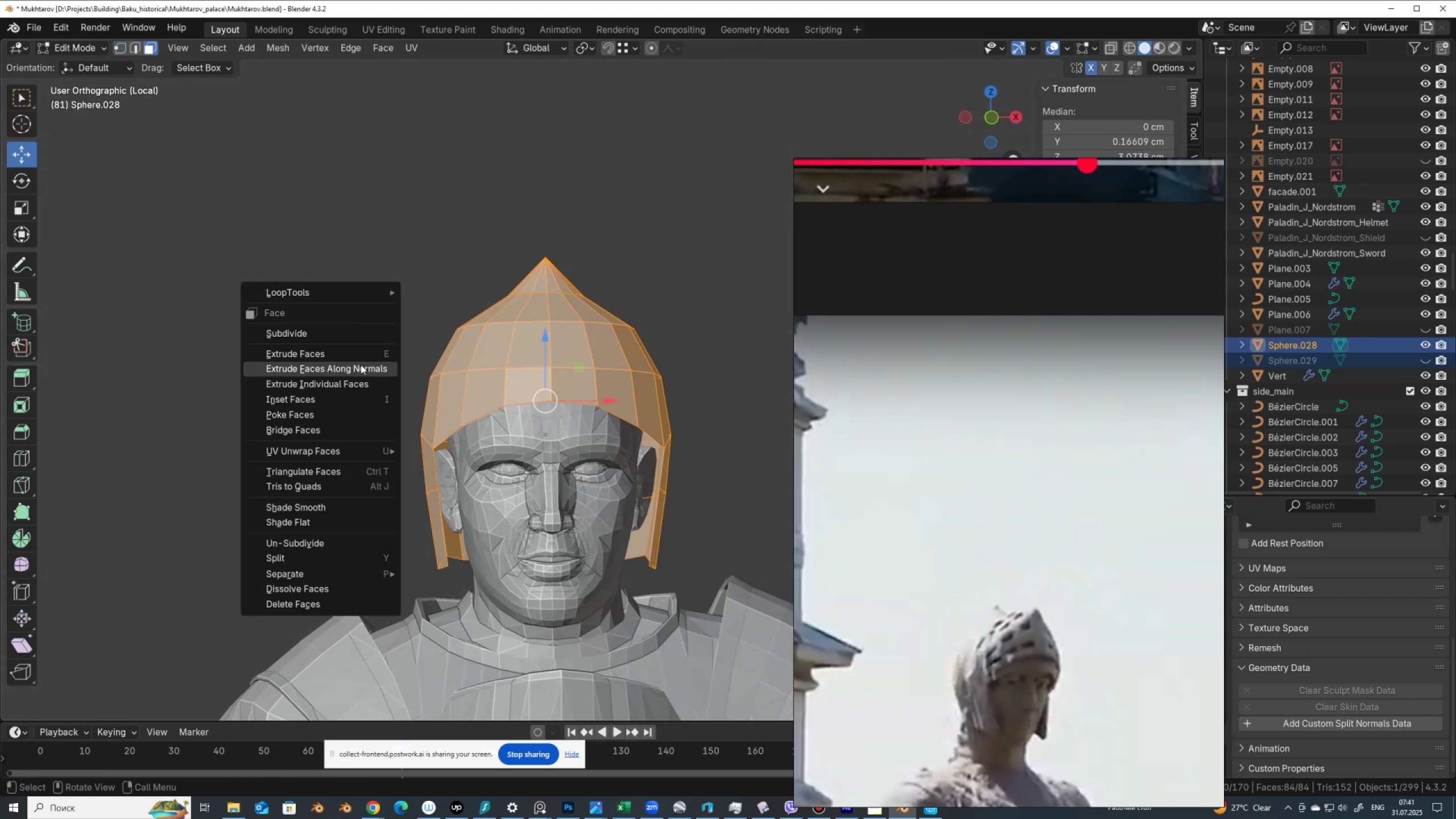 
left_click([361, 366])
 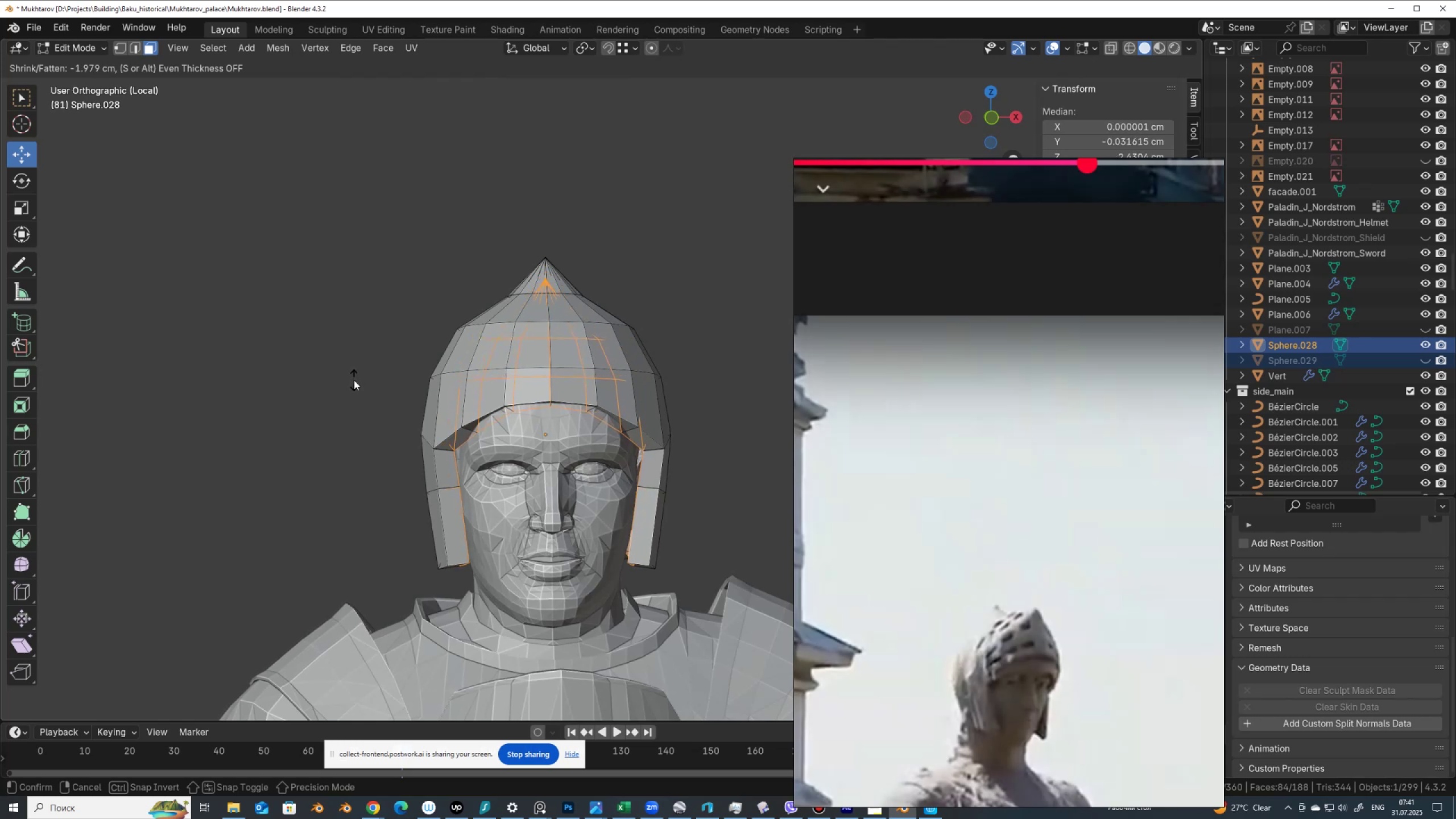 
wait(6.43)
 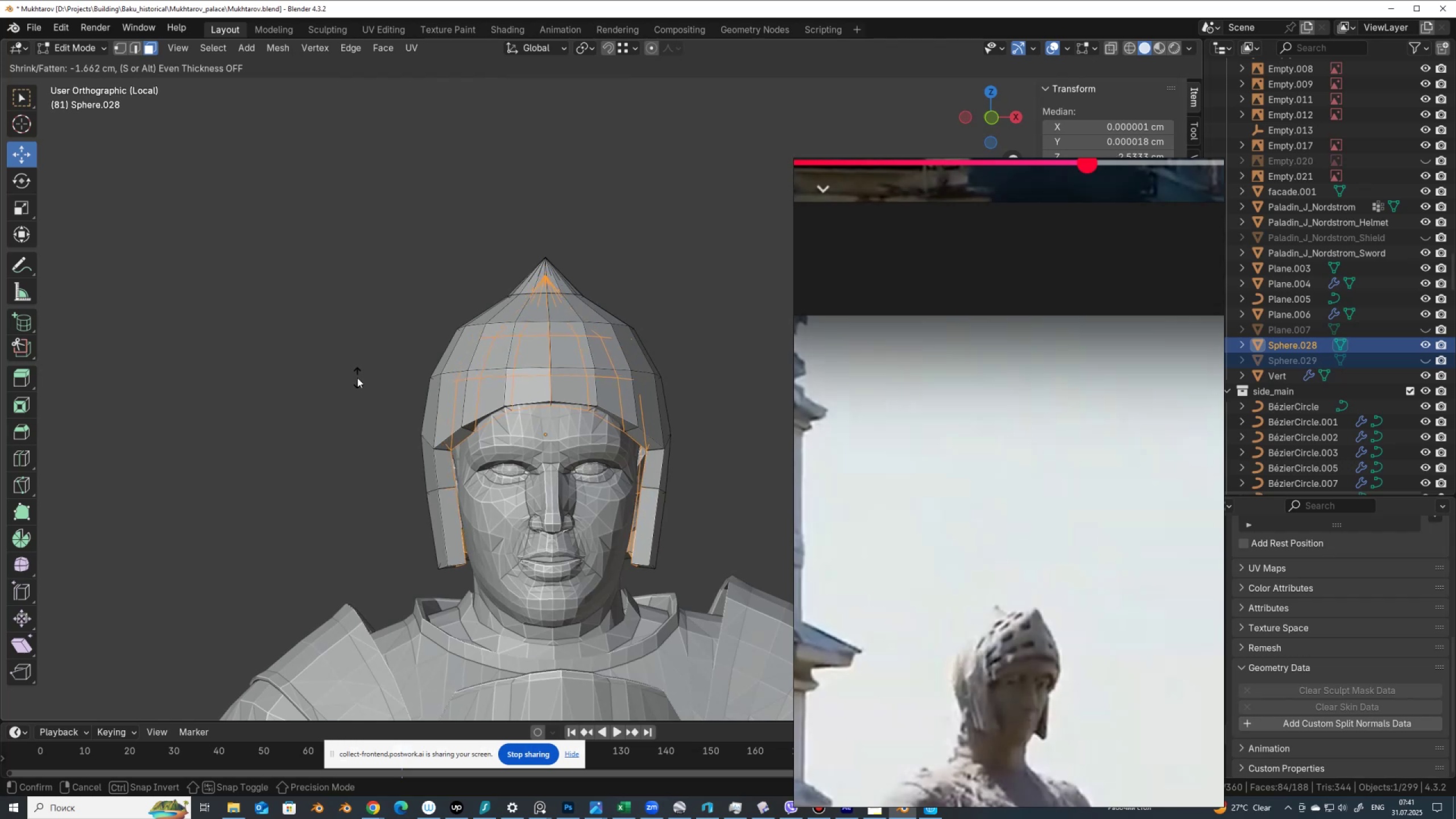 
left_click([353, 382])
 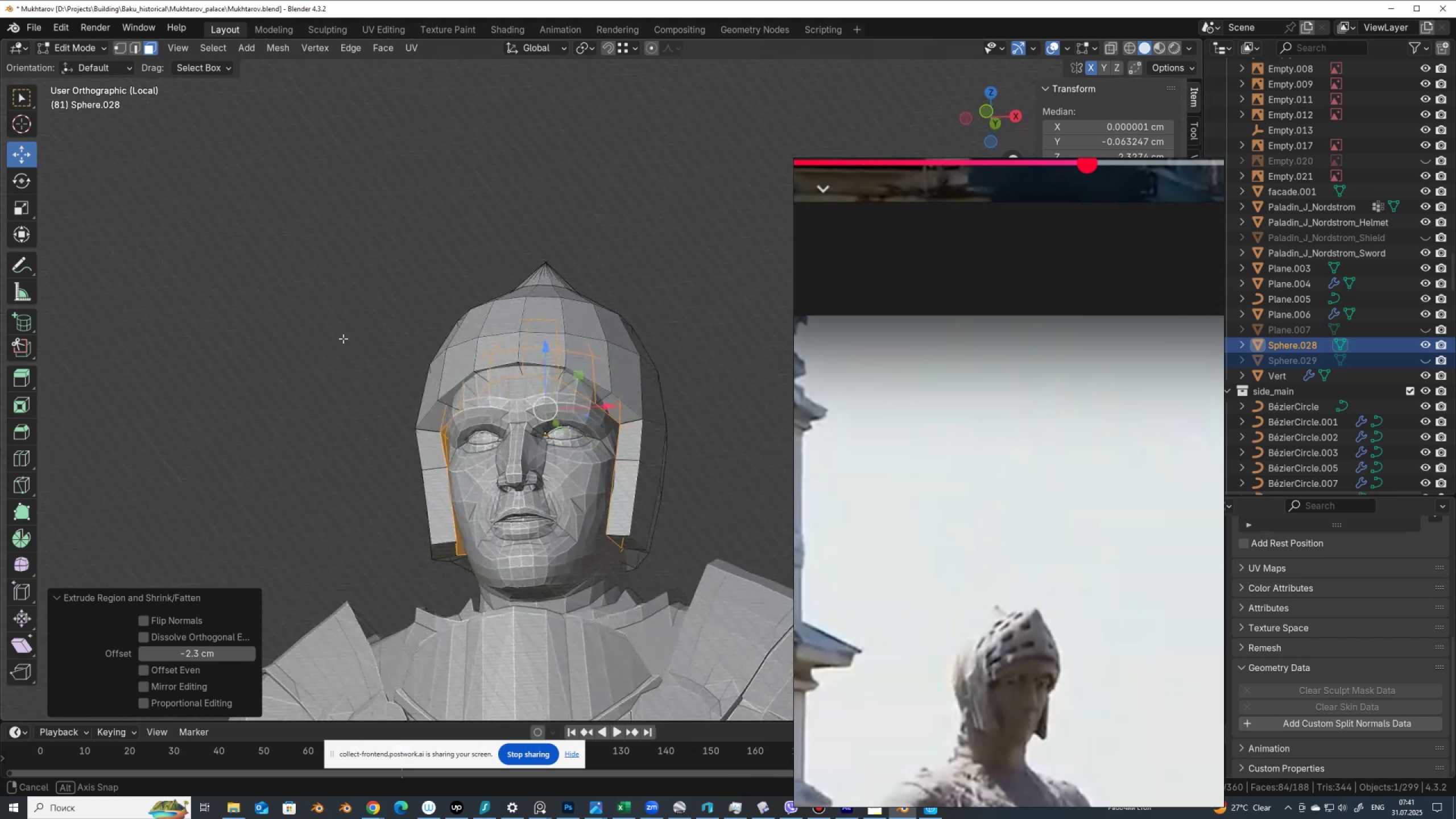 
wait(7.61)
 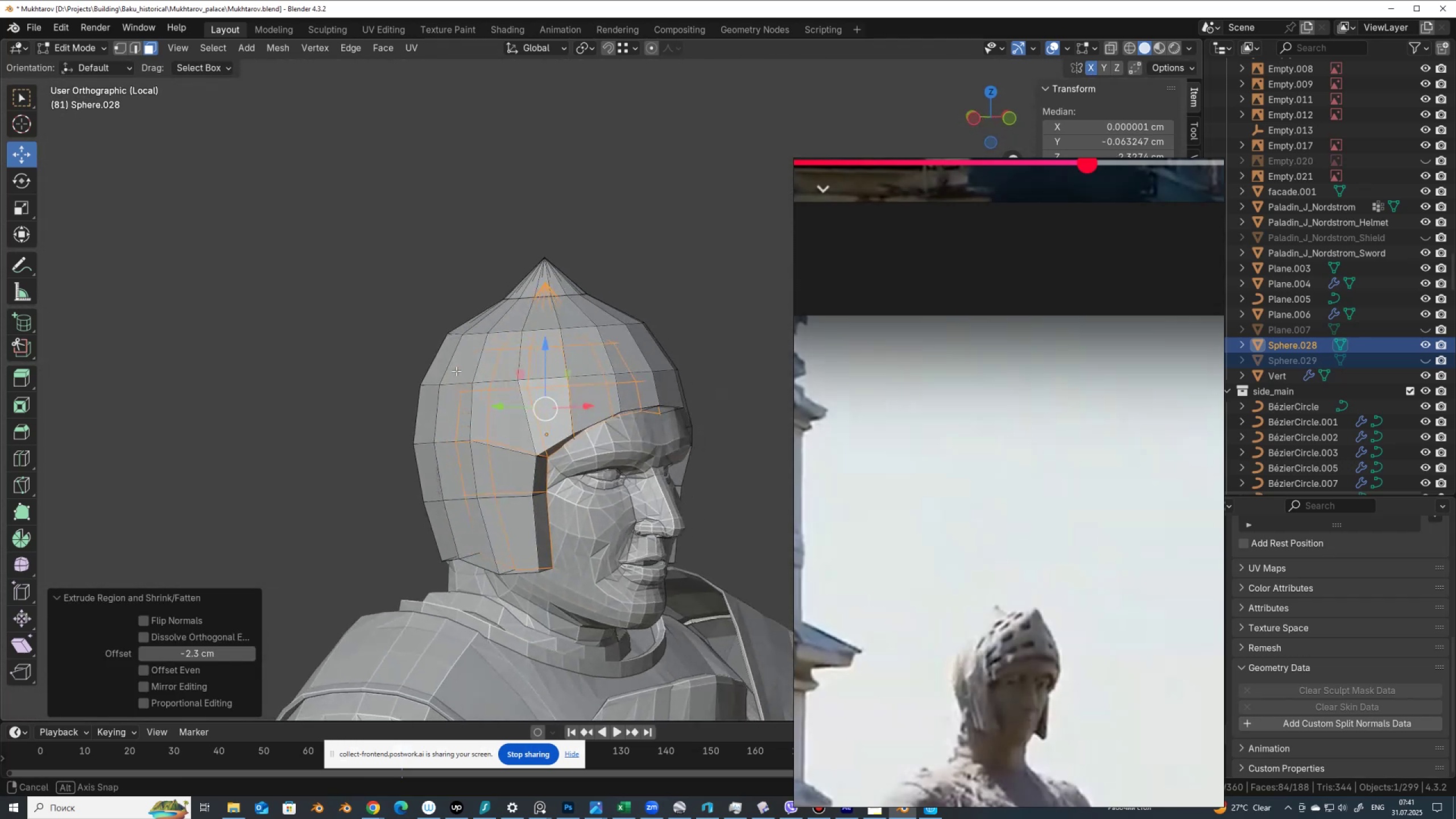 
scroll: coordinate [512, 336], scroll_direction: down, amount: 1.0
 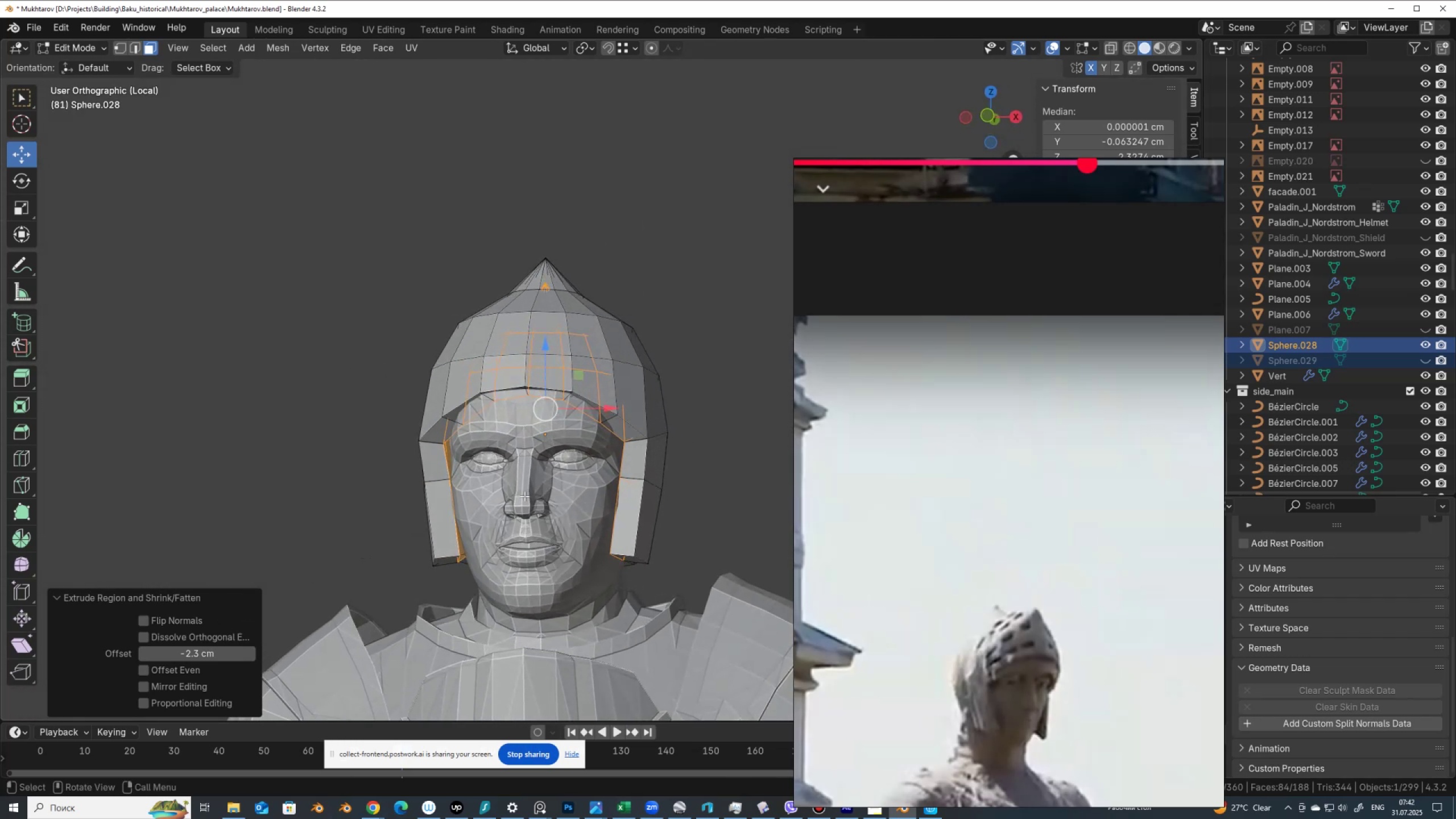 
wait(6.42)
 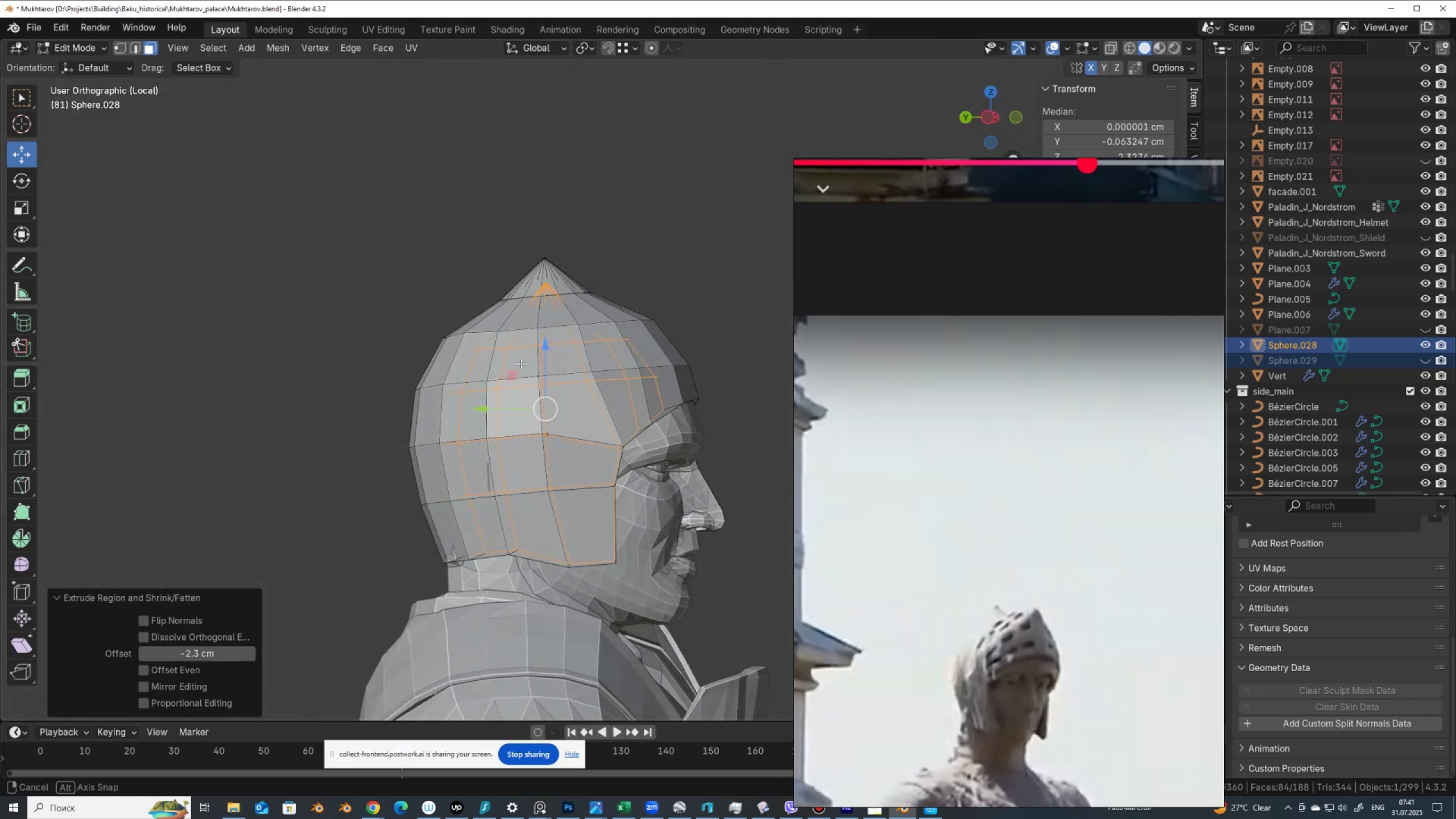 
key(Alt+AltLeft)
 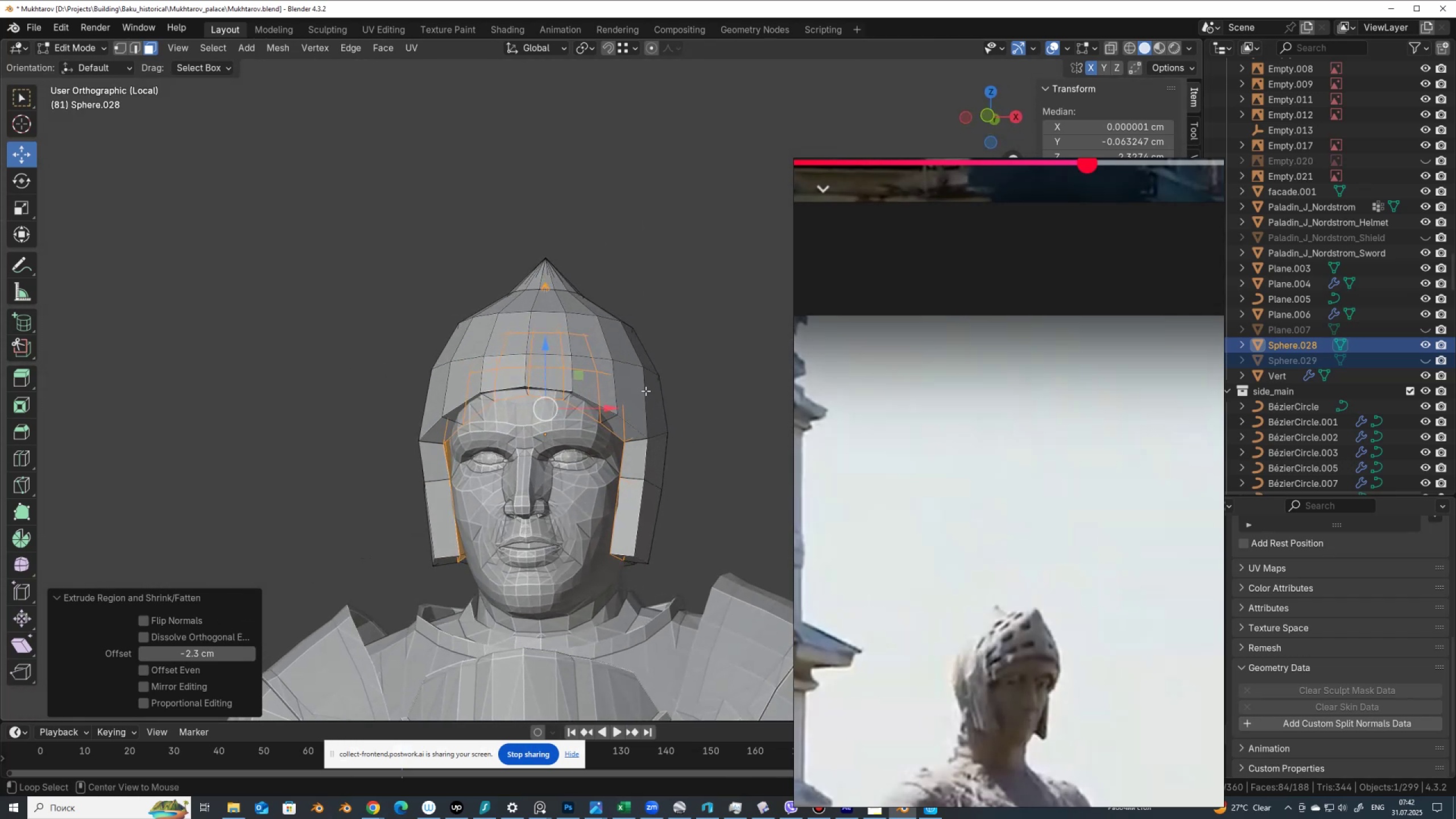 
key(Alt+S)
 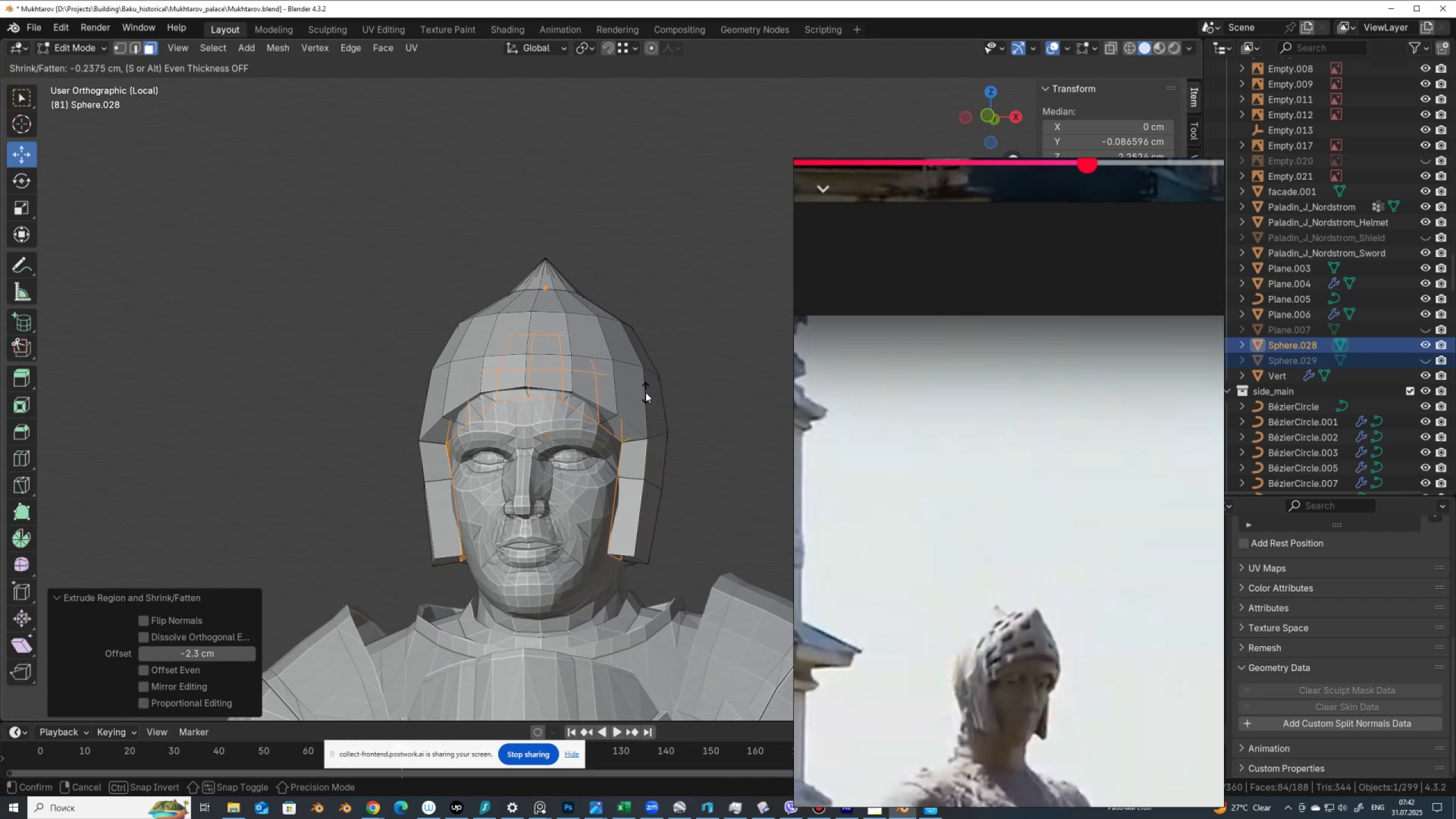 
left_click([646, 392])
 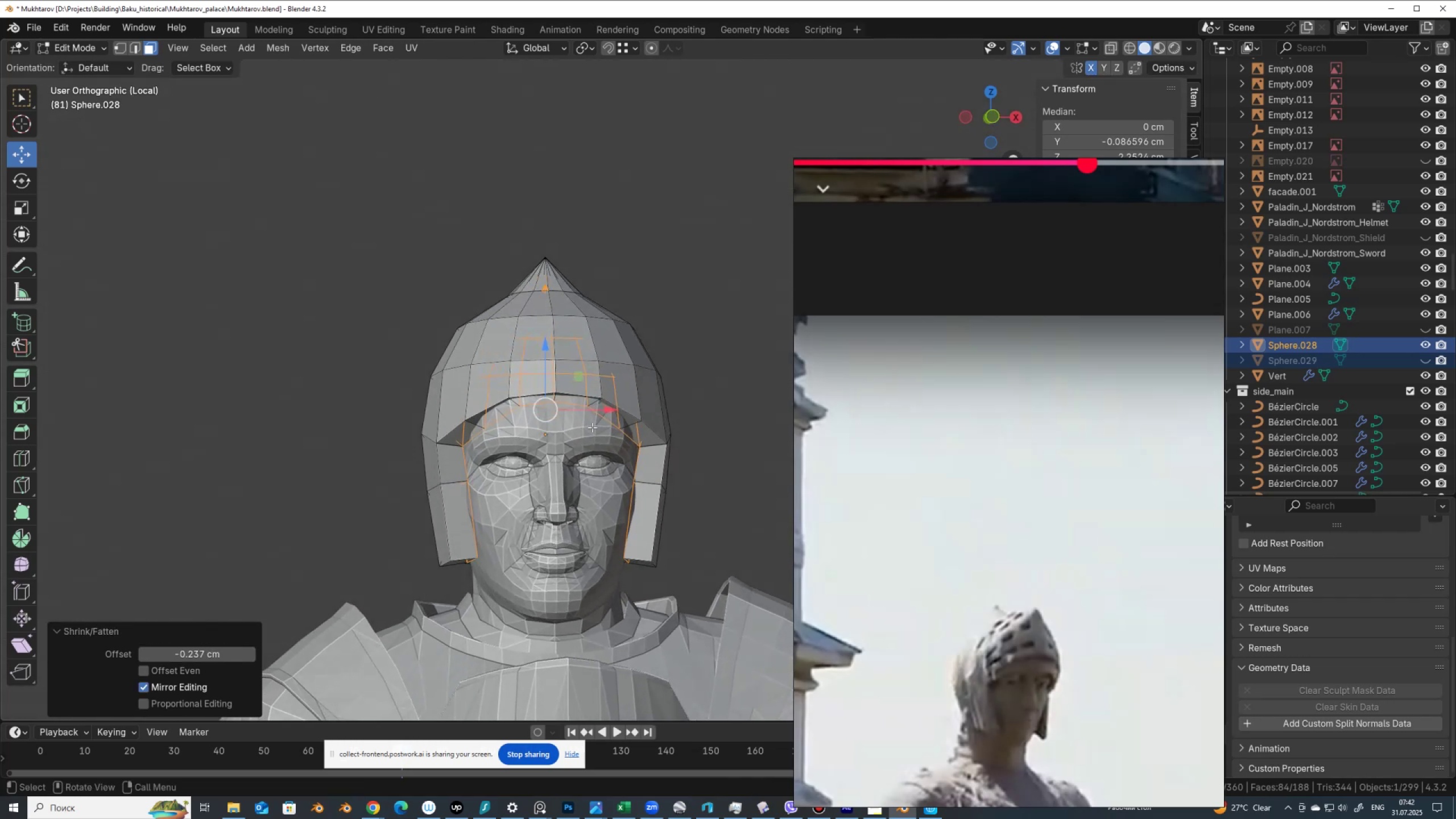 
key(X)
 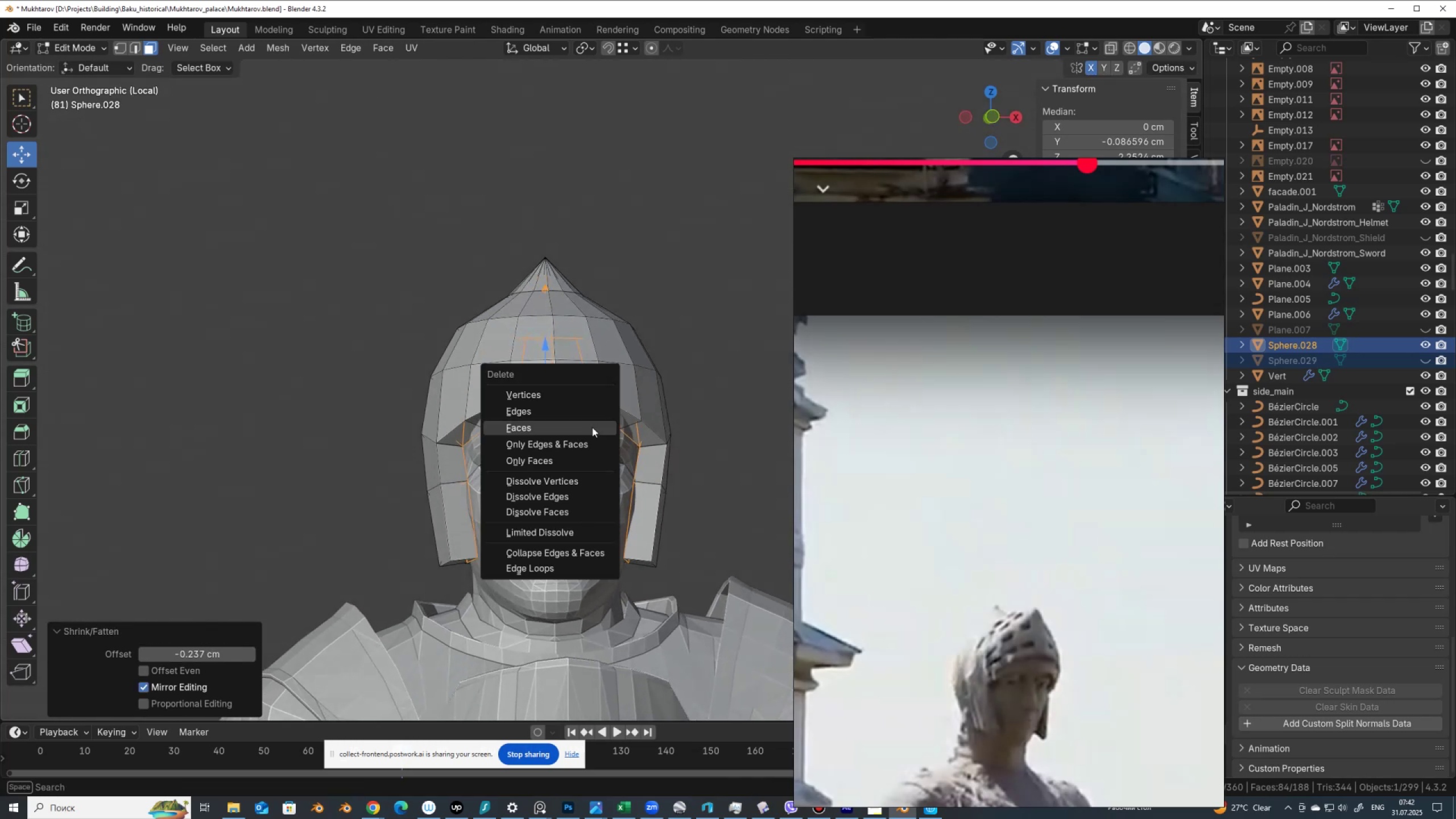 
left_click([592, 427])
 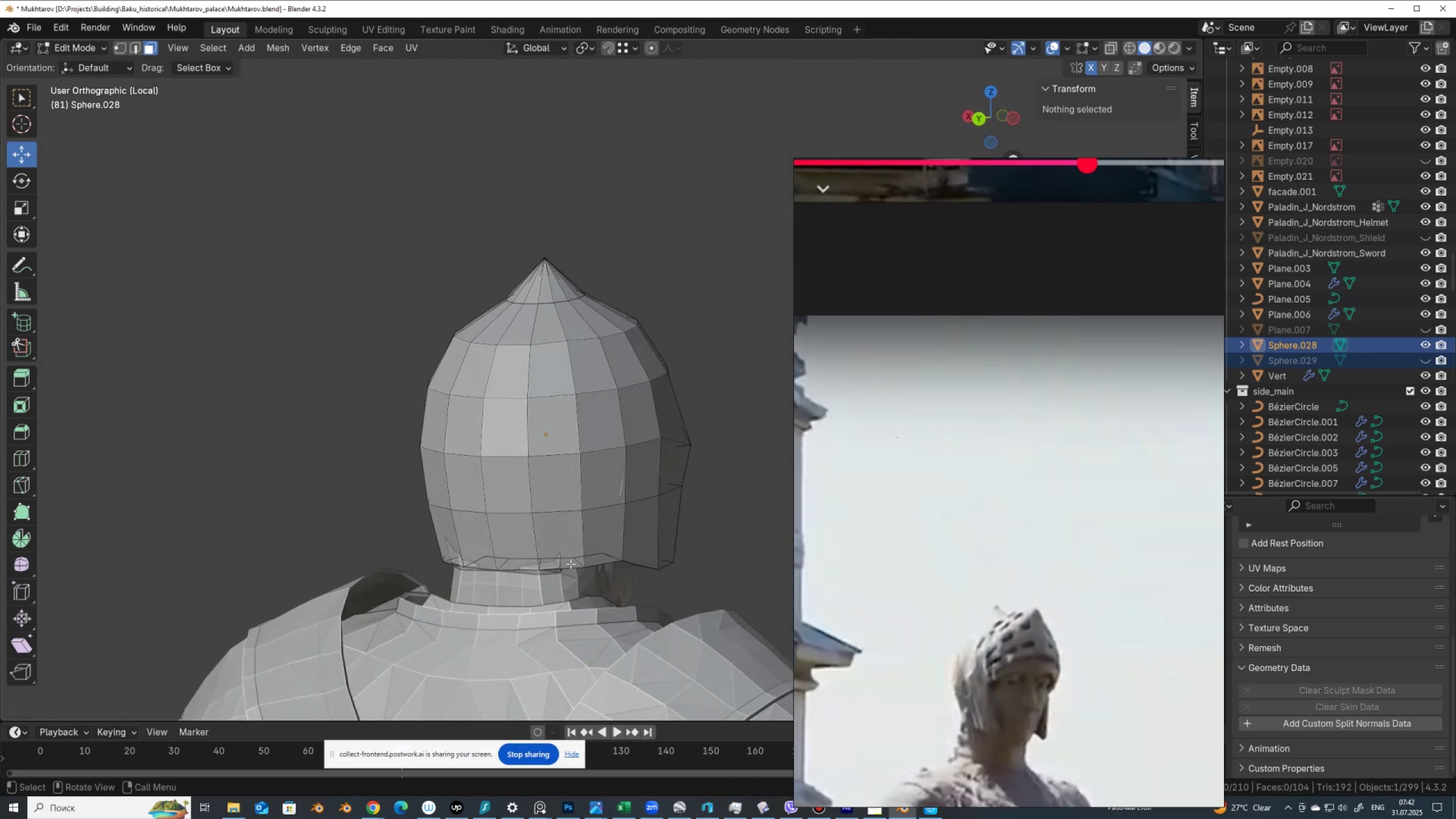 
left_click([469, 566])
 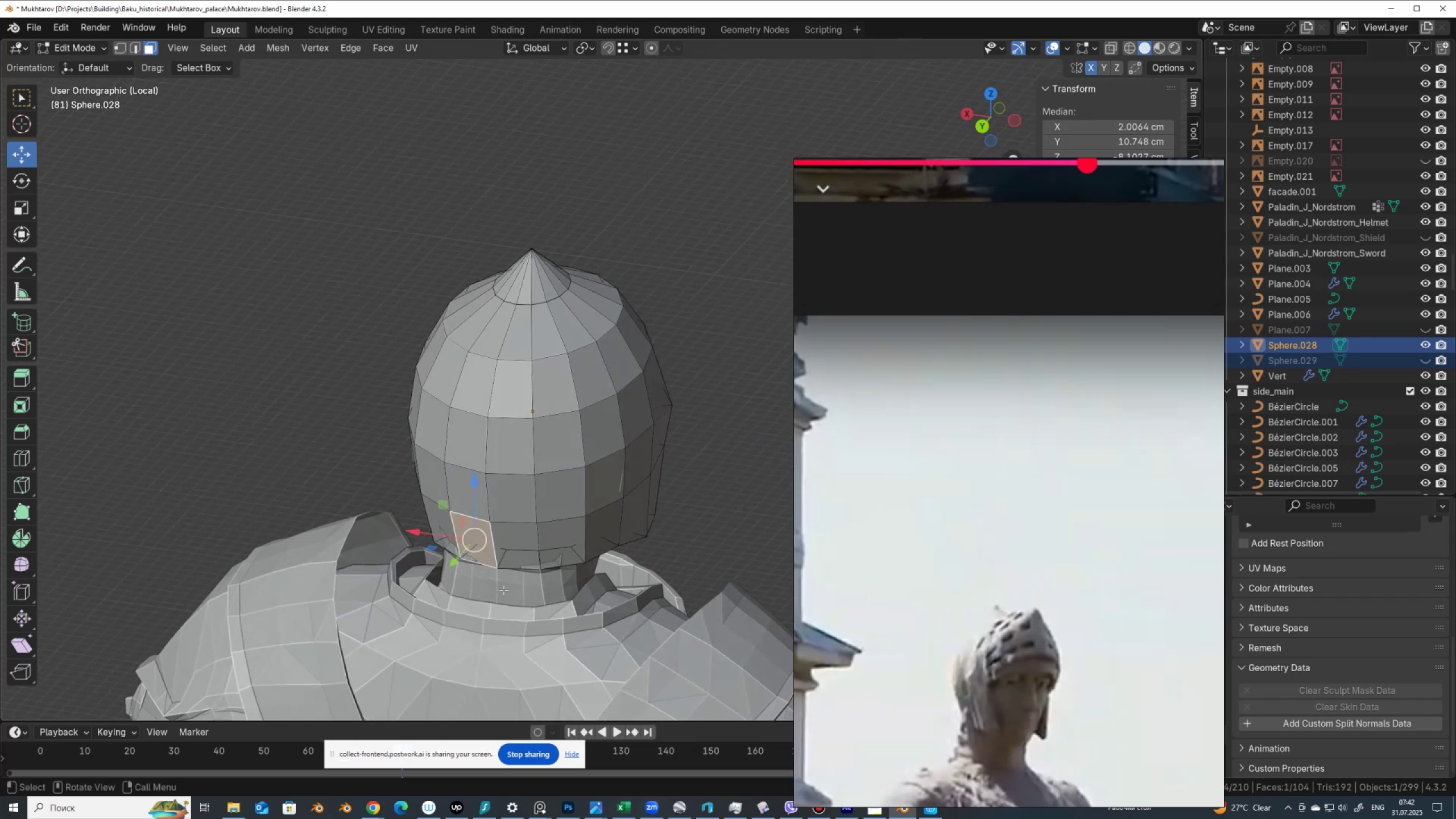 
key(2)
 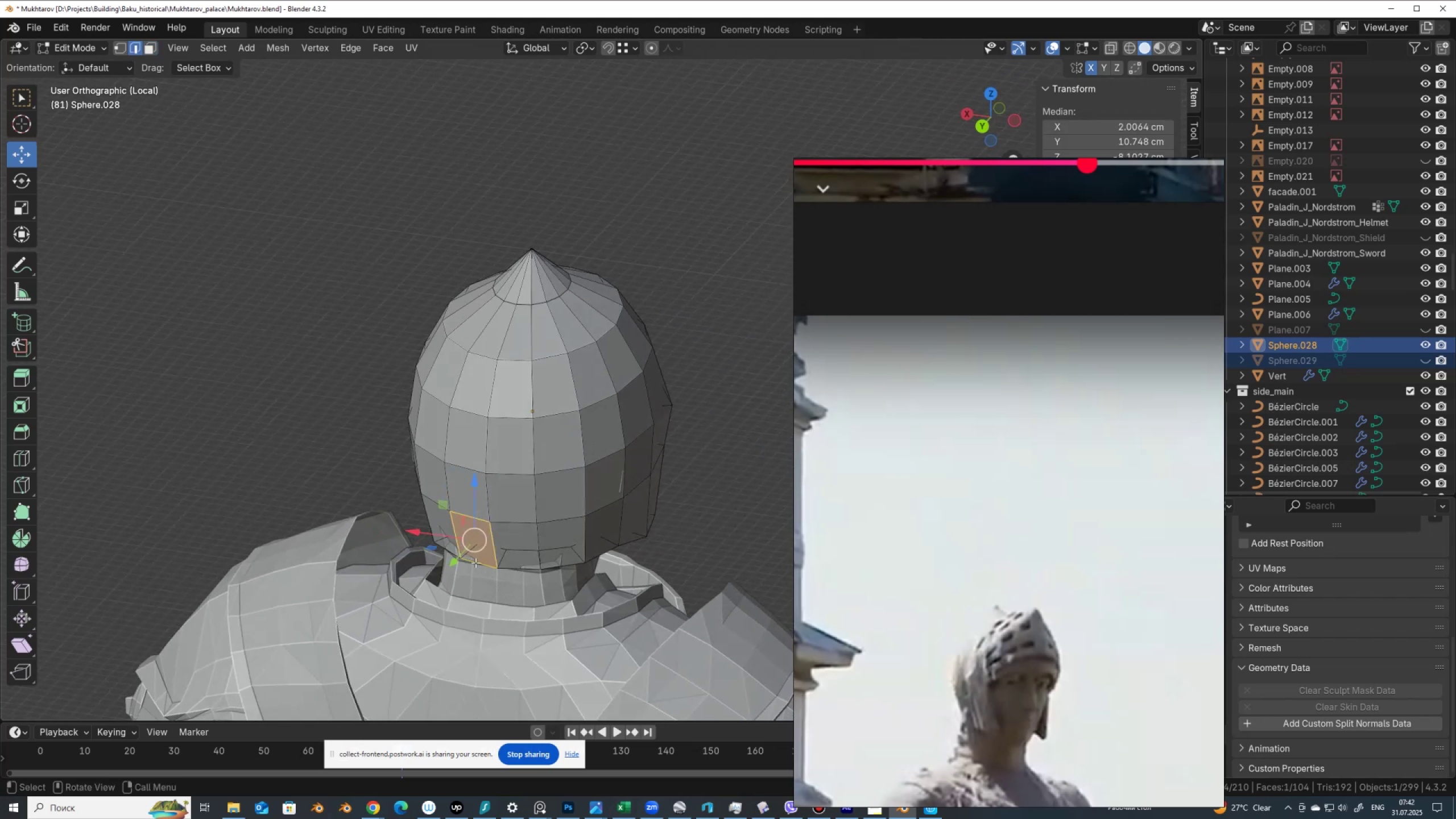 
left_click([477, 561])
 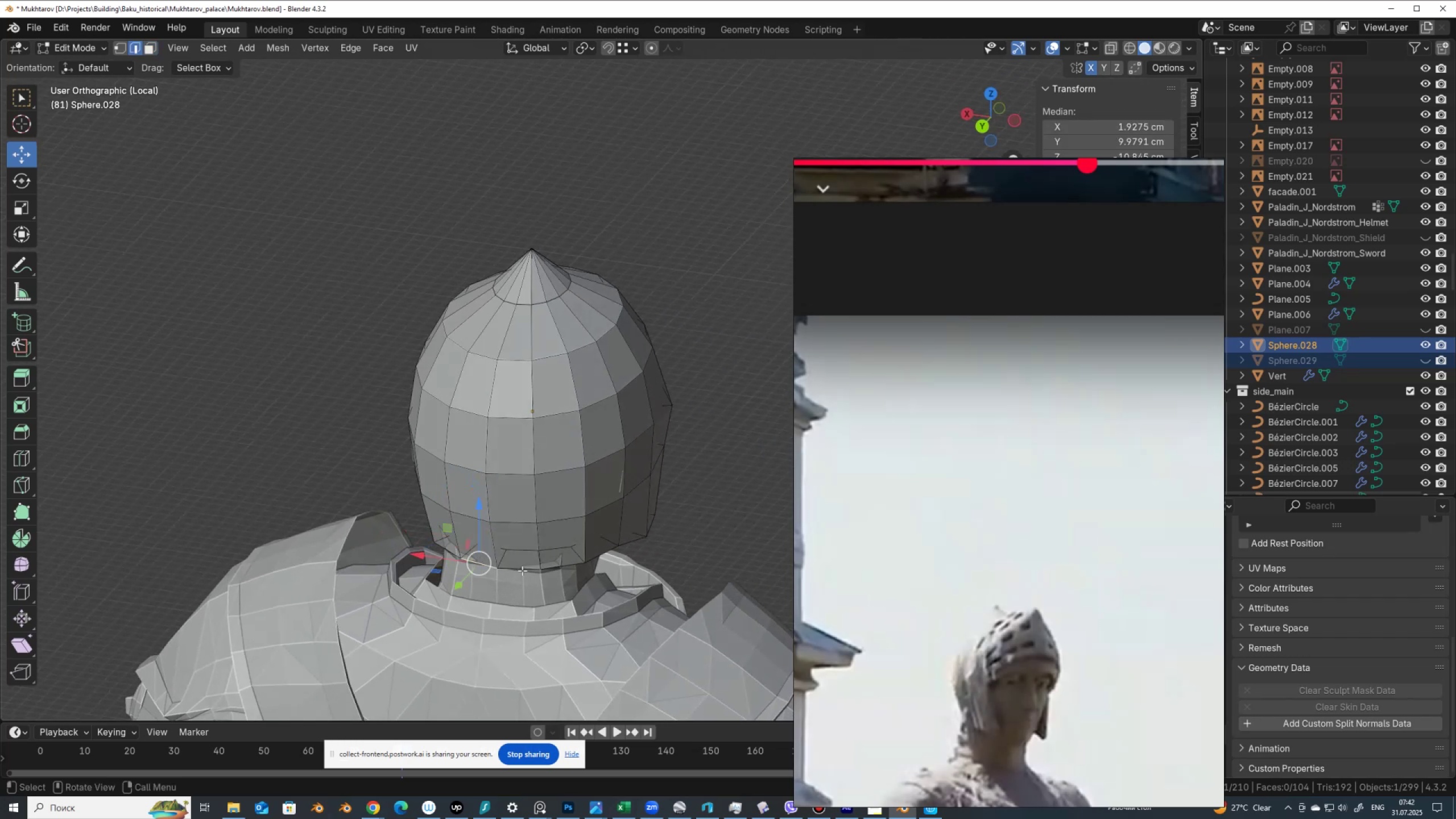 
hold_key(key=ShiftLeft, duration=0.46)
left_click([520, 569])
 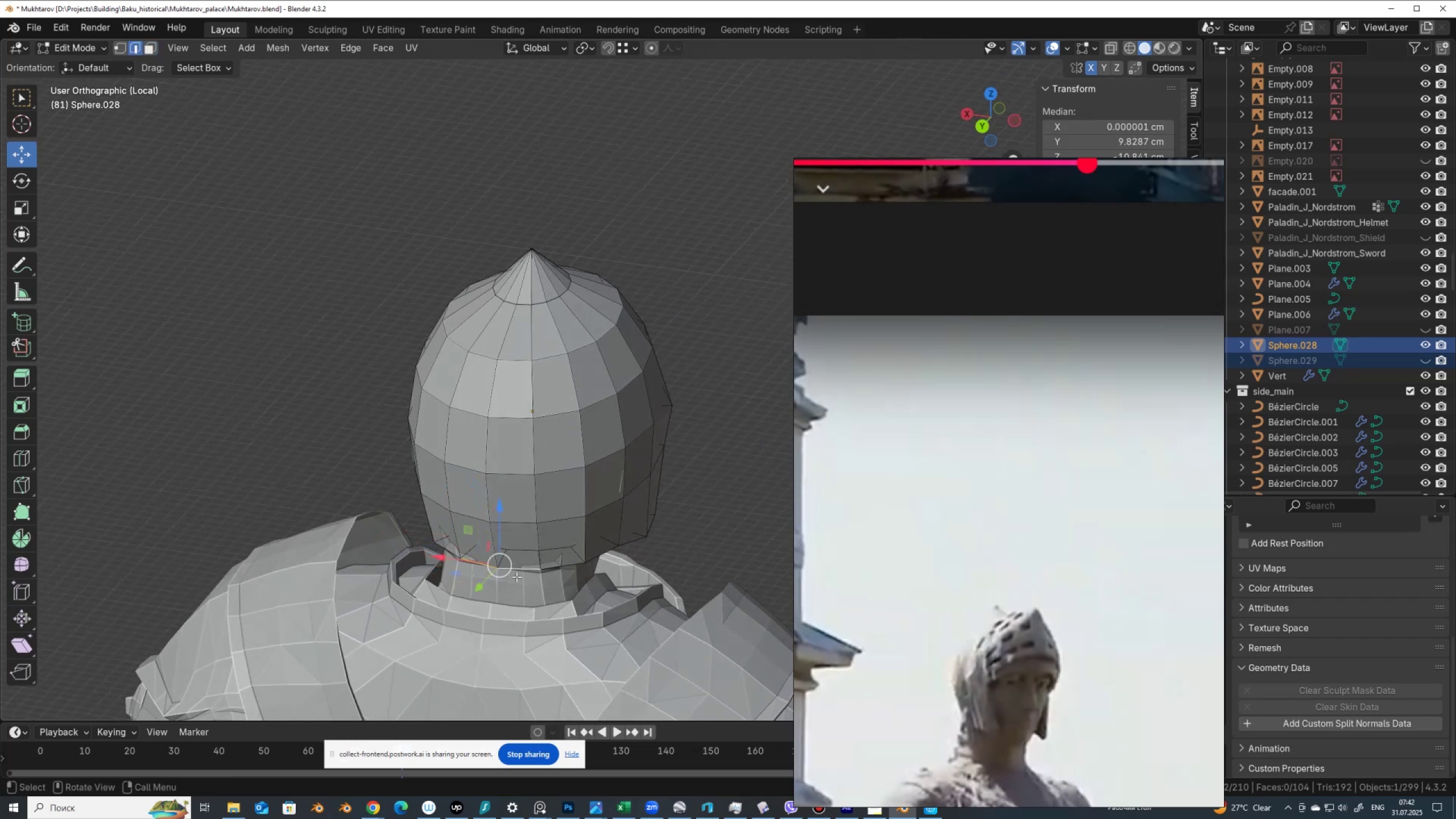 
mouse_move([481, 557])
 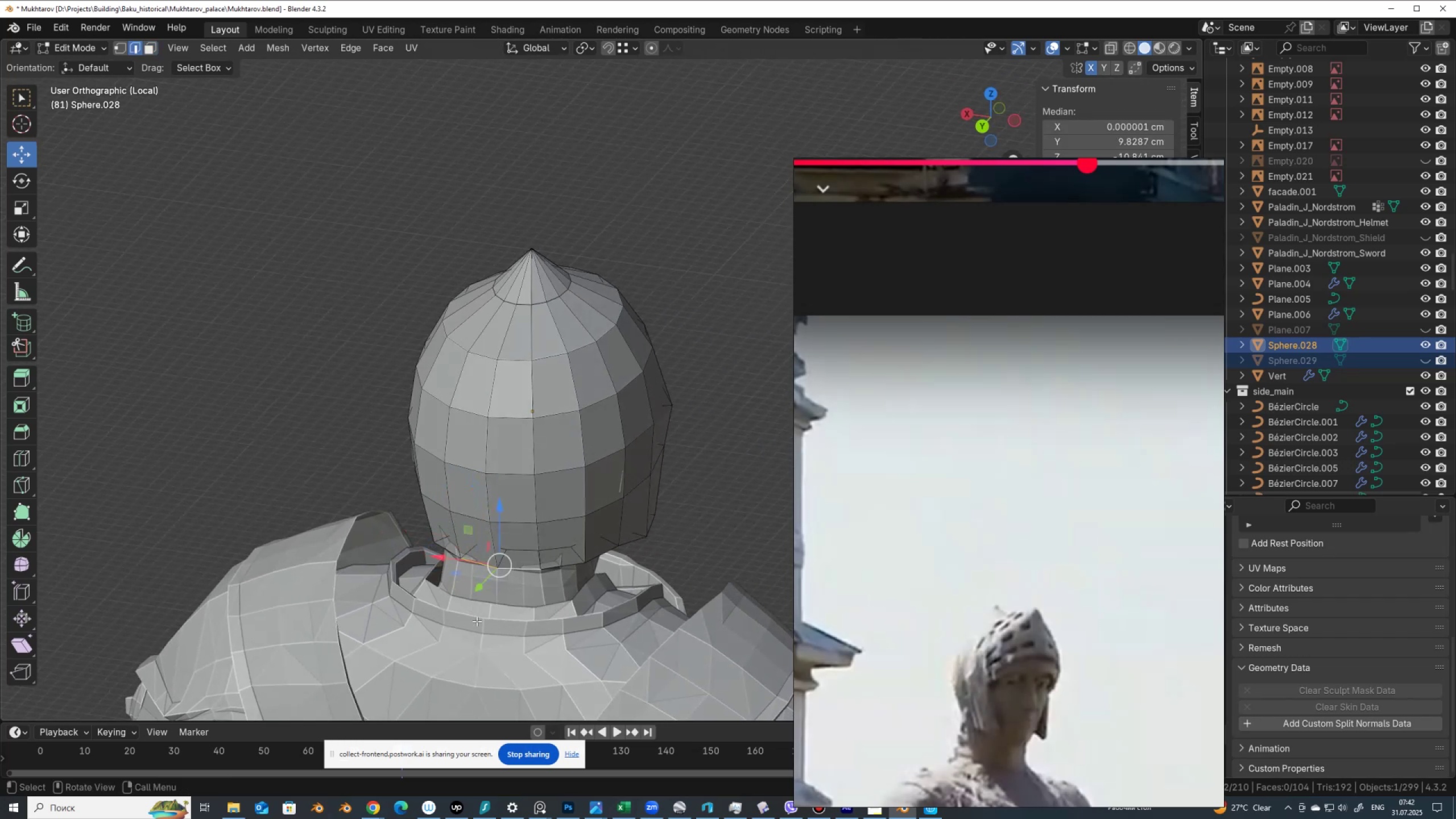 
left_click_drag(start_coordinate=[477, 588], to_coordinate=[474, 592])
 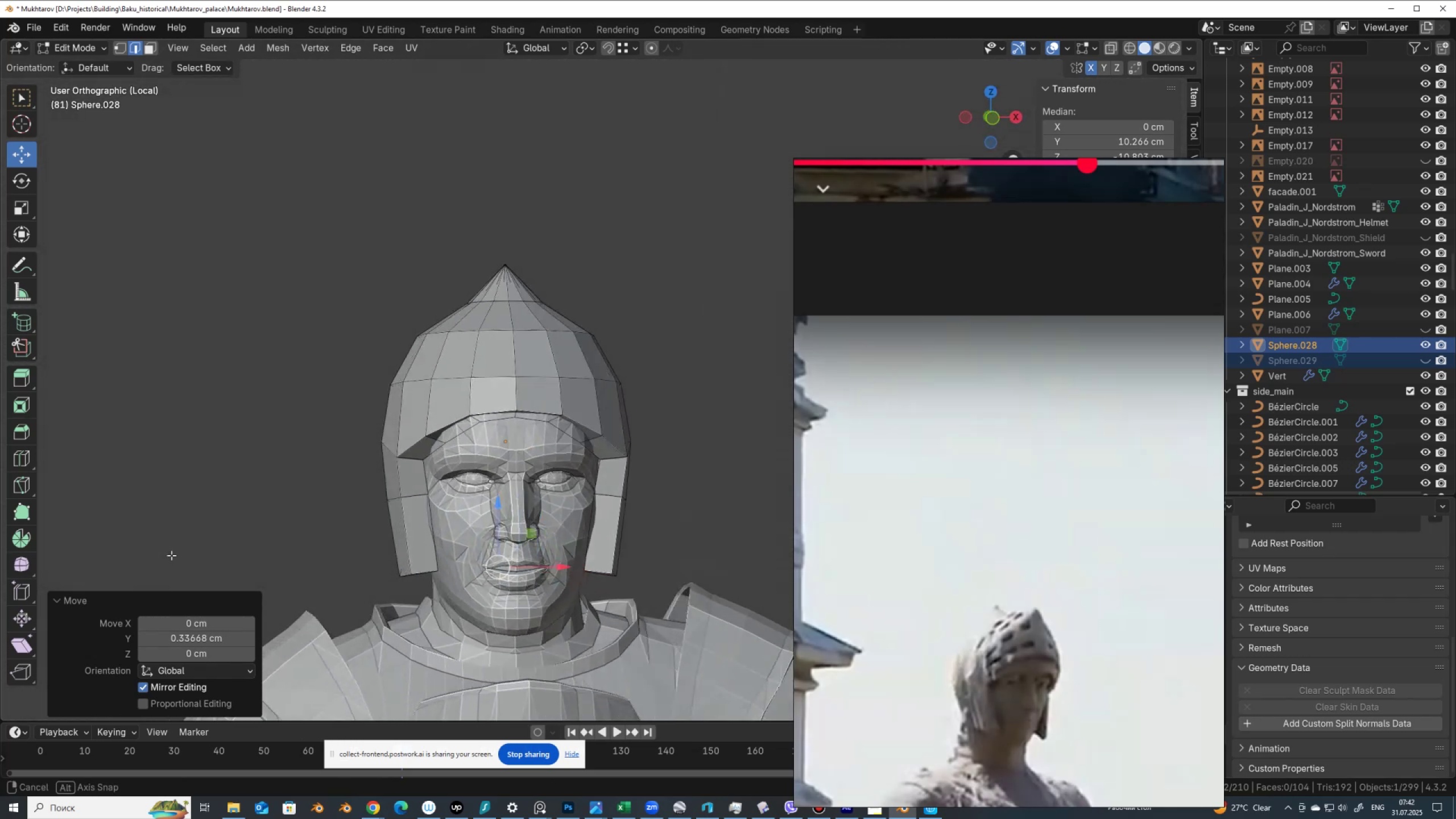 
wait(5.7)
 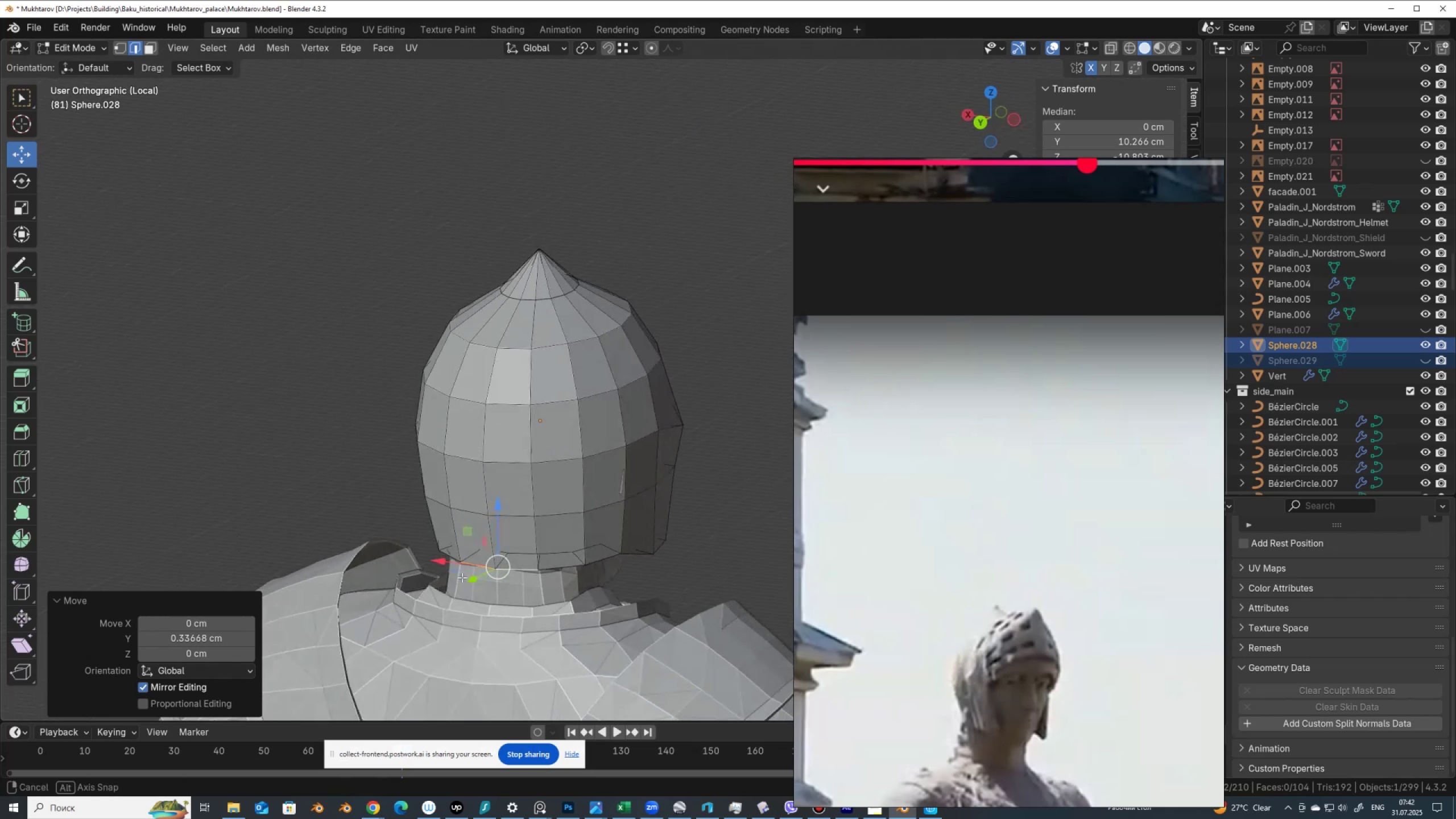 
scroll: coordinate [349, 551], scroll_direction: down, amount: 1.0
 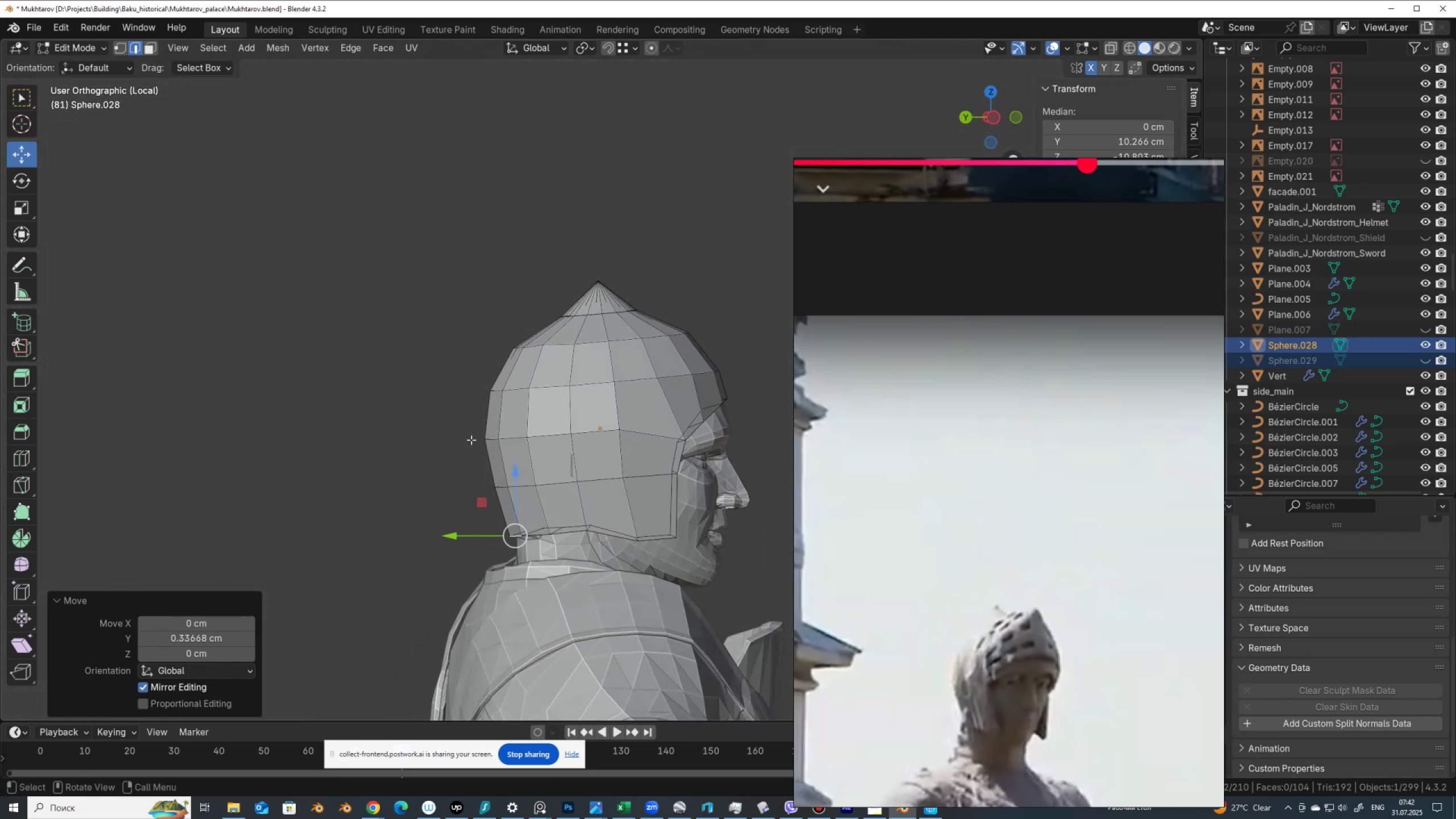 
key(Tab)
 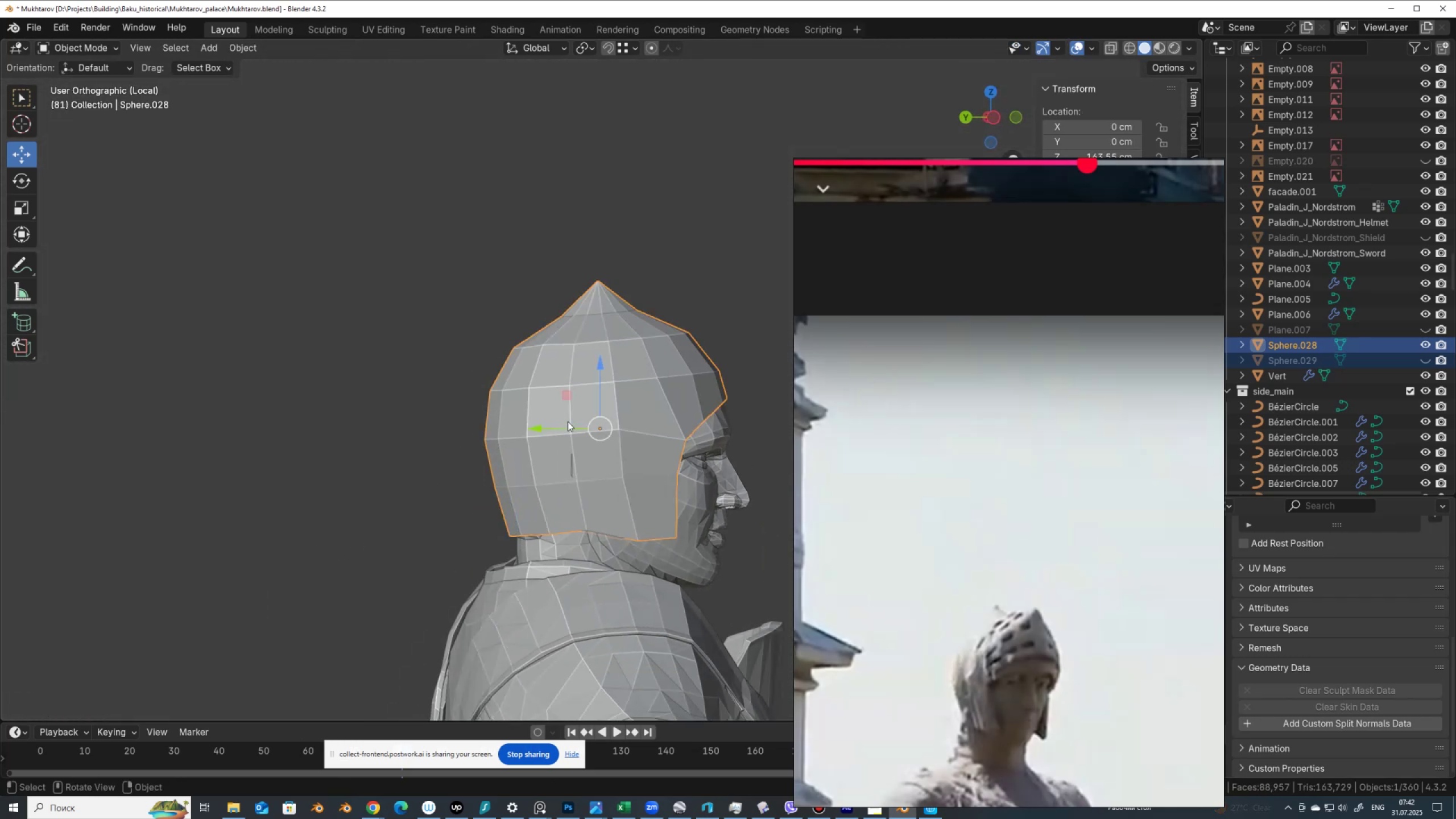 
right_click([568, 421])
 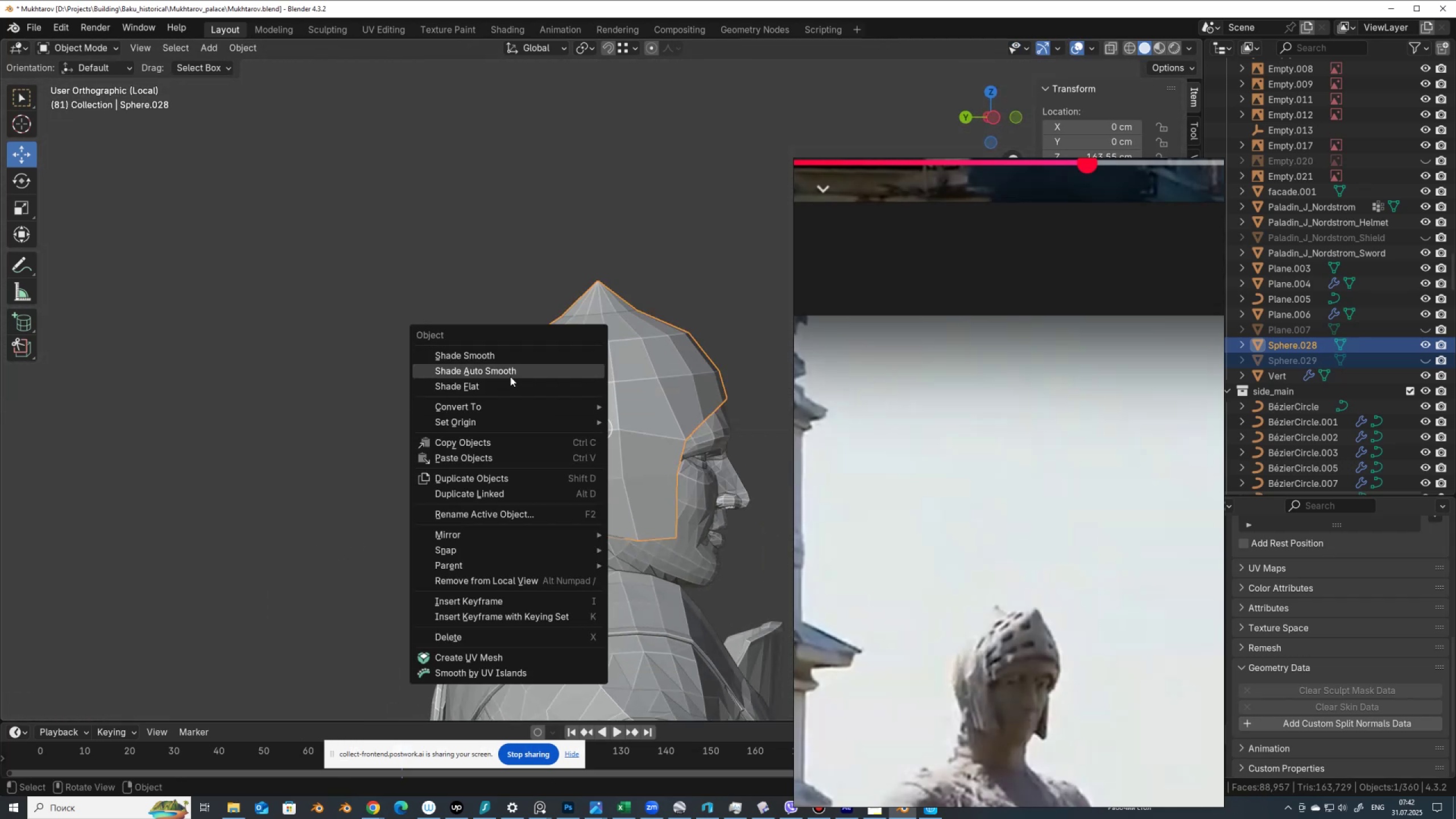 
scroll: coordinate [690, 533], scroll_direction: down, amount: 2.0
 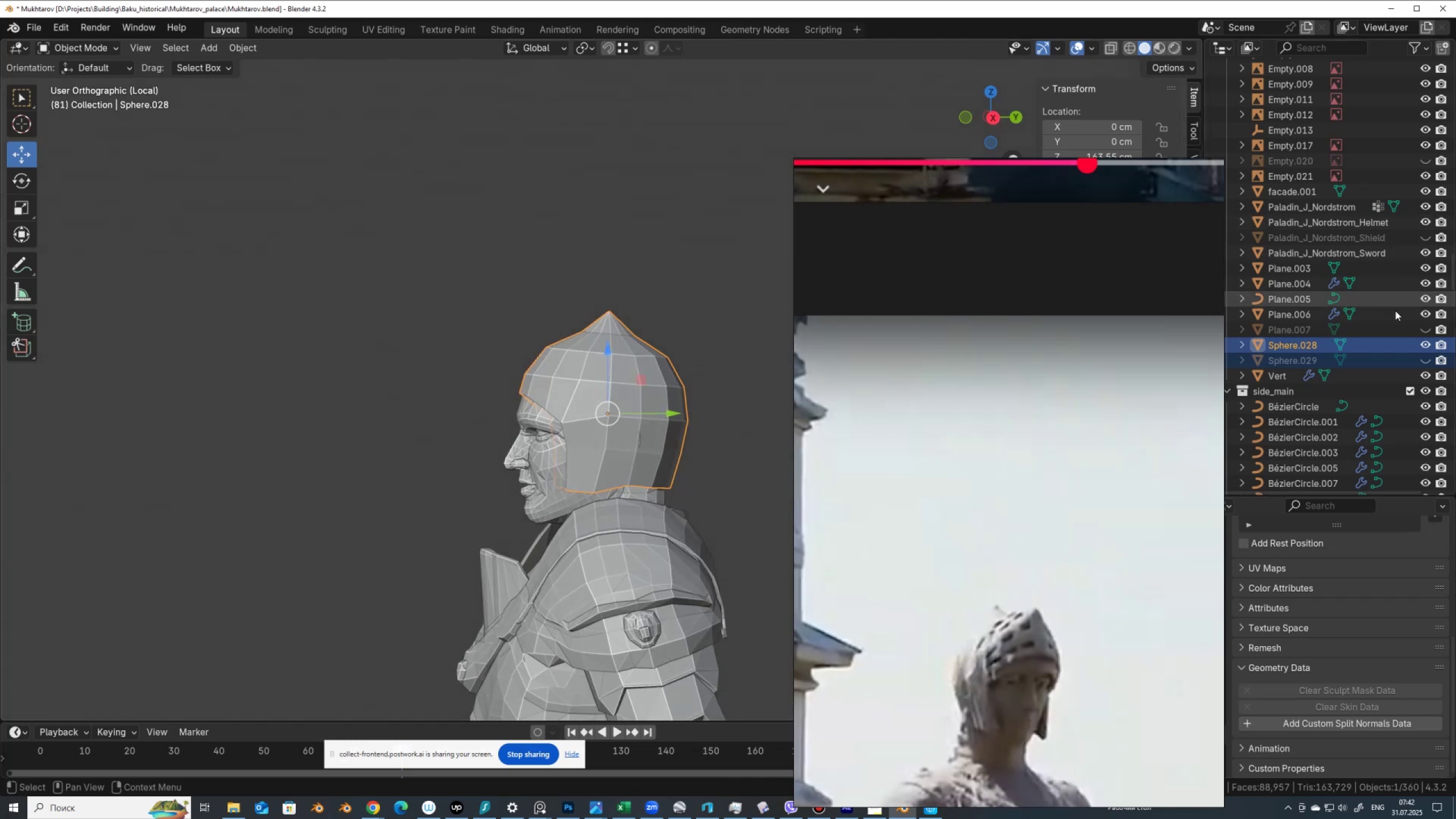 
left_click([1426, 359])
 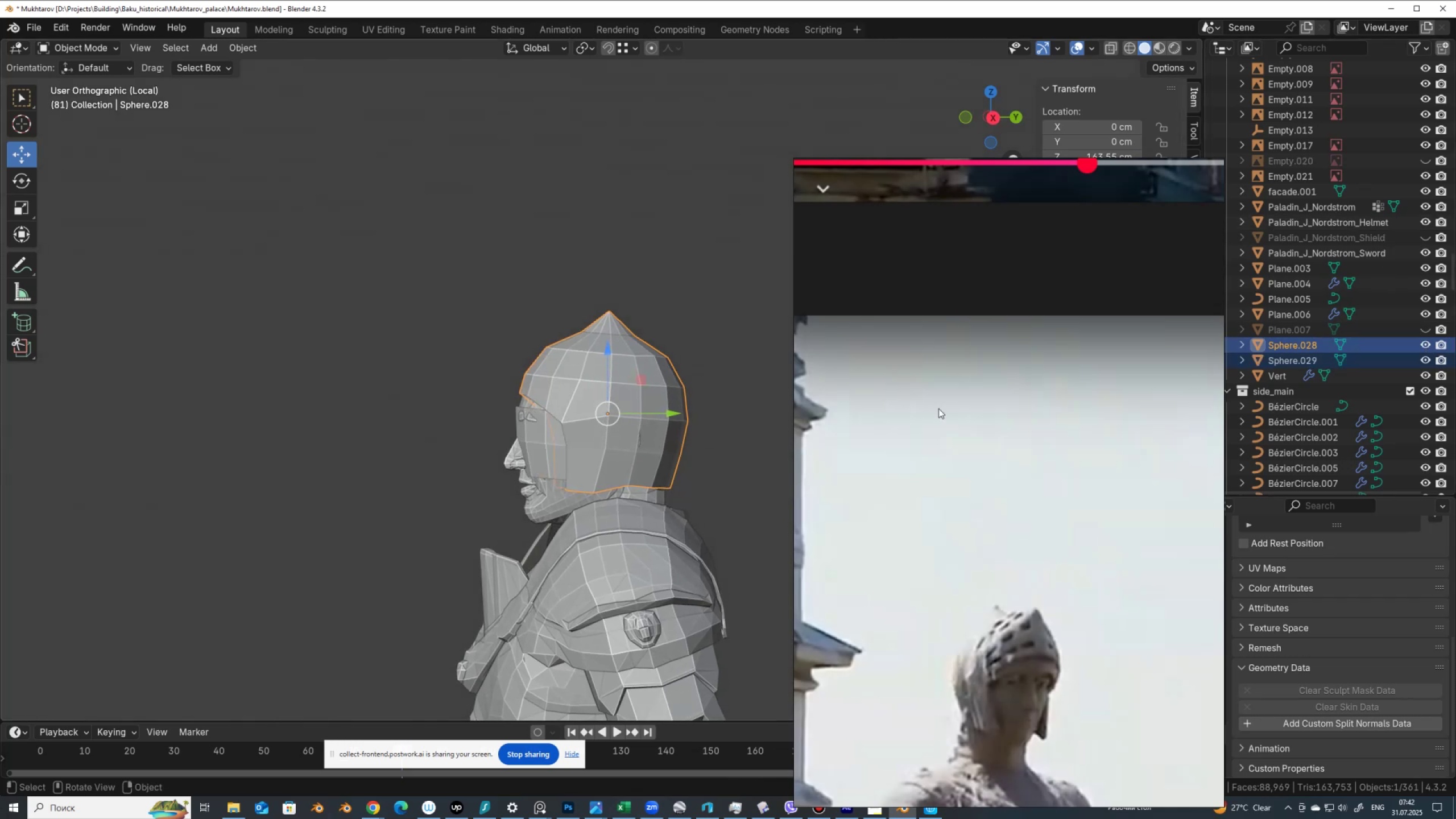 
scroll: coordinate [745, 434], scroll_direction: up, amount: 2.0
 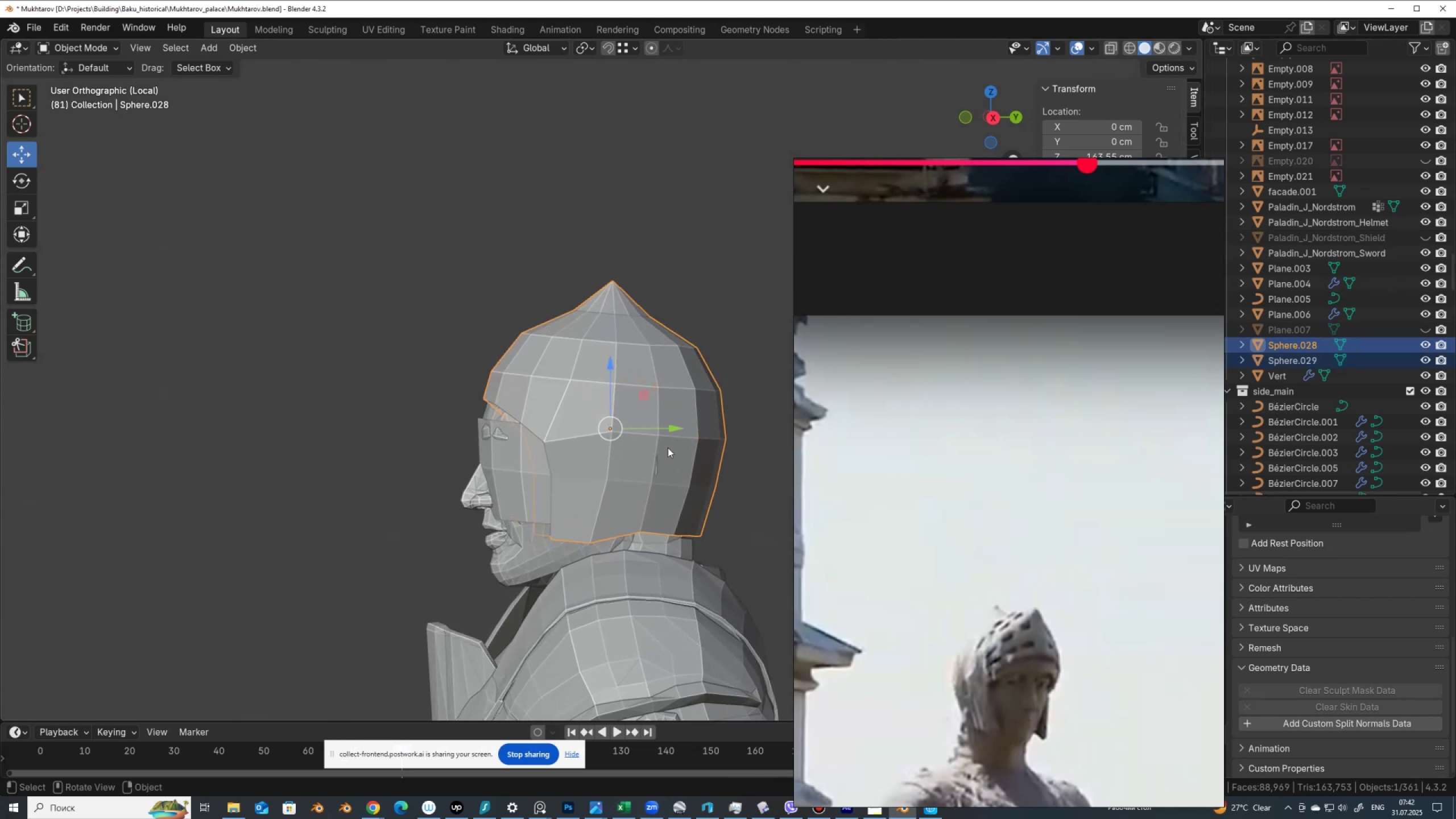 
hold_key(key=ShiftLeft, duration=1.16)
 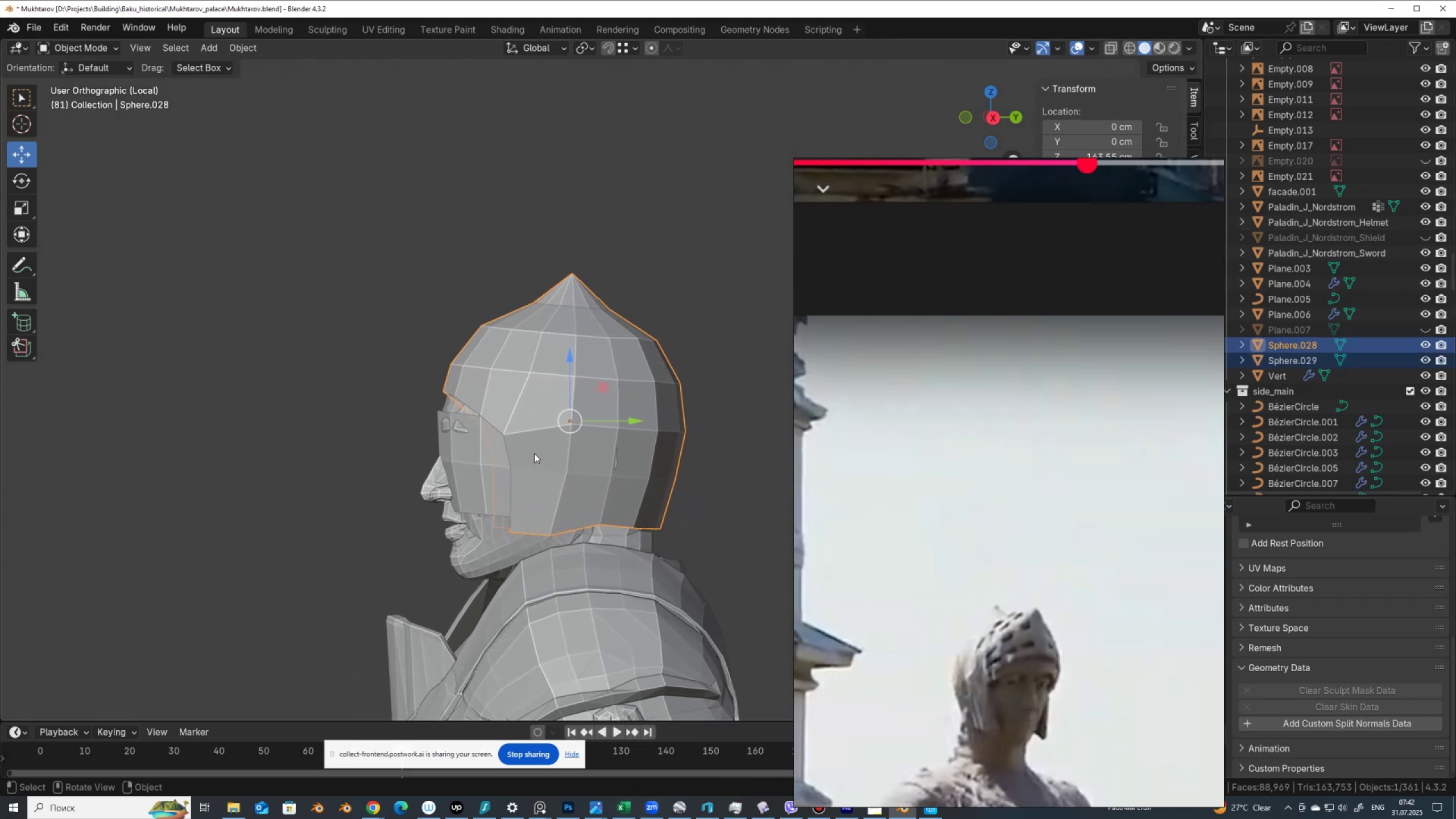 
hold_key(key=AltLeft, duration=0.45)
 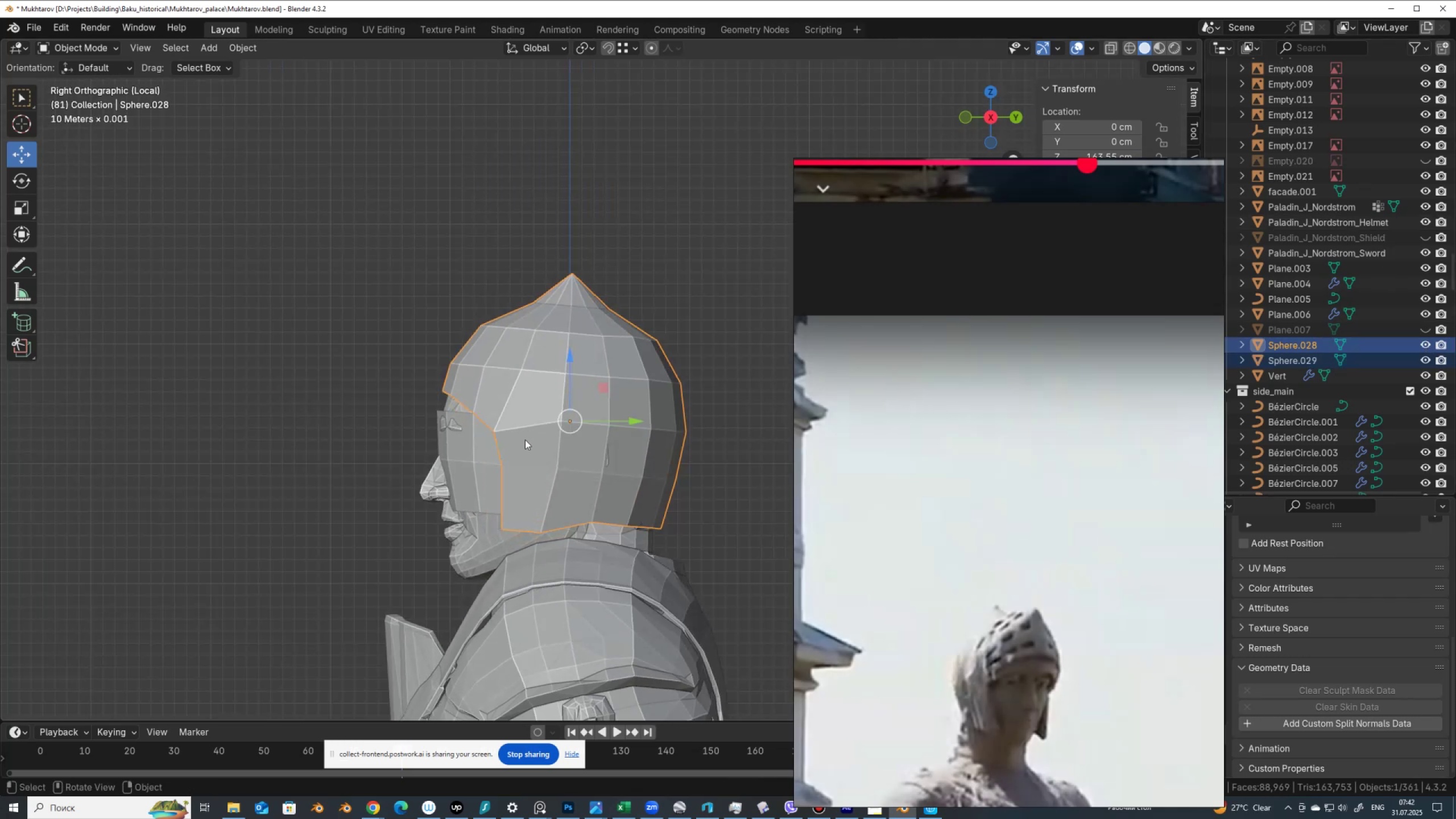 
key(Alt+Z)
 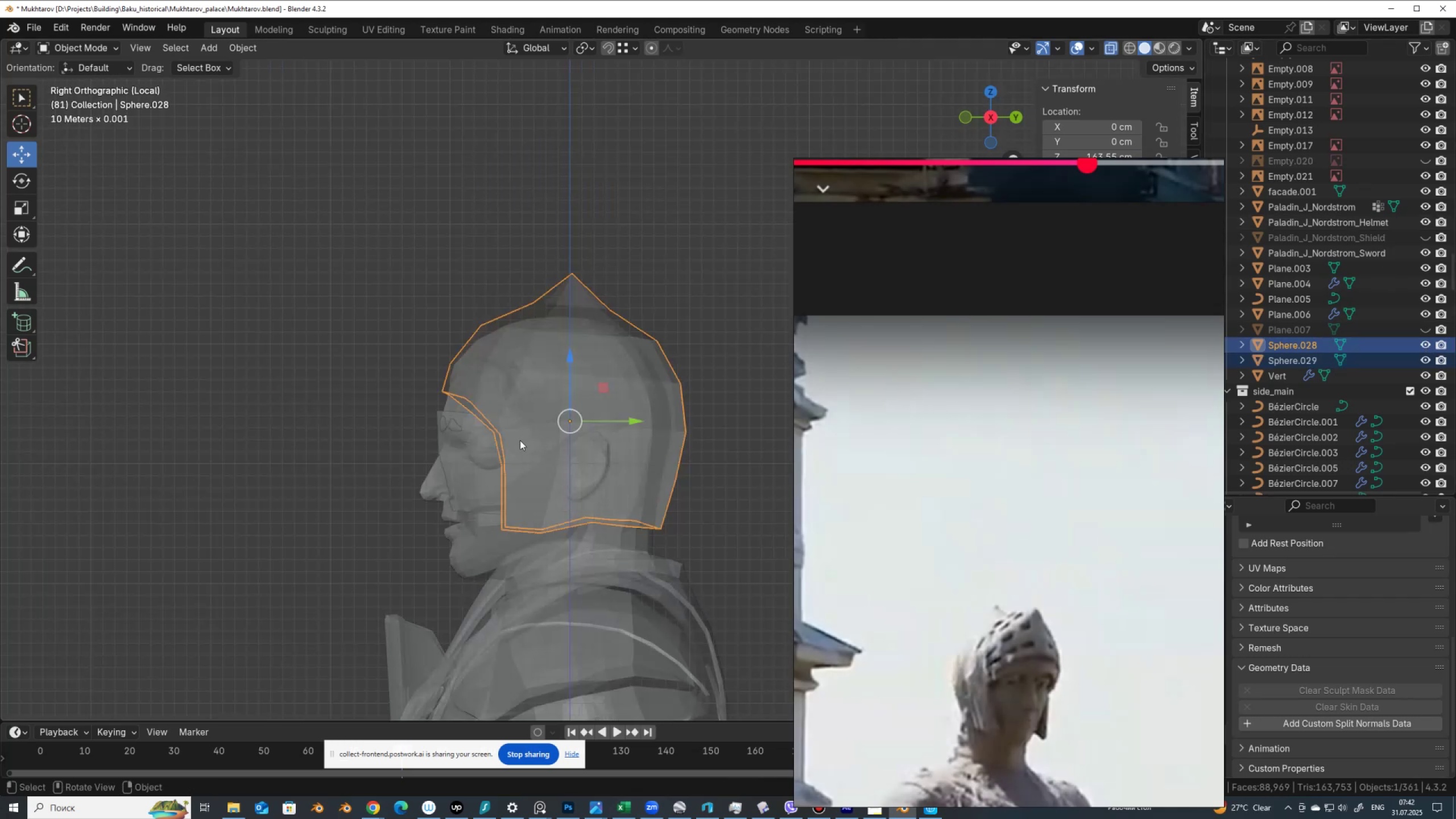 
key(R)
 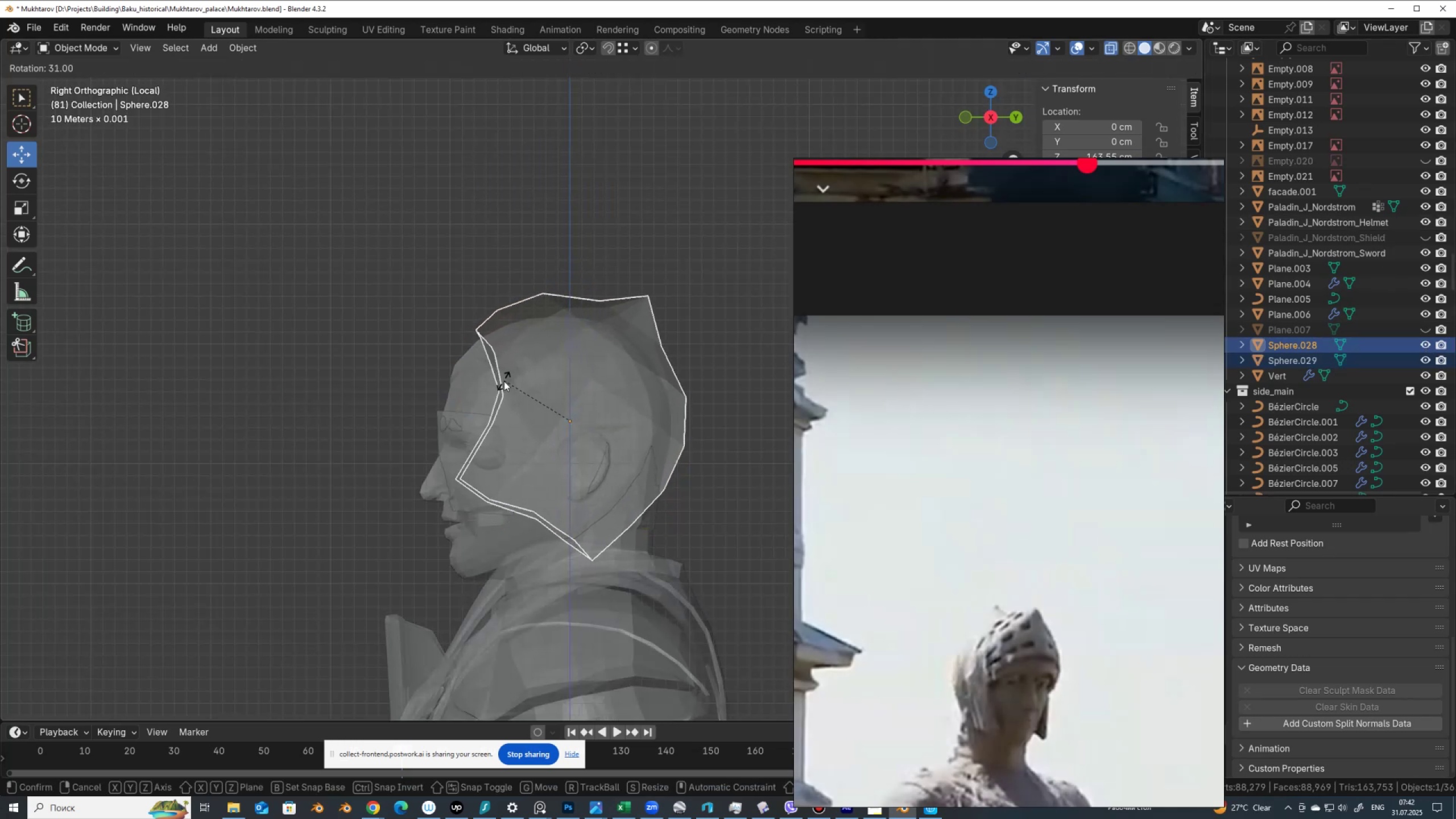 
right_click([504, 381])
 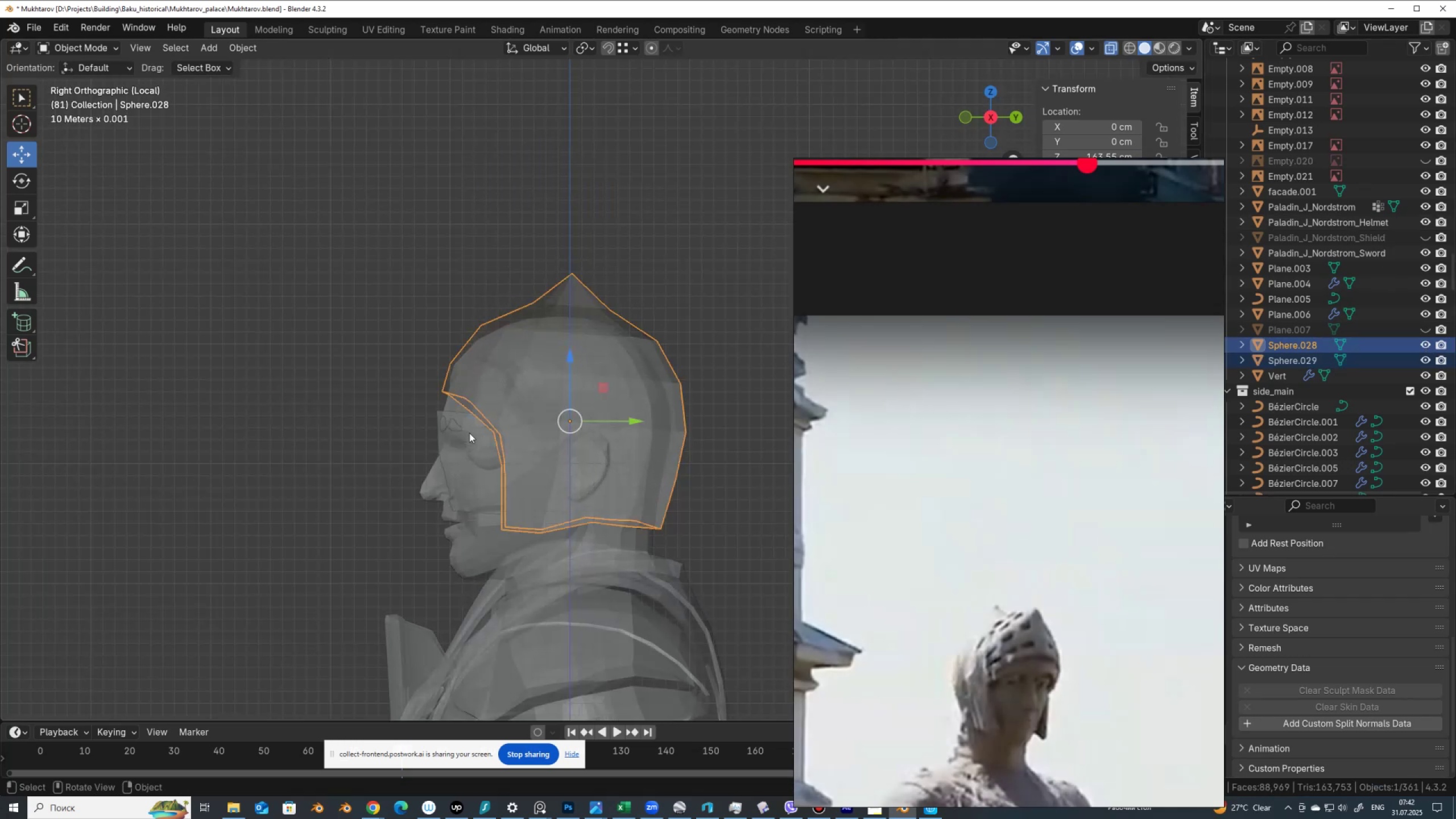 
left_click([469, 432])
 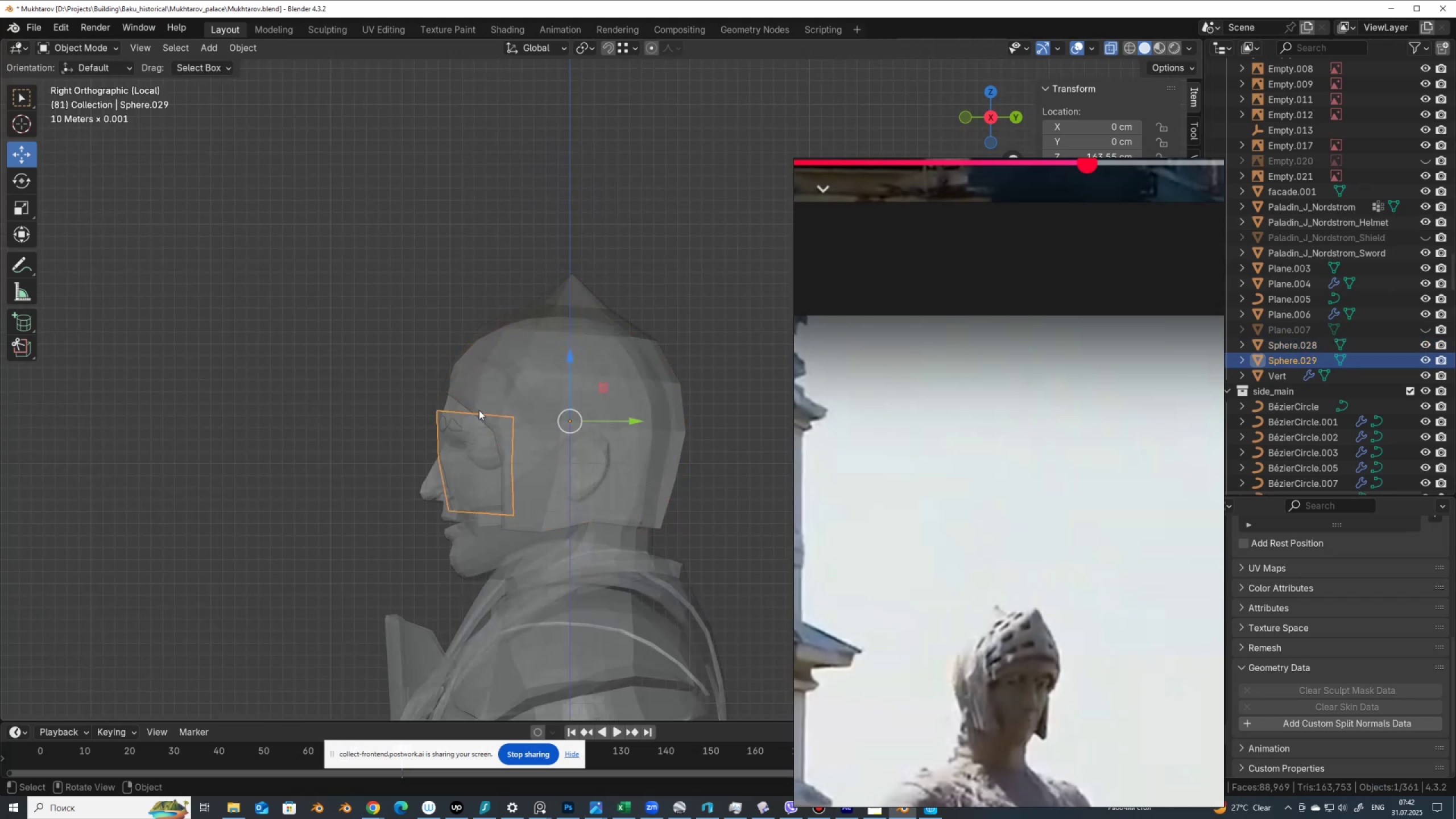 
key(R)
 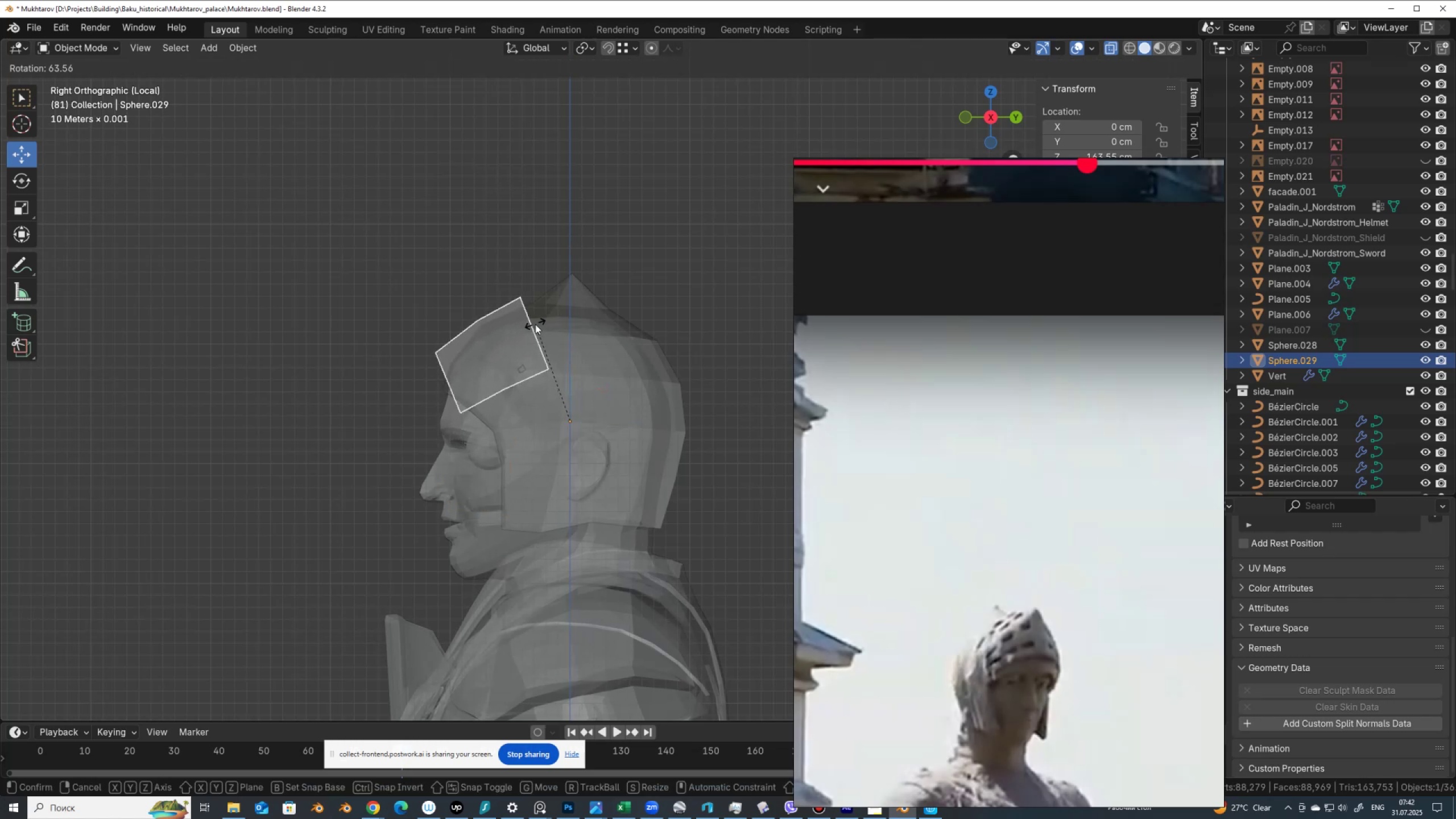 
wait(6.19)
 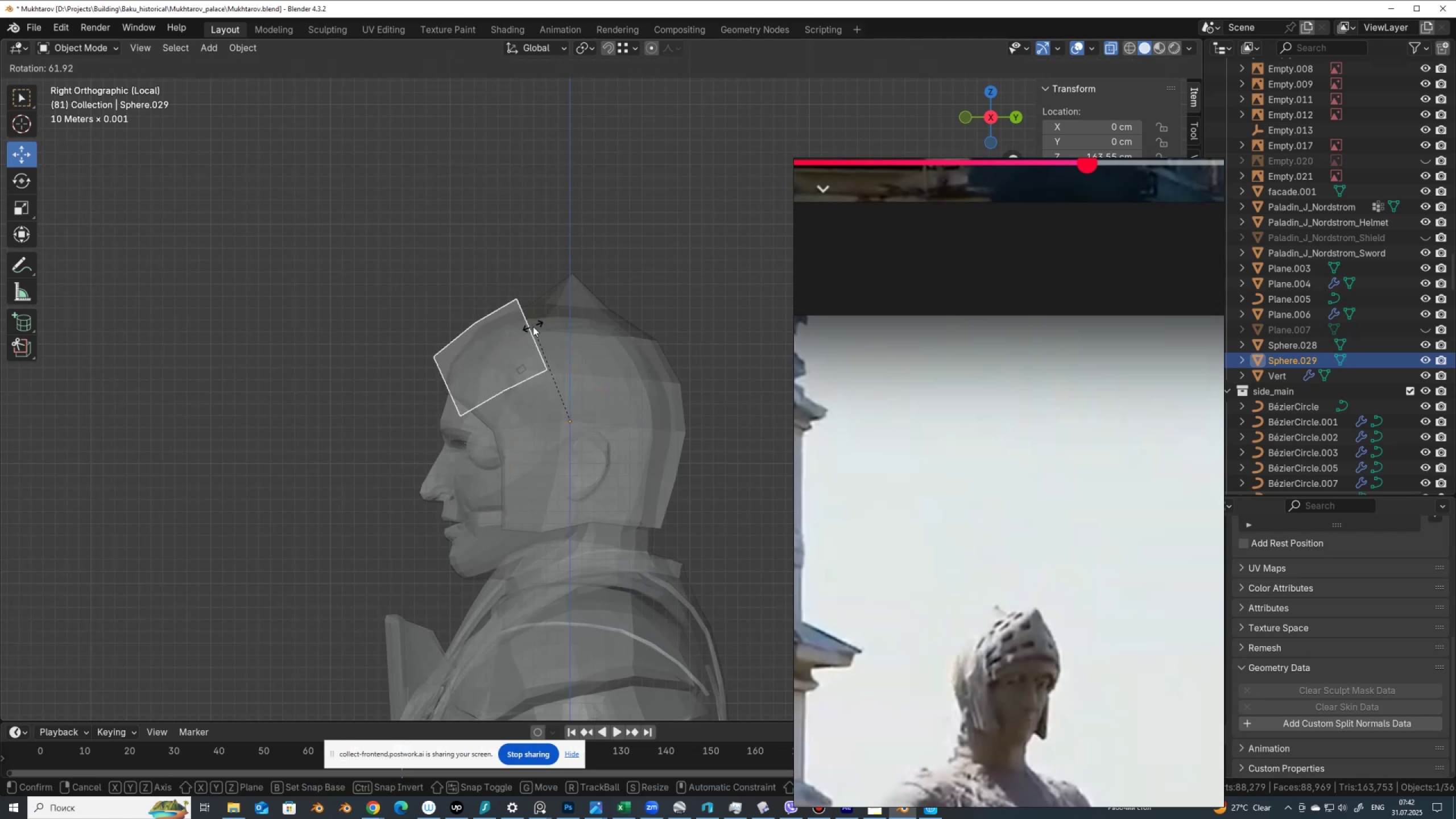 
left_click([538, 325])
 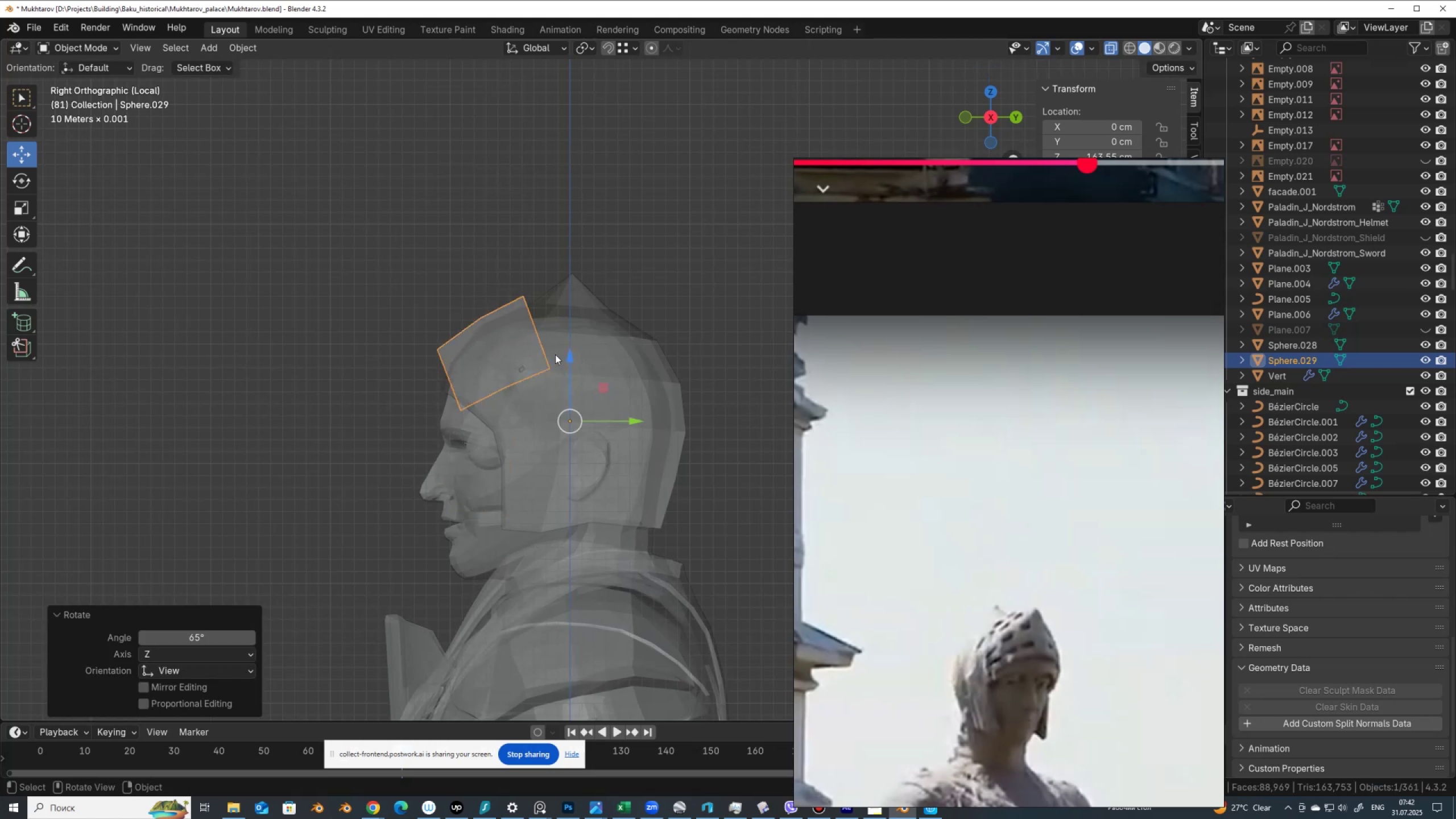 
key(Tab)
 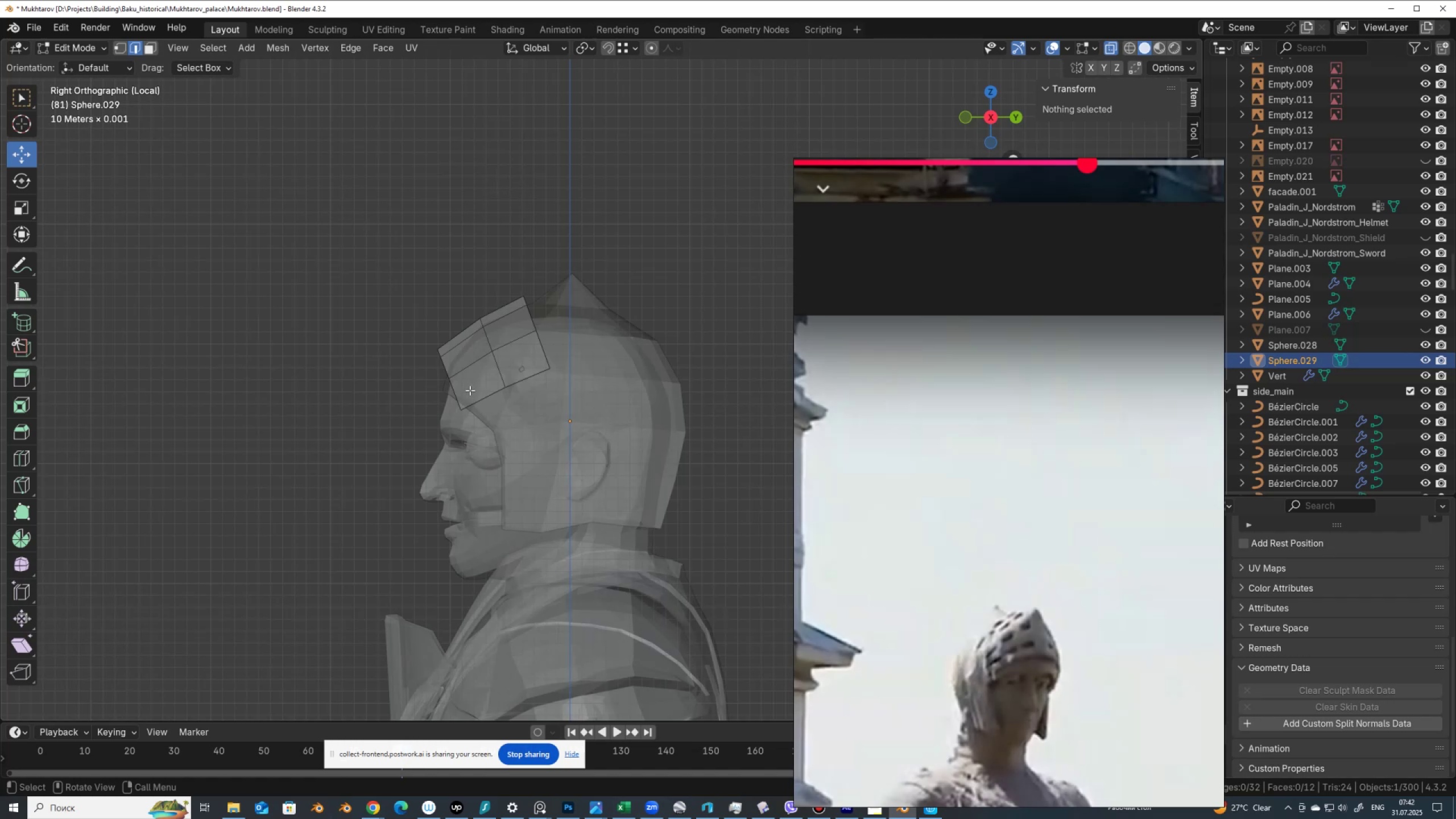 
key(1)
 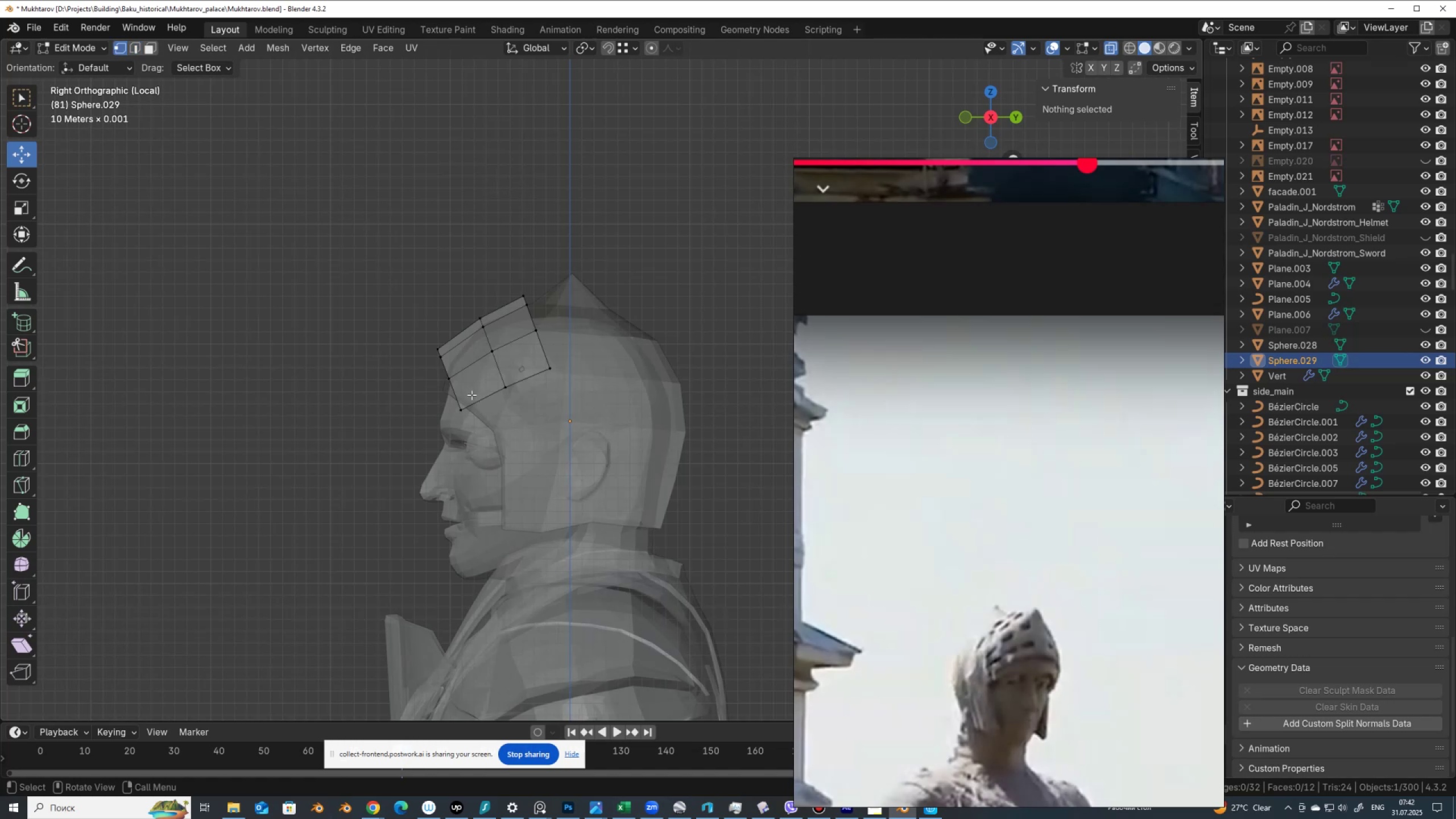 
hold_key(key=AltLeft, duration=0.98)
left_click([466, 408])
 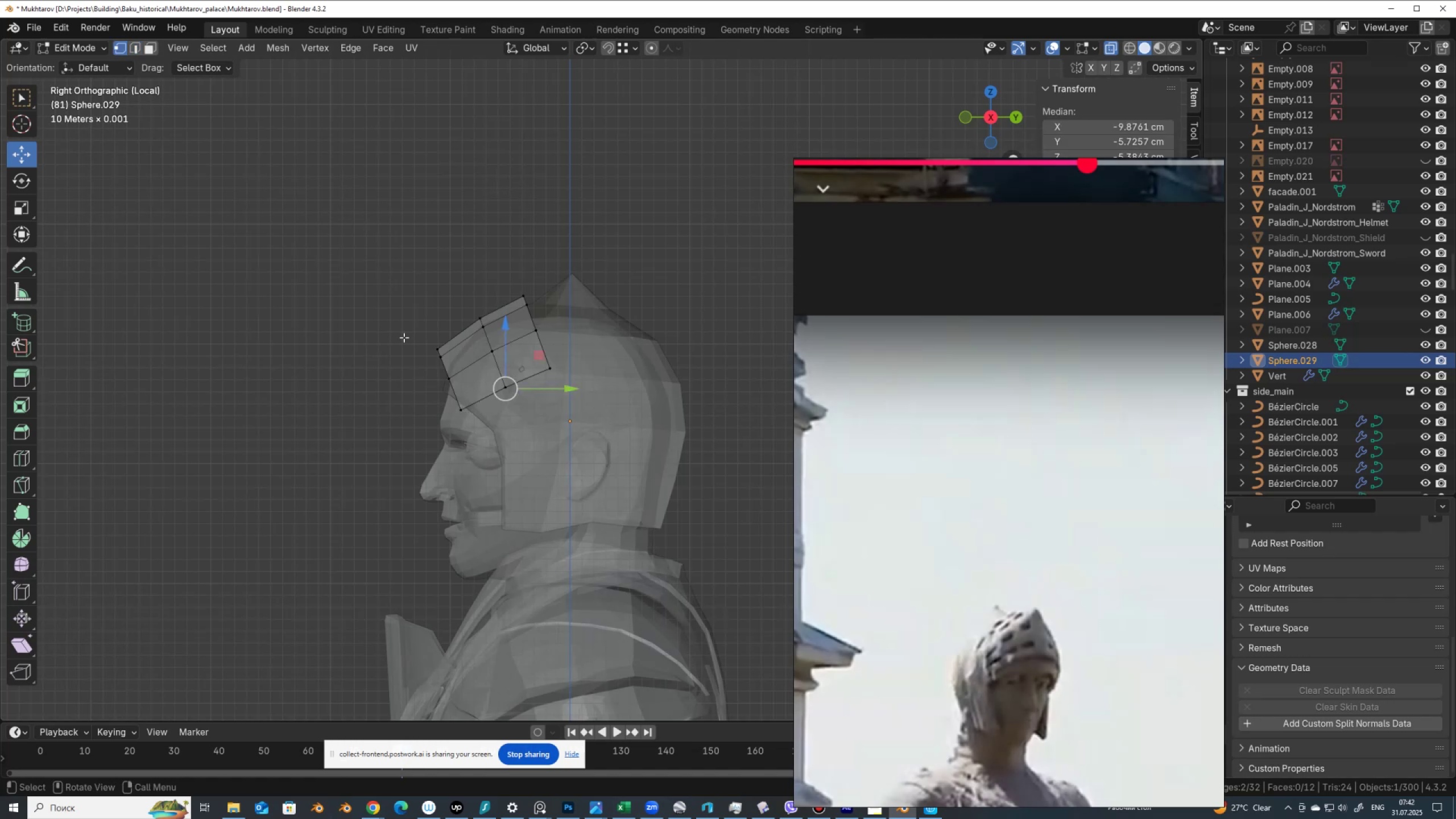 
left_click_drag(start_coordinate=[406, 332], to_coordinate=[469, 436])
 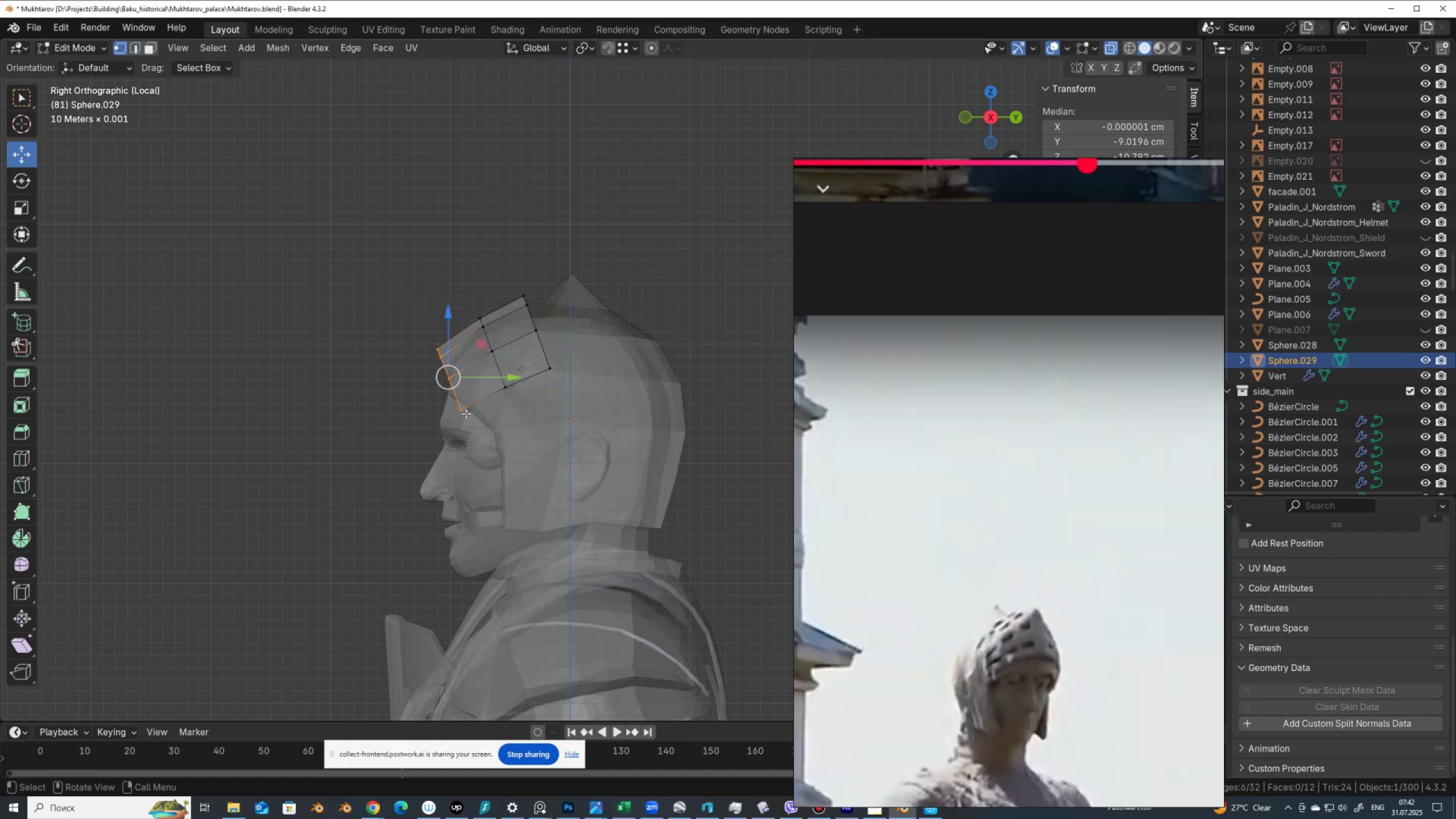 
hold_key(key=ShiftLeft, duration=0.79)
left_click([461, 409])
 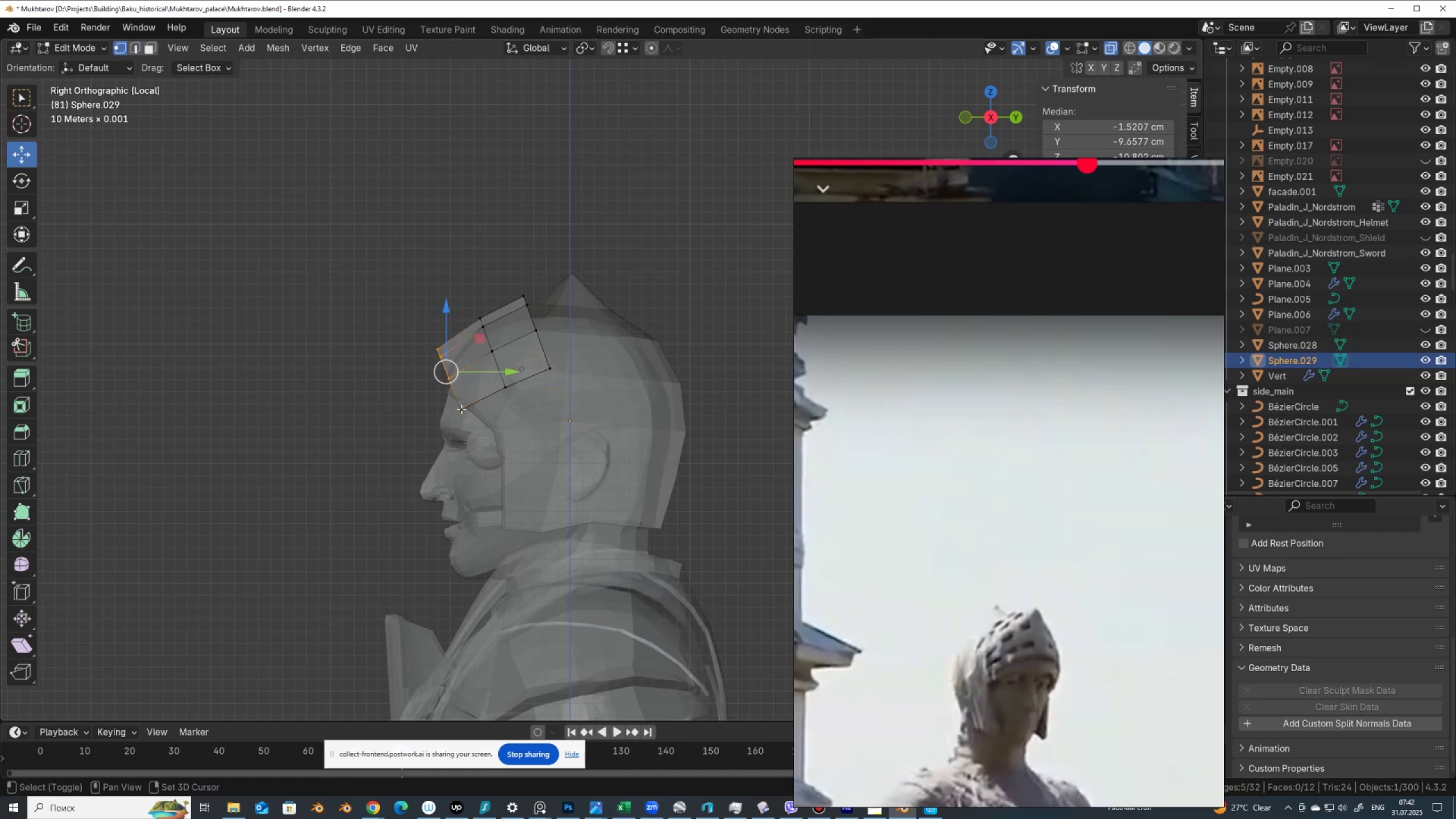 
double_click([461, 409])
 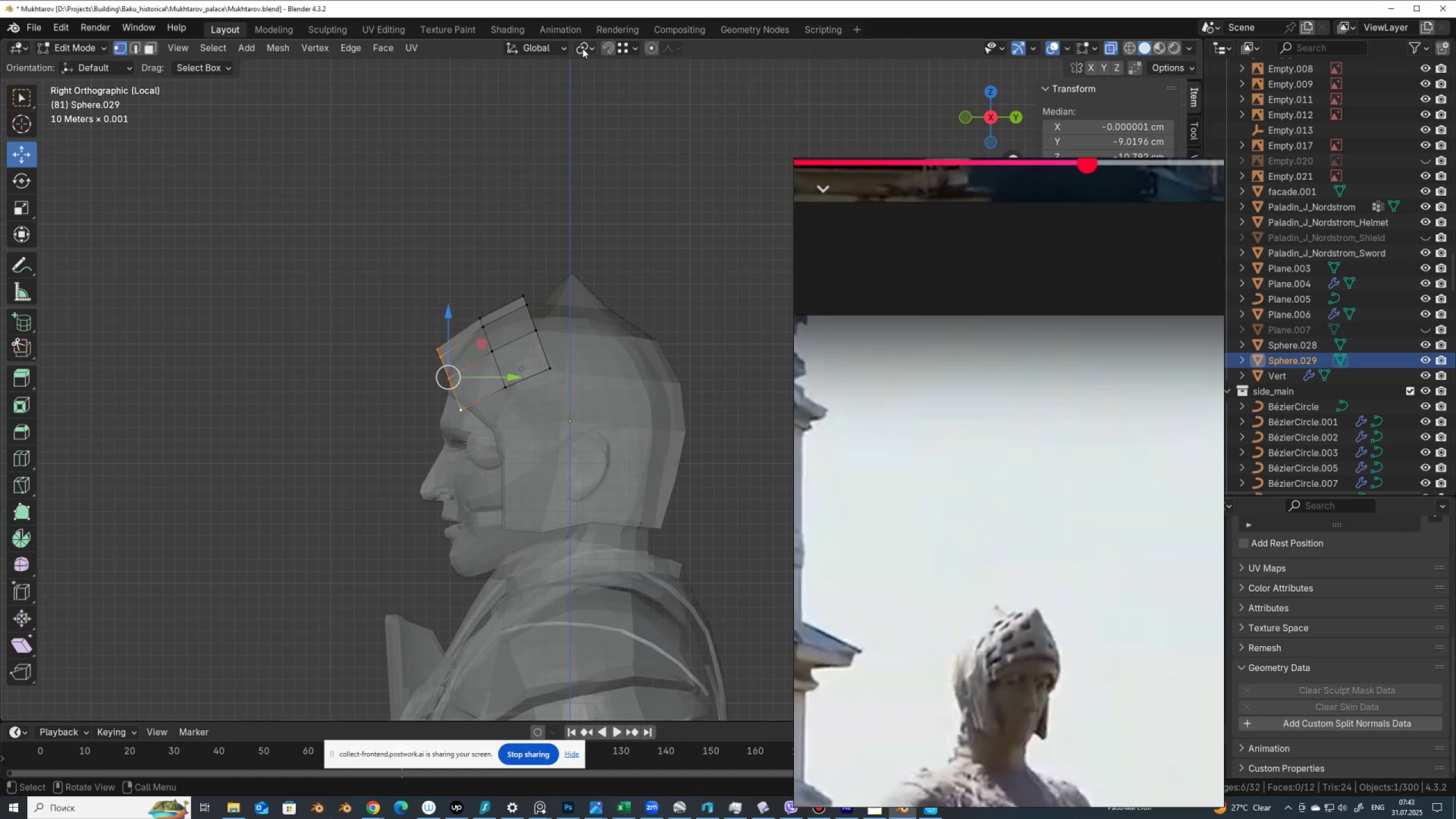 
left_click([588, 49])
 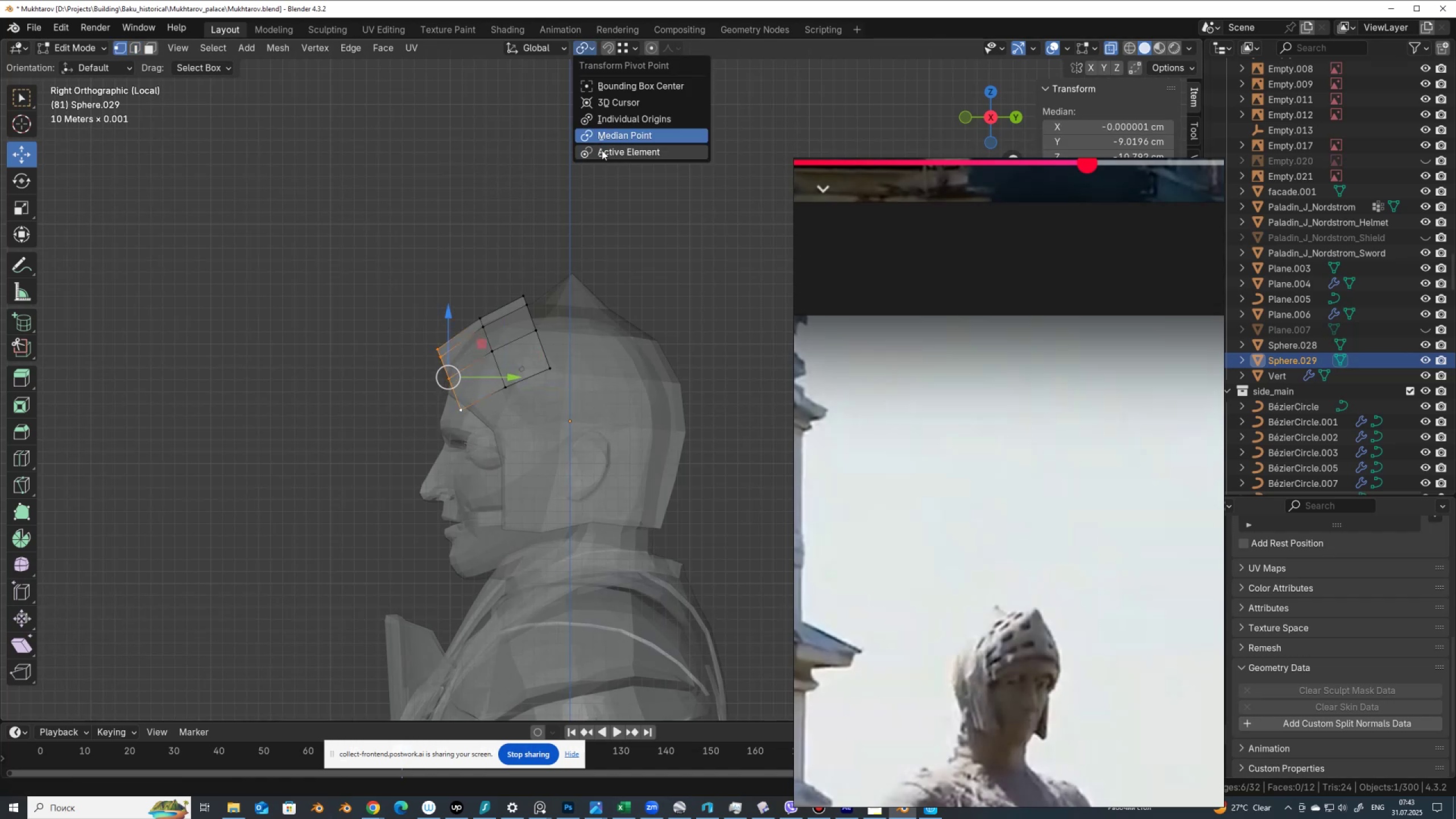 
left_click([602, 151])
 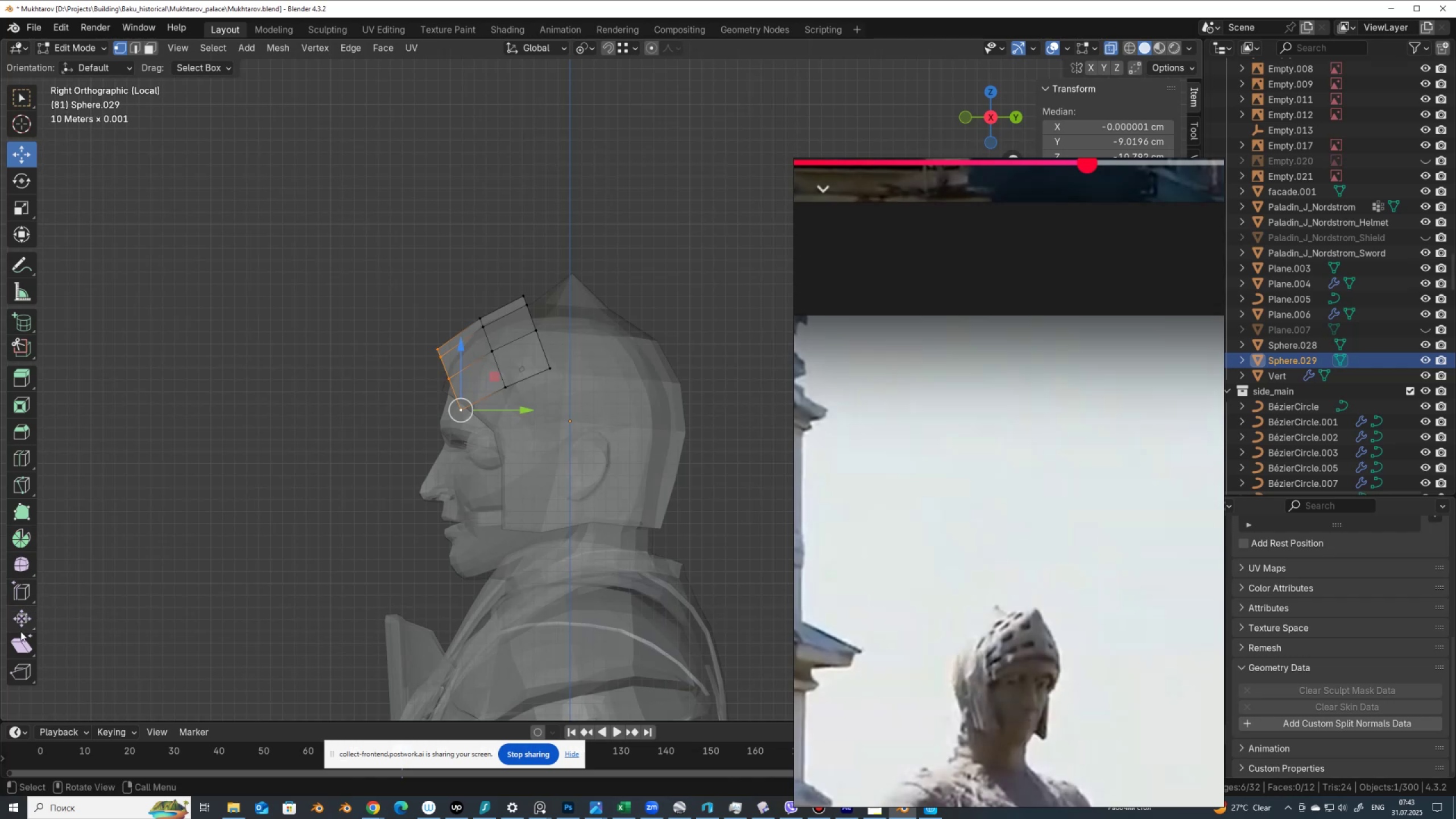 
left_click([22, 643])
 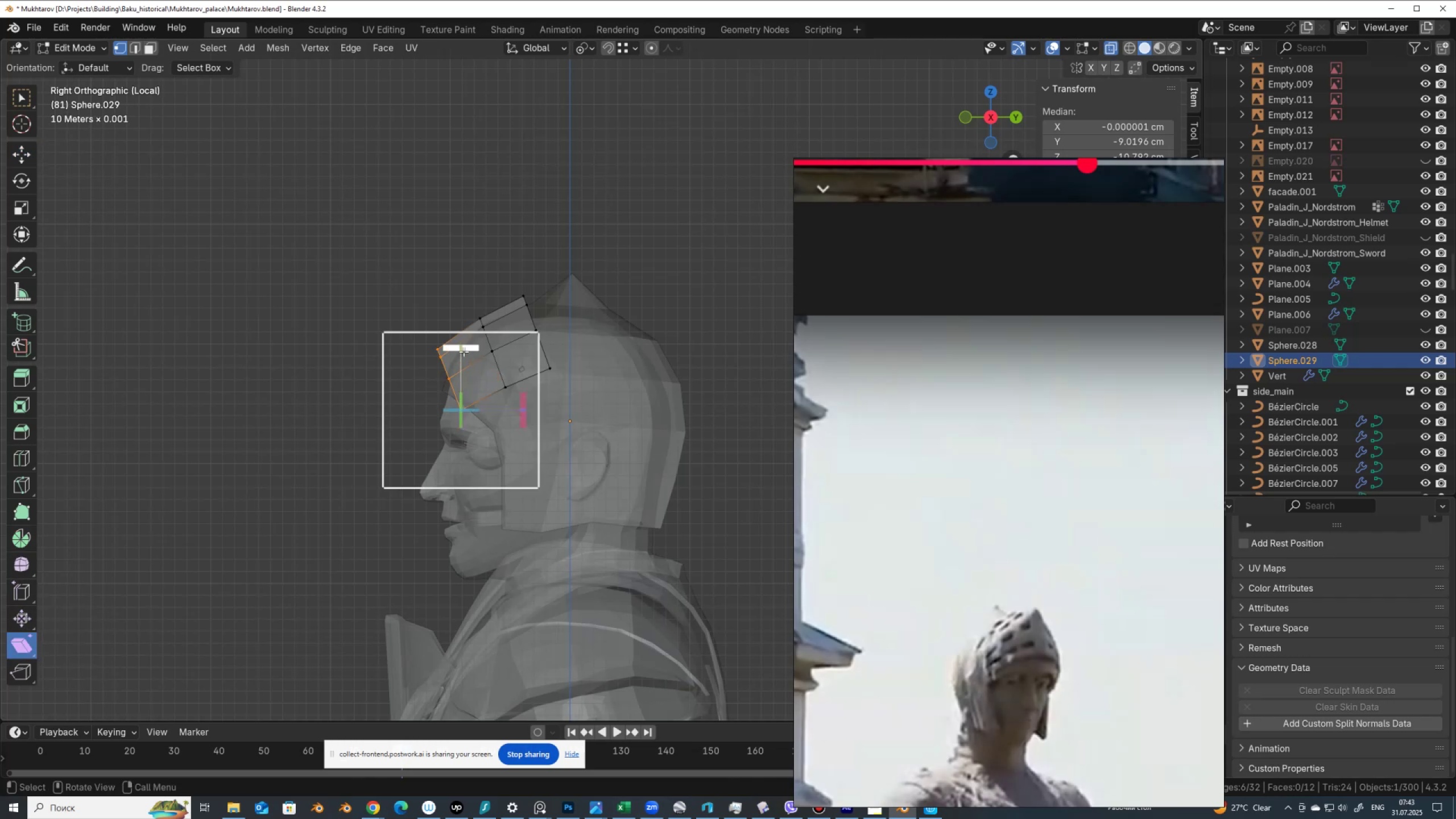 
left_click_drag(start_coordinate=[465, 350], to_coordinate=[287, 426])
 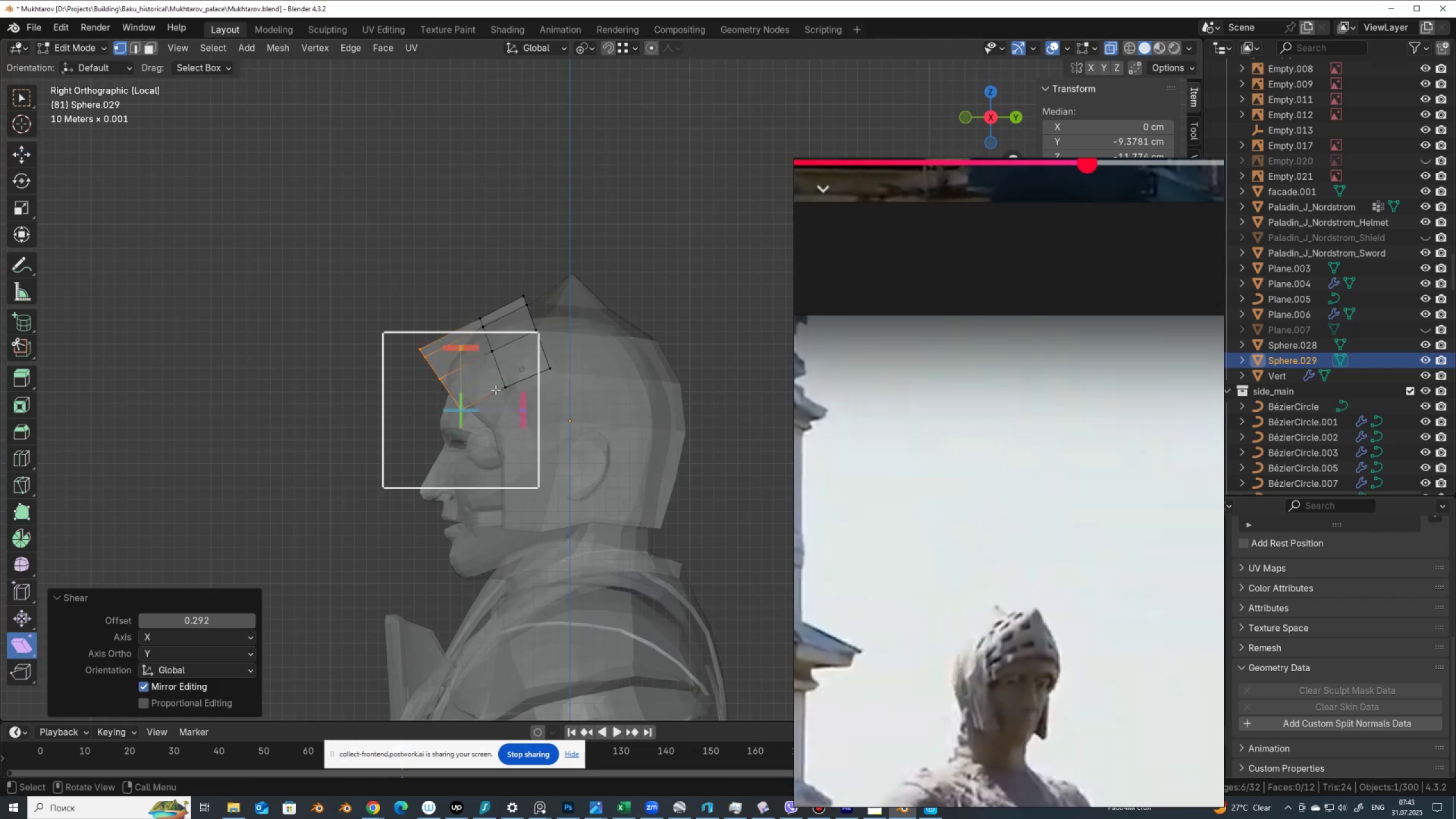 
left_click_drag(start_coordinate=[524, 400], to_coordinate=[470, 313])
 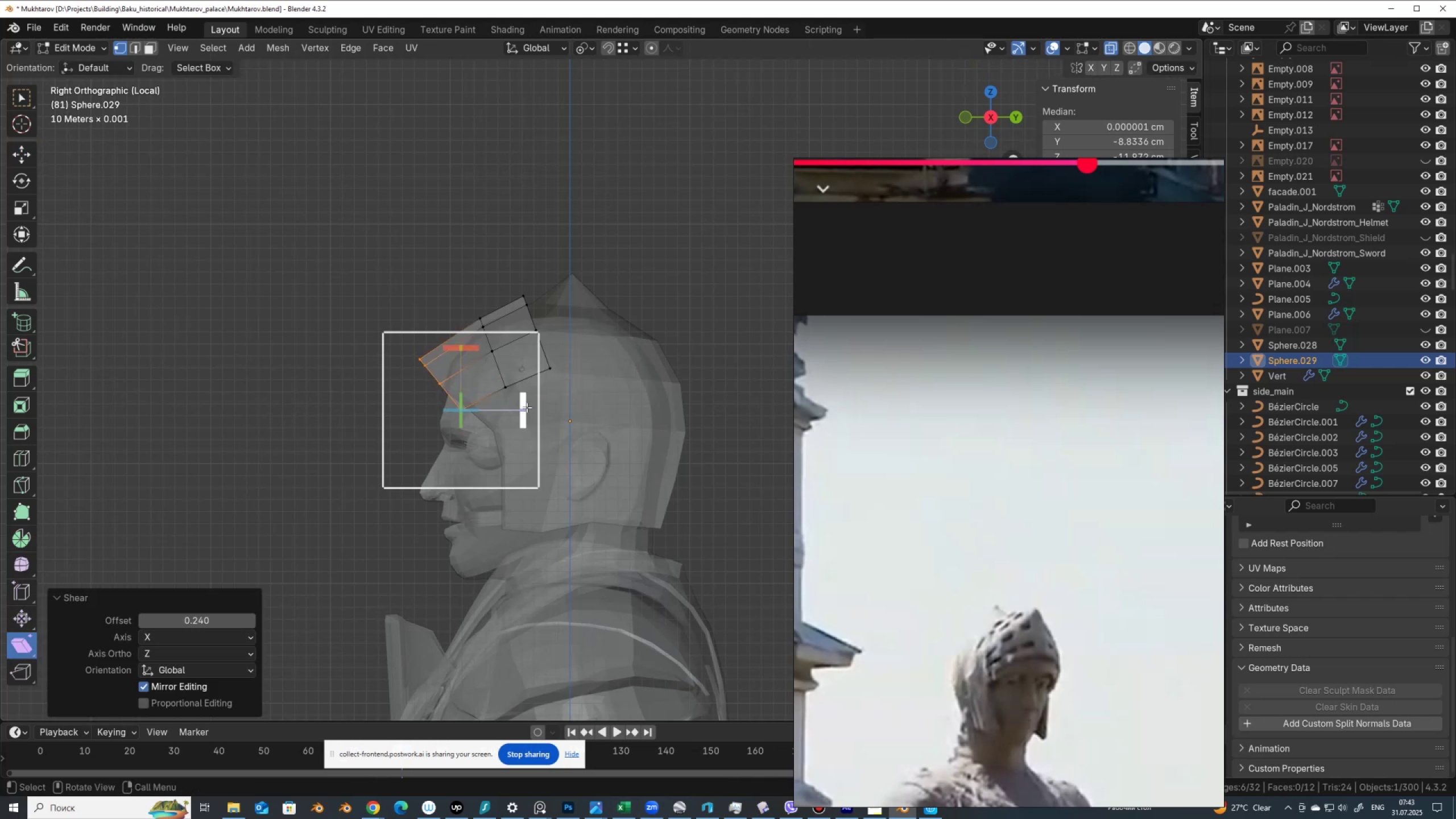 
left_click_drag(start_coordinate=[522, 401], to_coordinate=[517, 341])
 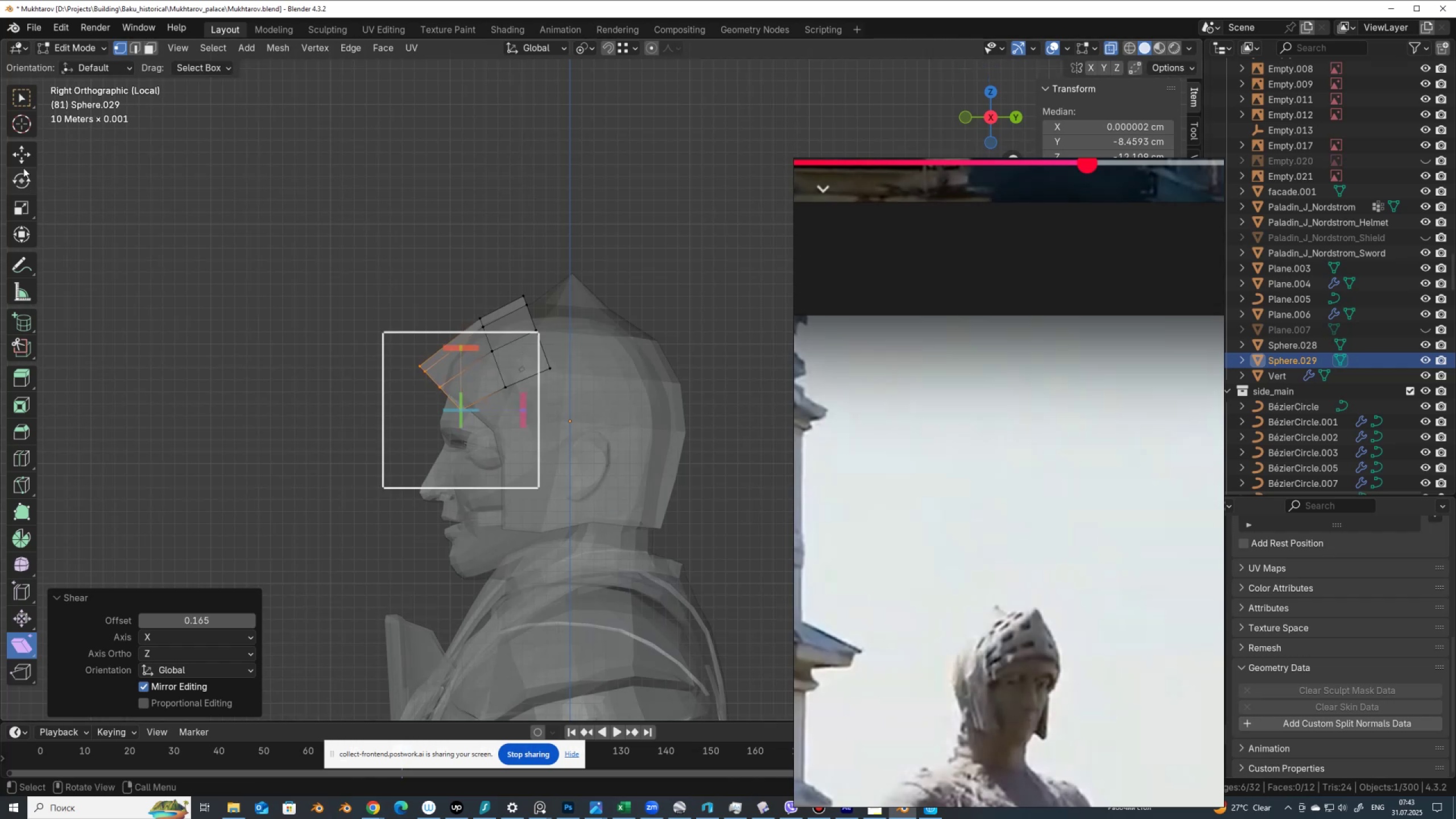 
left_click([19, 150])
 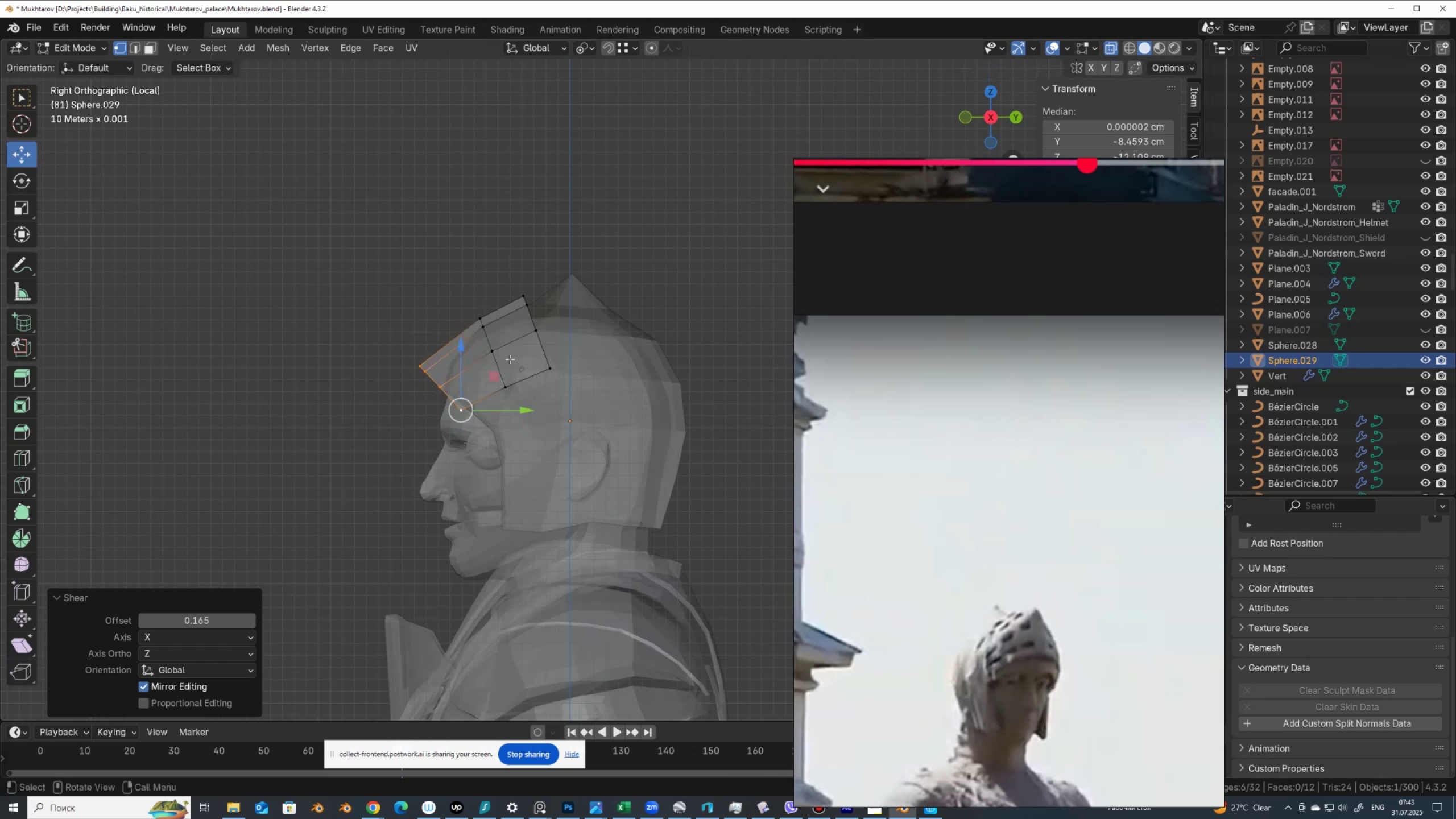 
hold_key(key=AltLeft, duration=0.78)
left_click([496, 365])
 